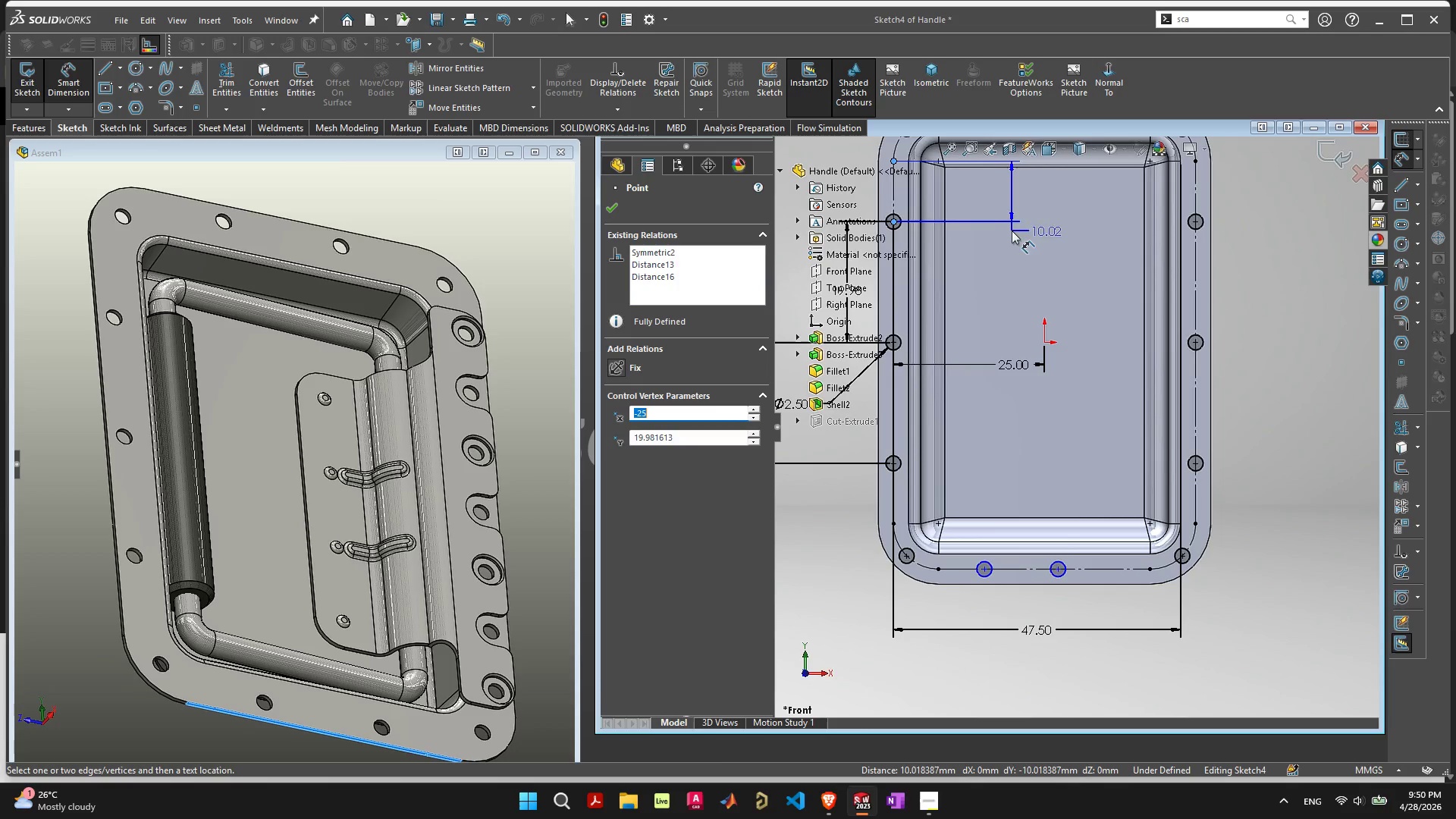 
hold_key(key=Escape, duration=4.64)
 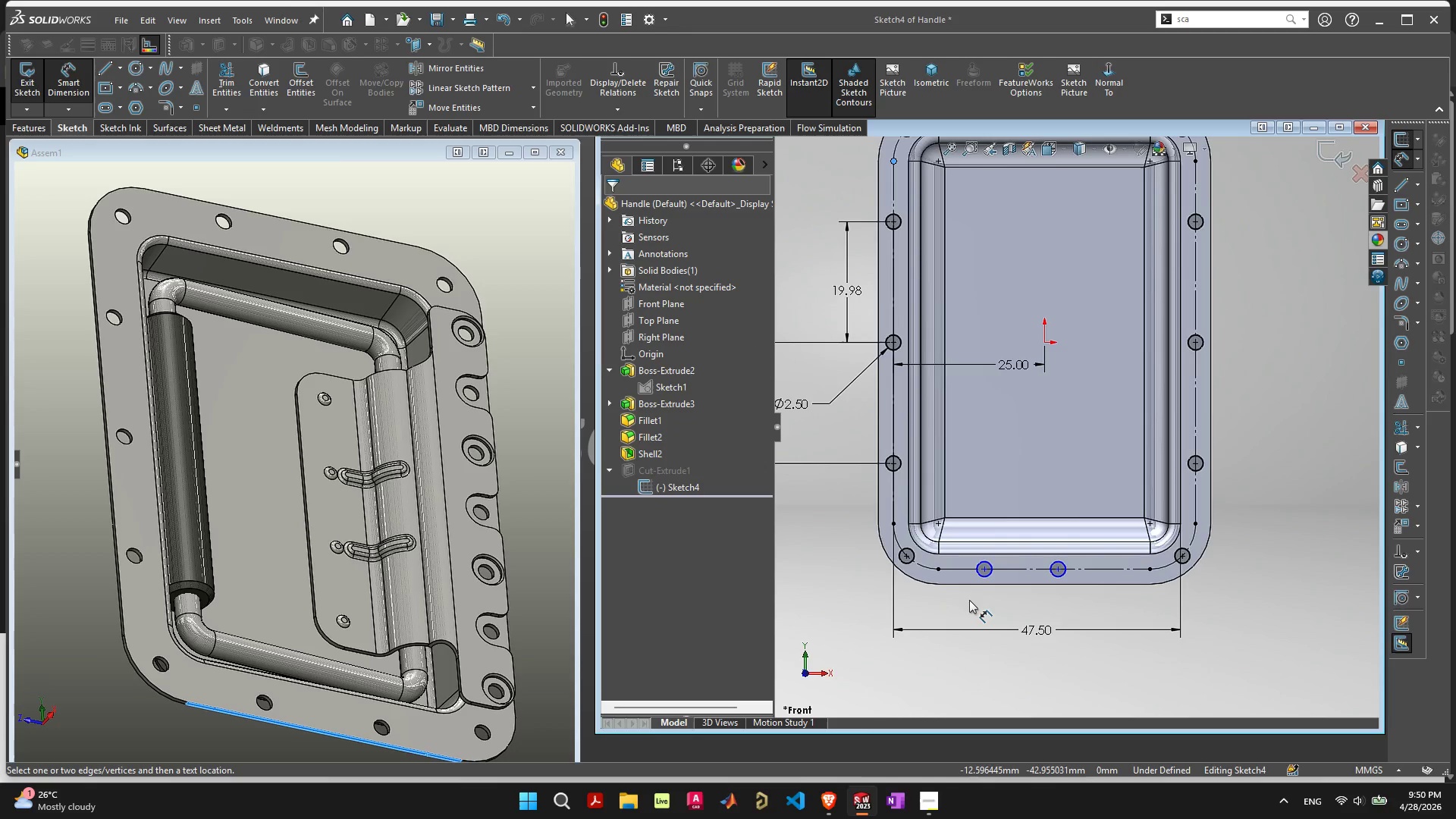 
left_click([937, 569])
 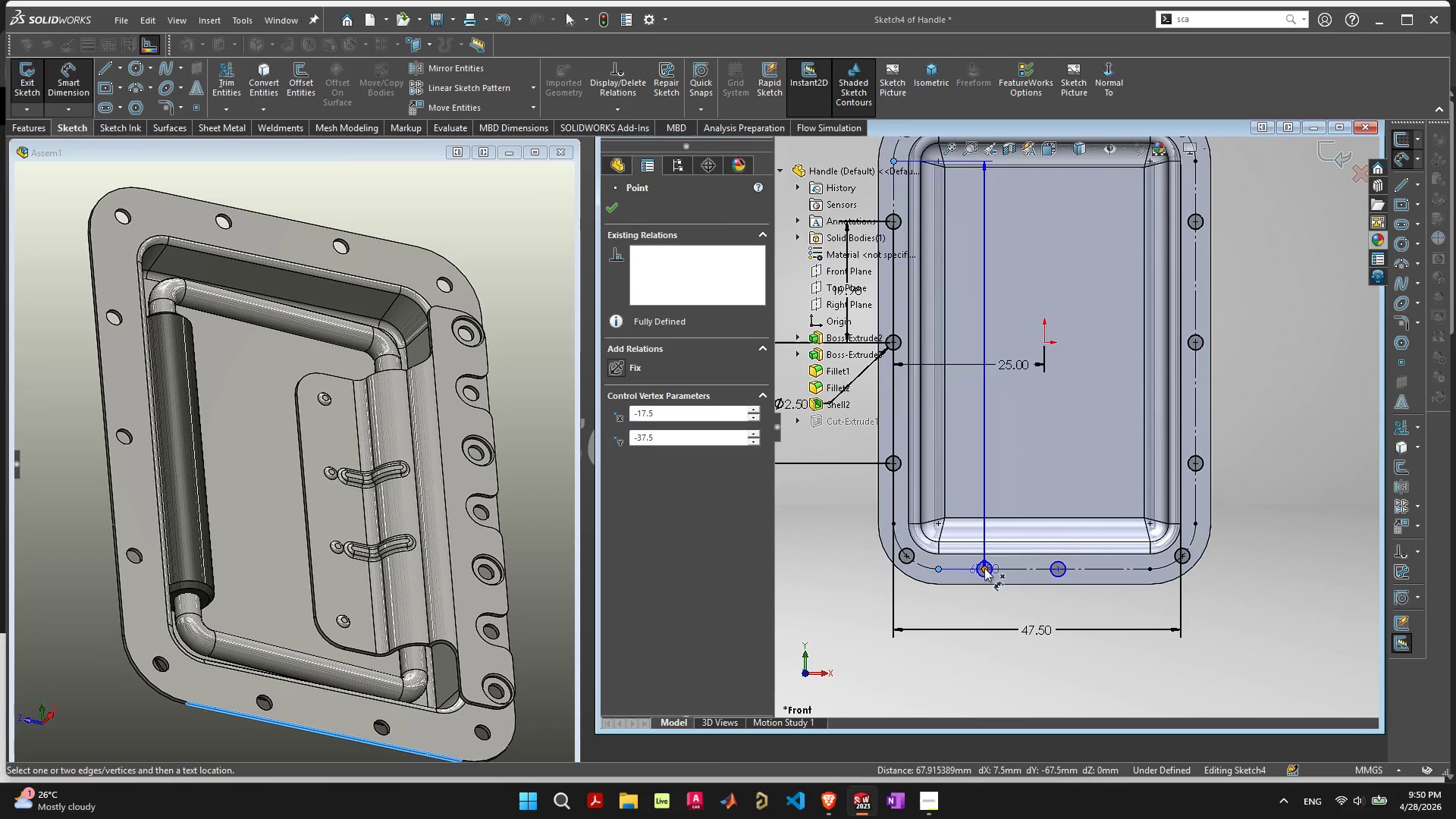 
left_click([984, 568])
 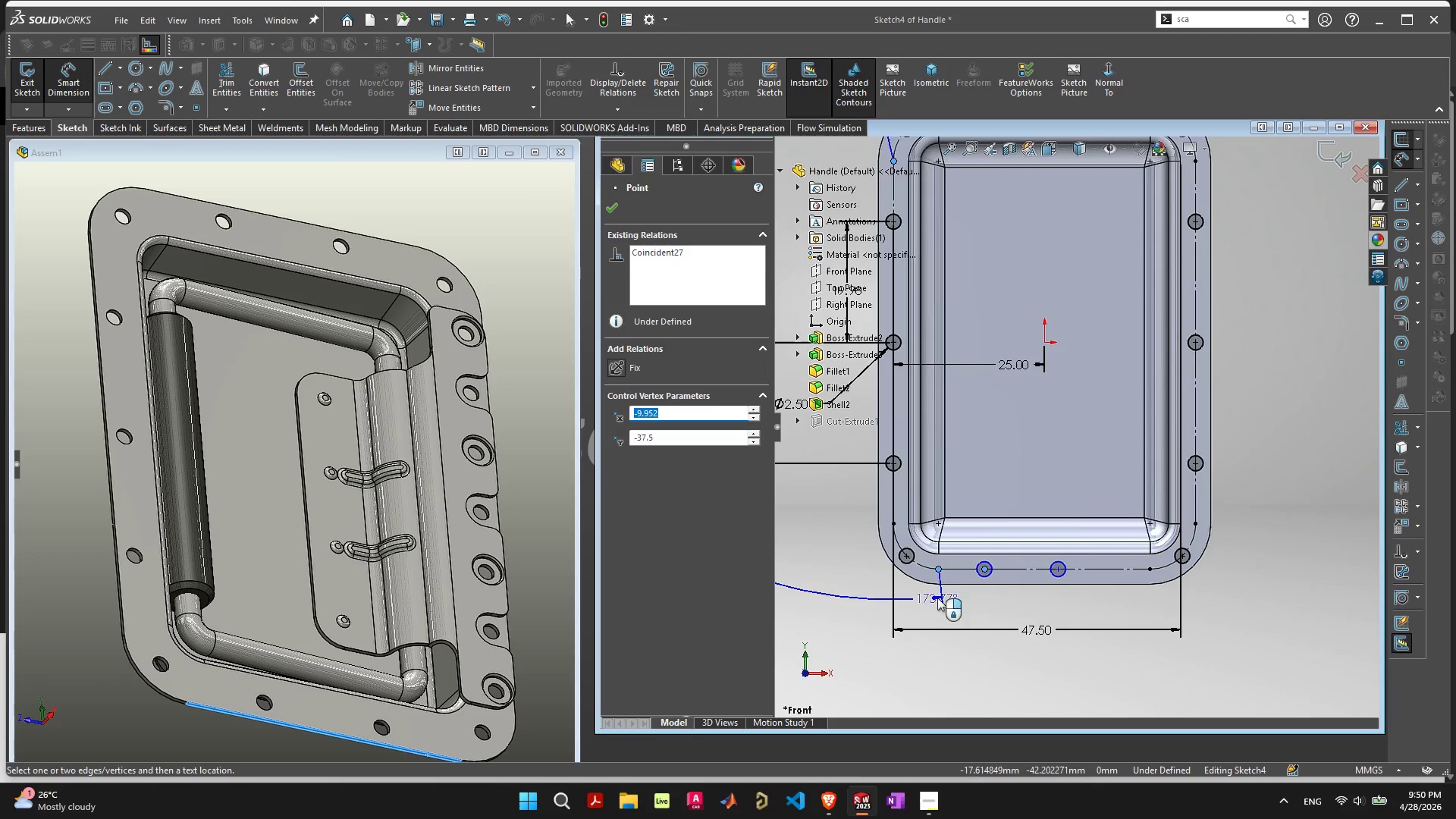 
key(Escape)
 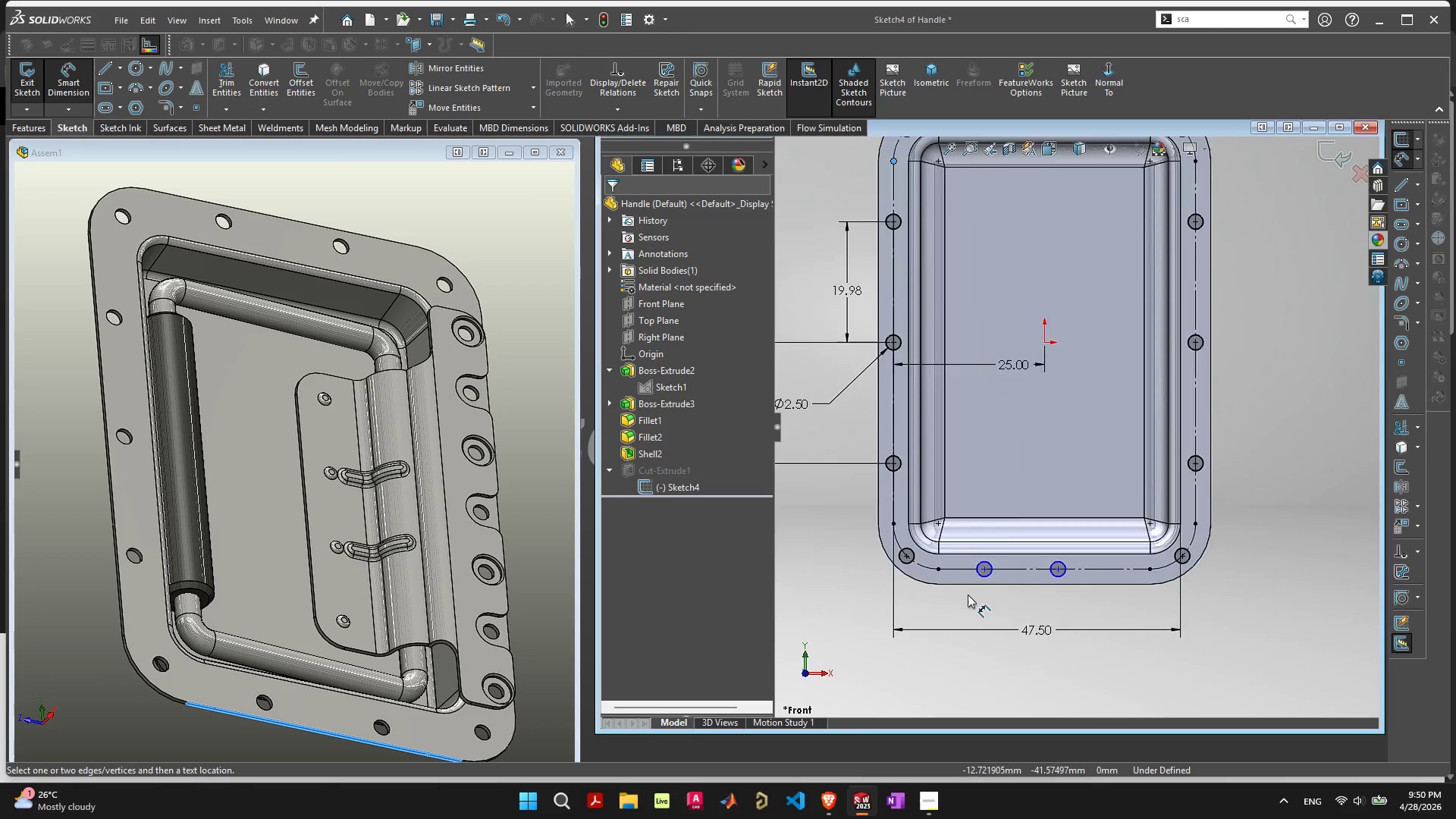 
scroll: coordinate [968, 592], scroll_direction: up, amount: 4.0
 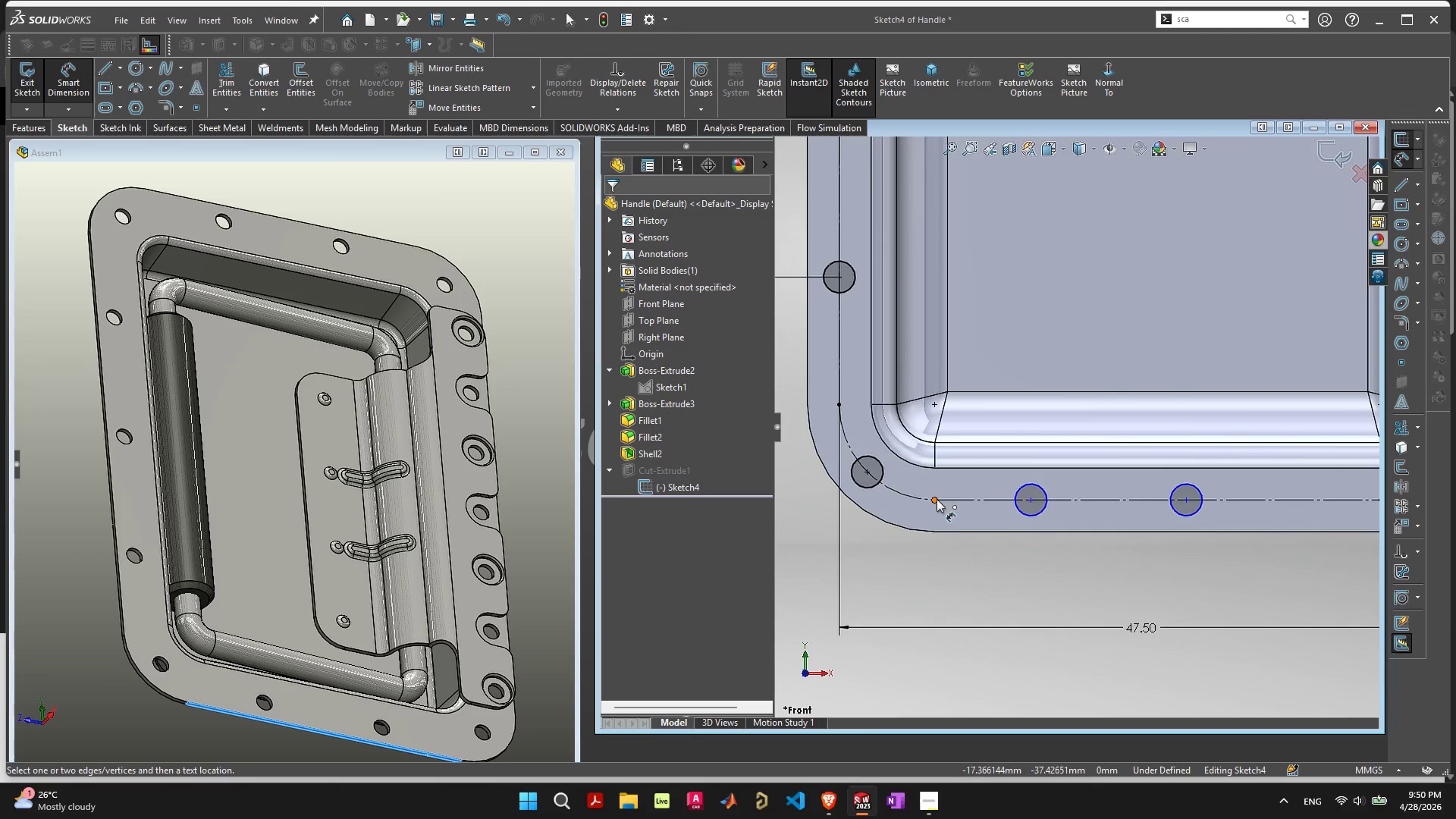 
left_click([936, 498])
 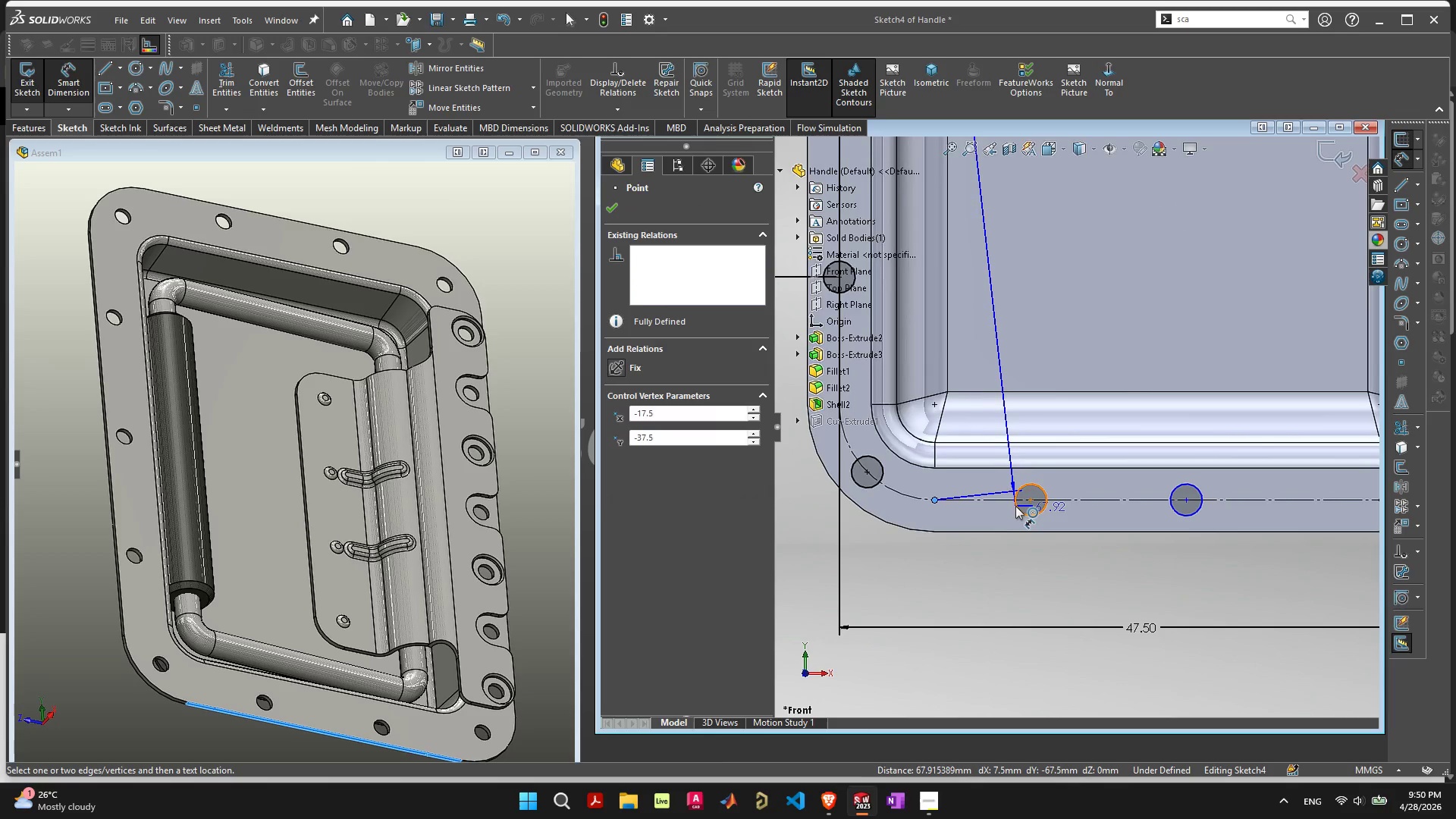 
key(Escape)
 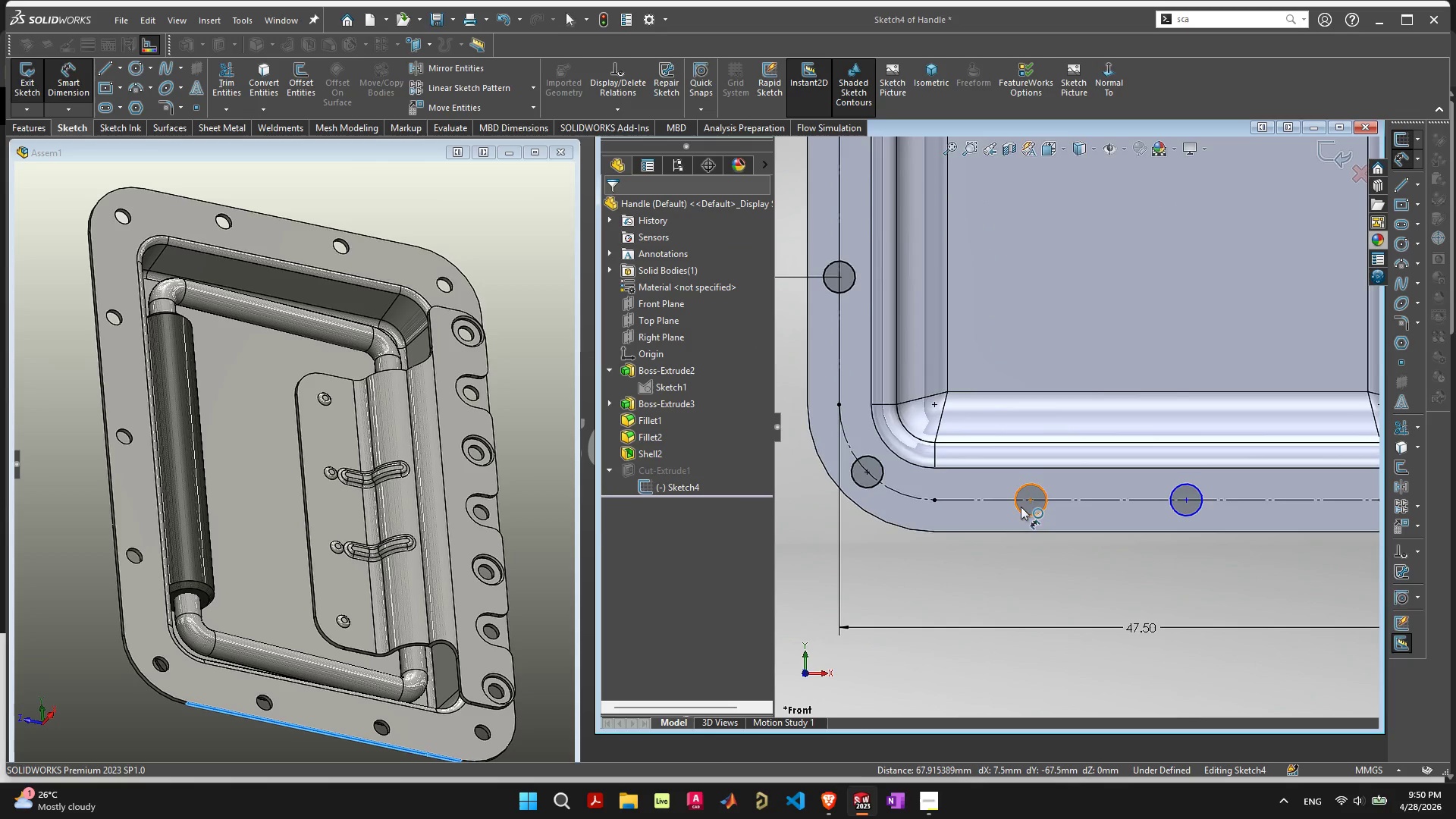 
key(Escape)
 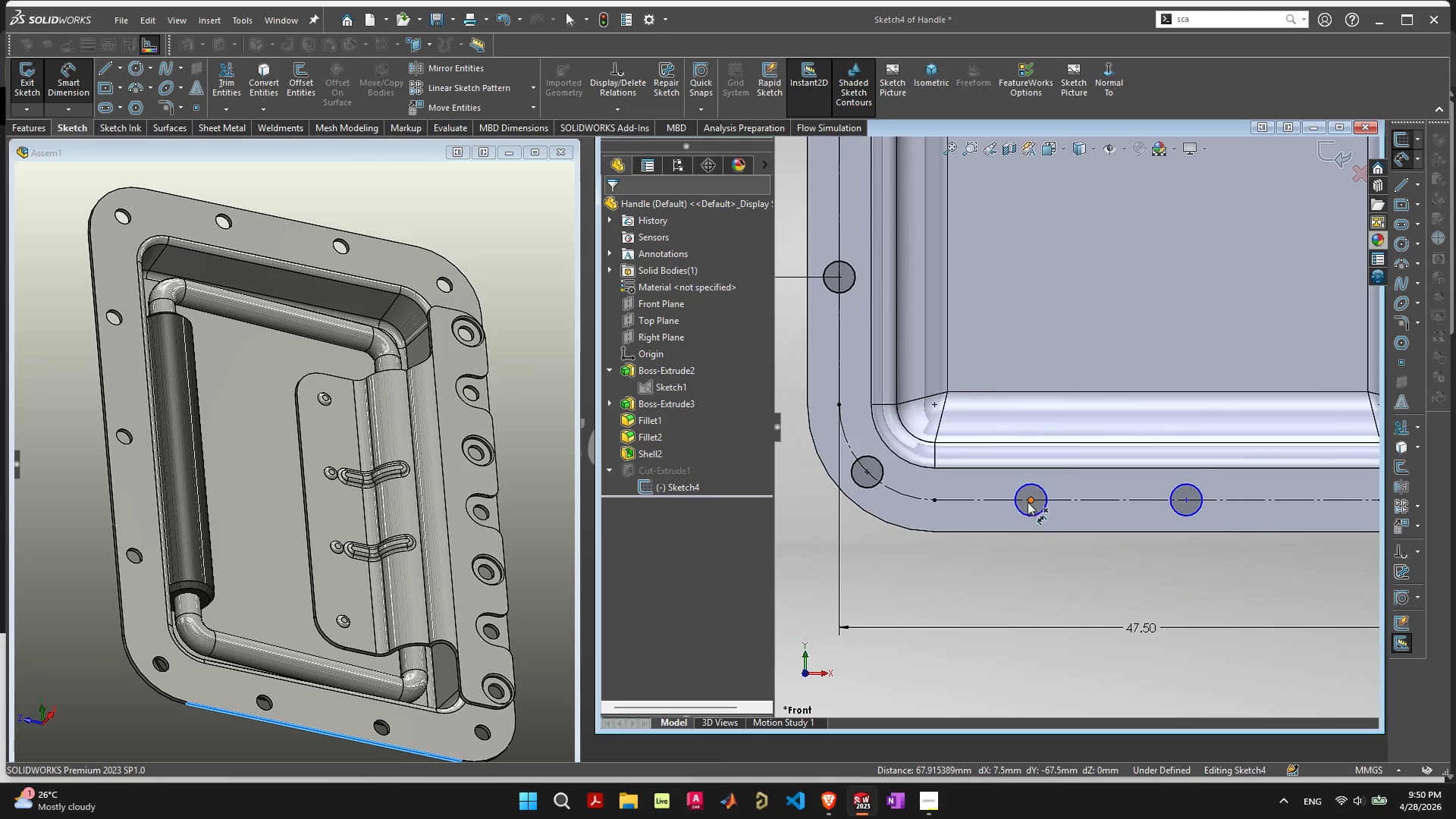 
left_click([1028, 501])
 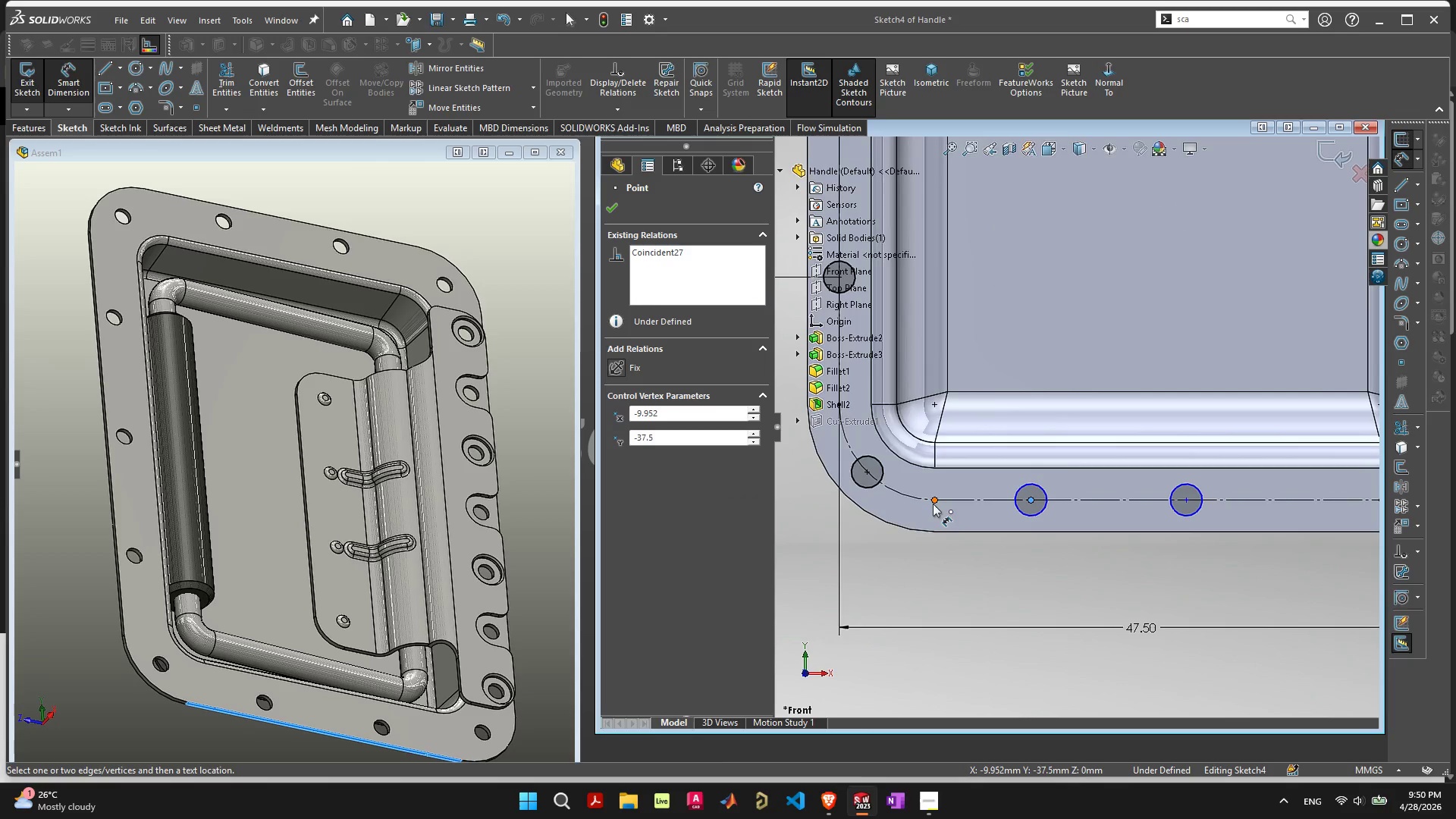 
left_click([934, 498])
 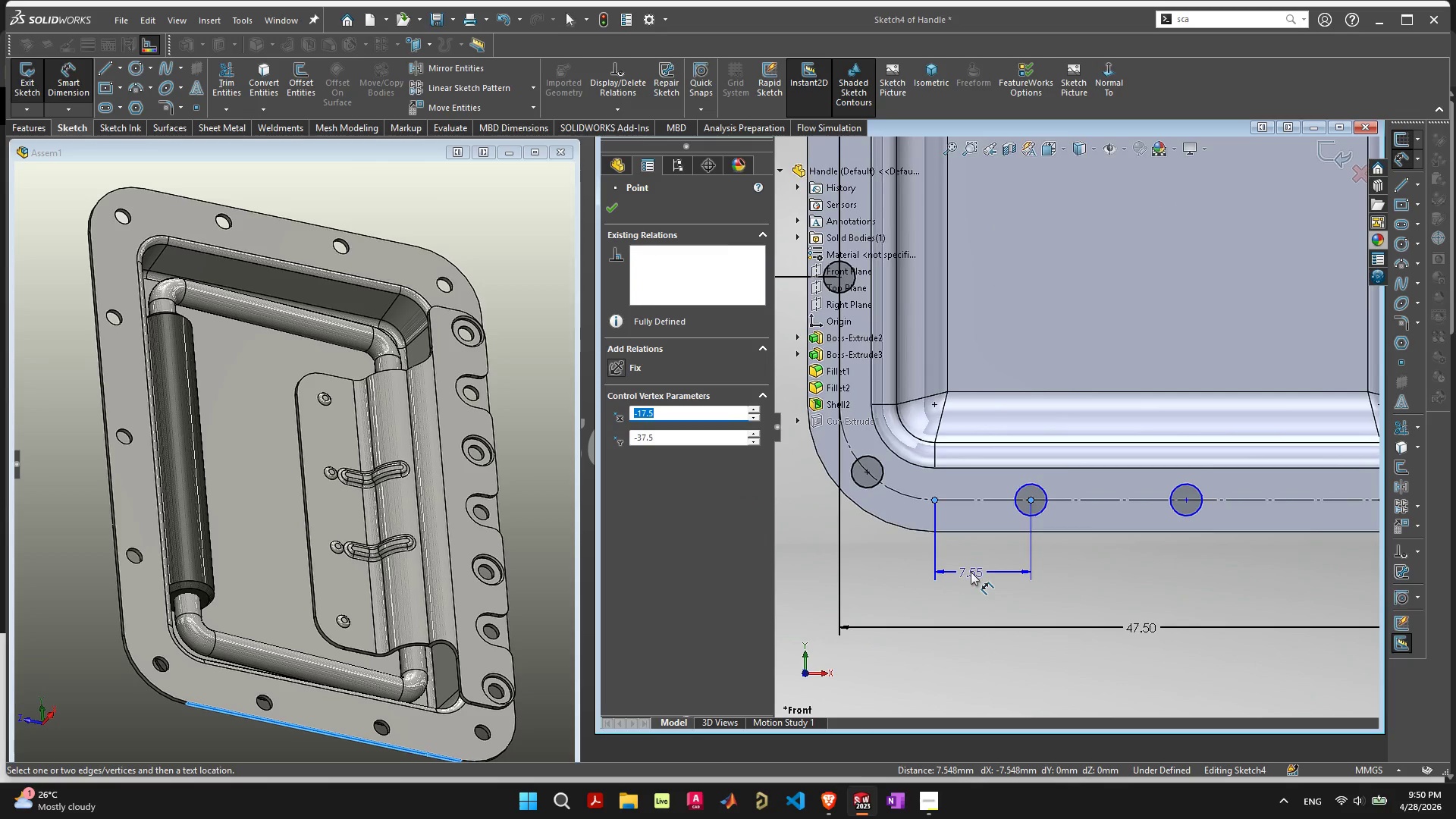 
left_click([980, 570])
 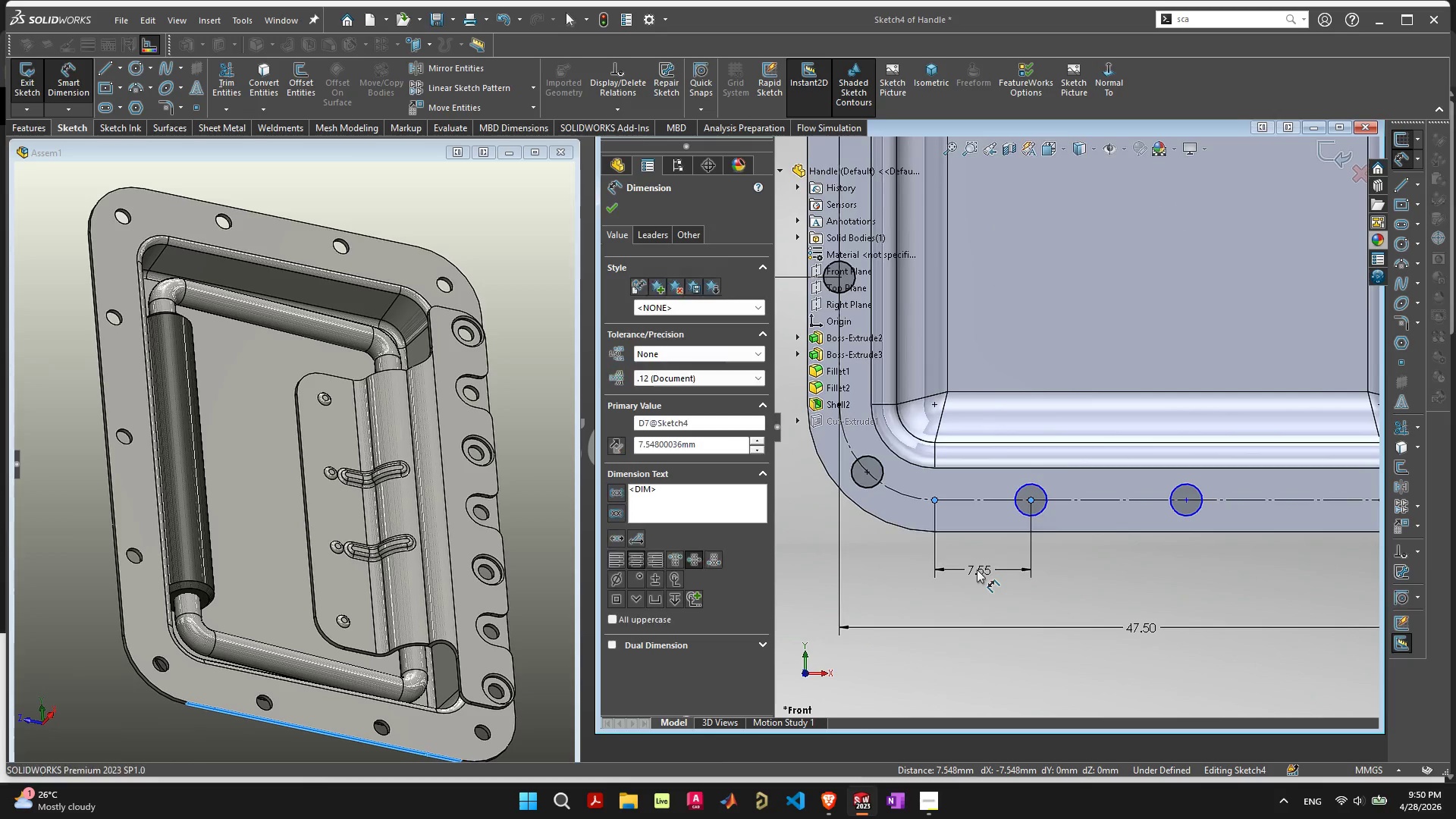 
type(10)
 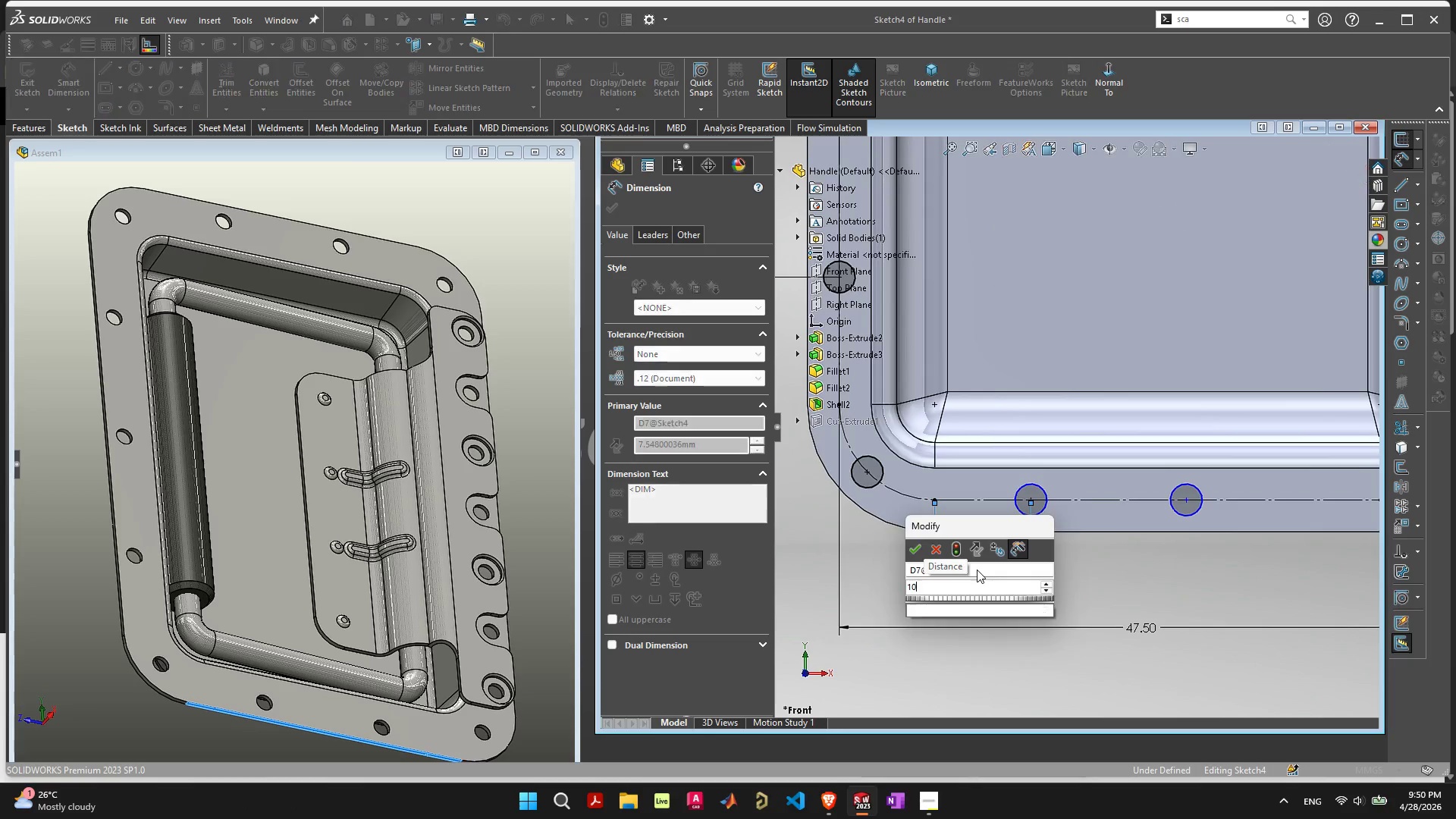 
key(Enter)
 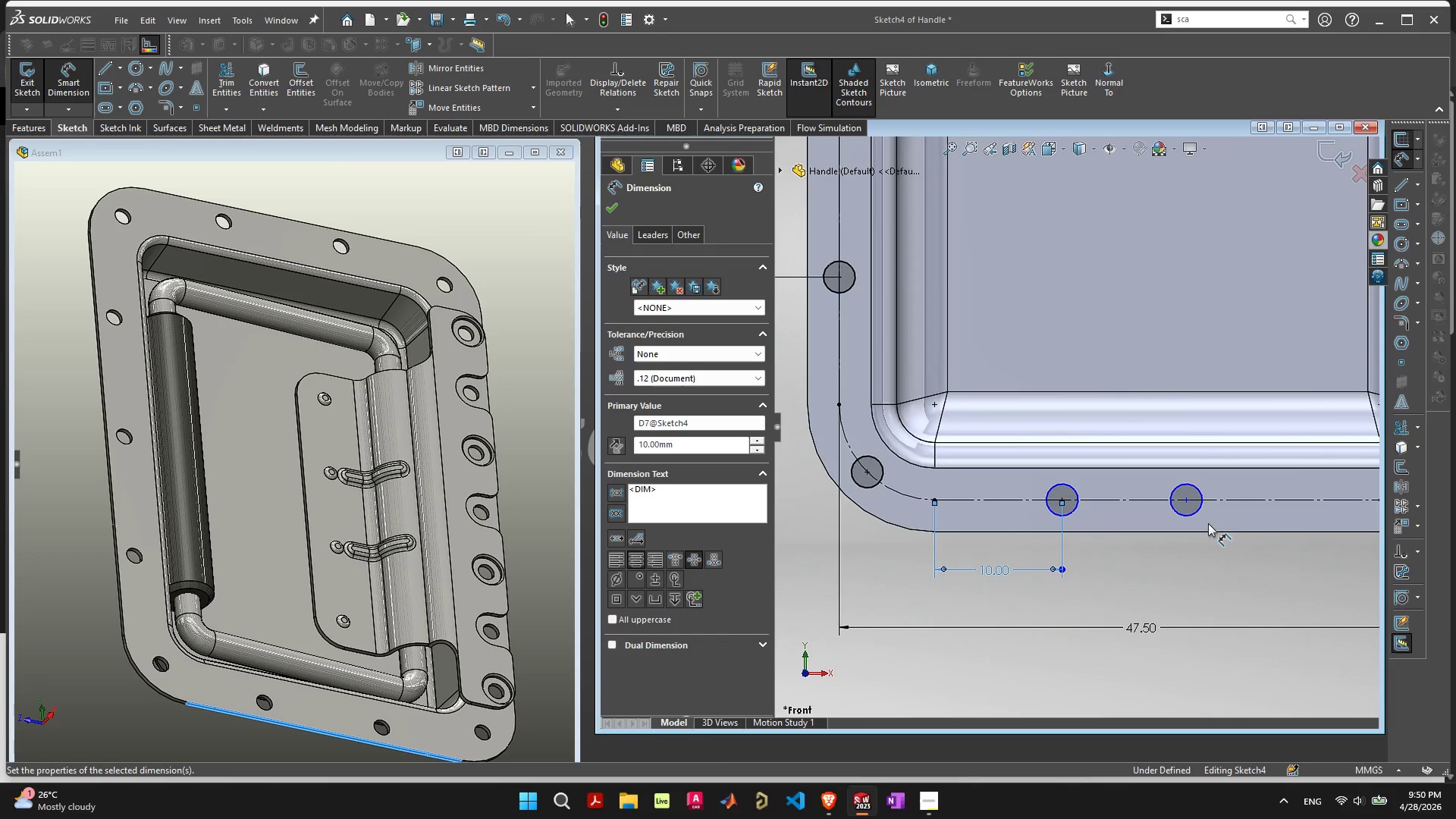 
scroll: coordinate [1216, 522], scroll_direction: down, amount: 5.0
 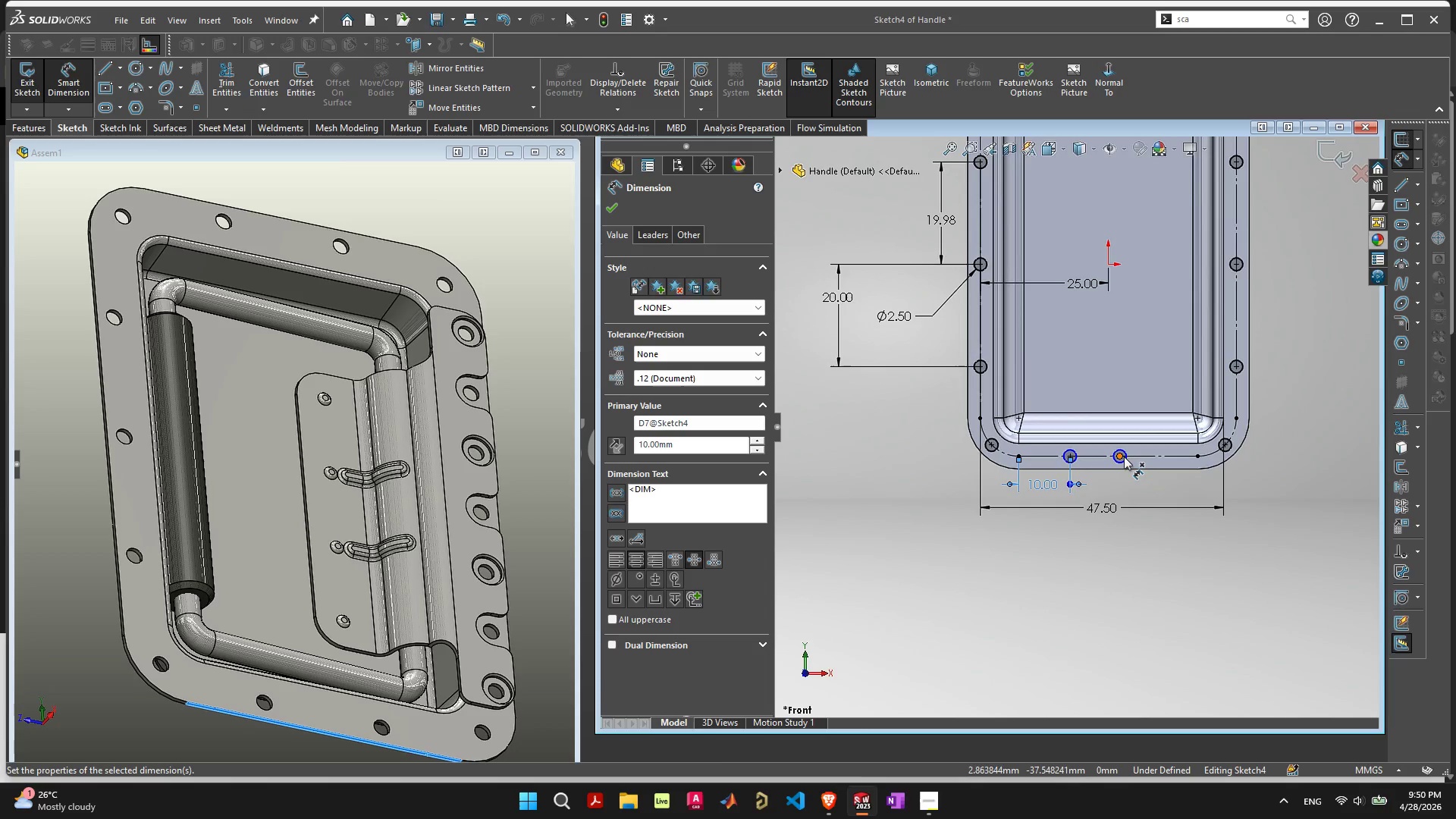 
left_click([1121, 455])
 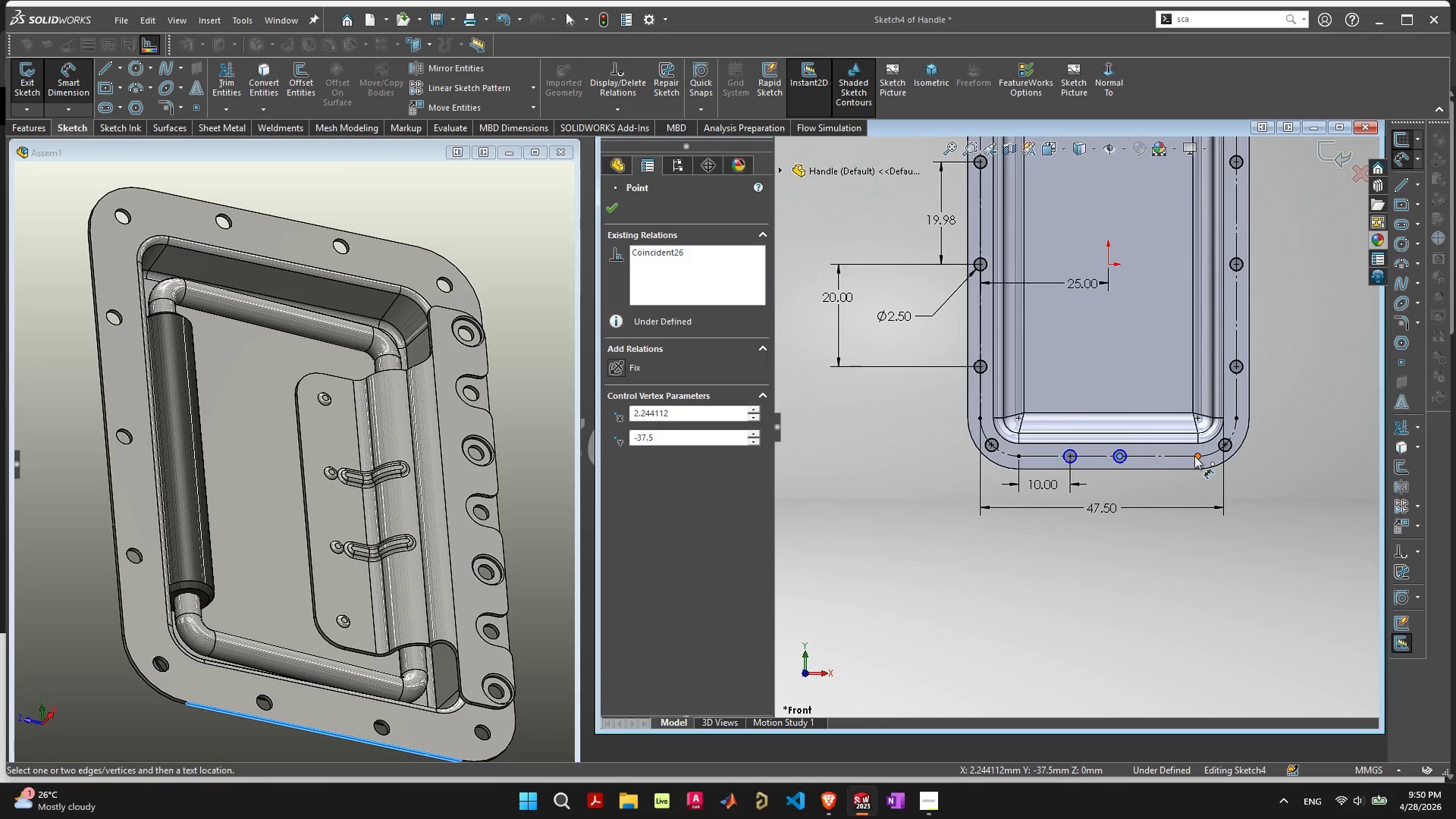 
hold_key(key=ControlLeft, duration=0.36)
left_click([1196, 454])
 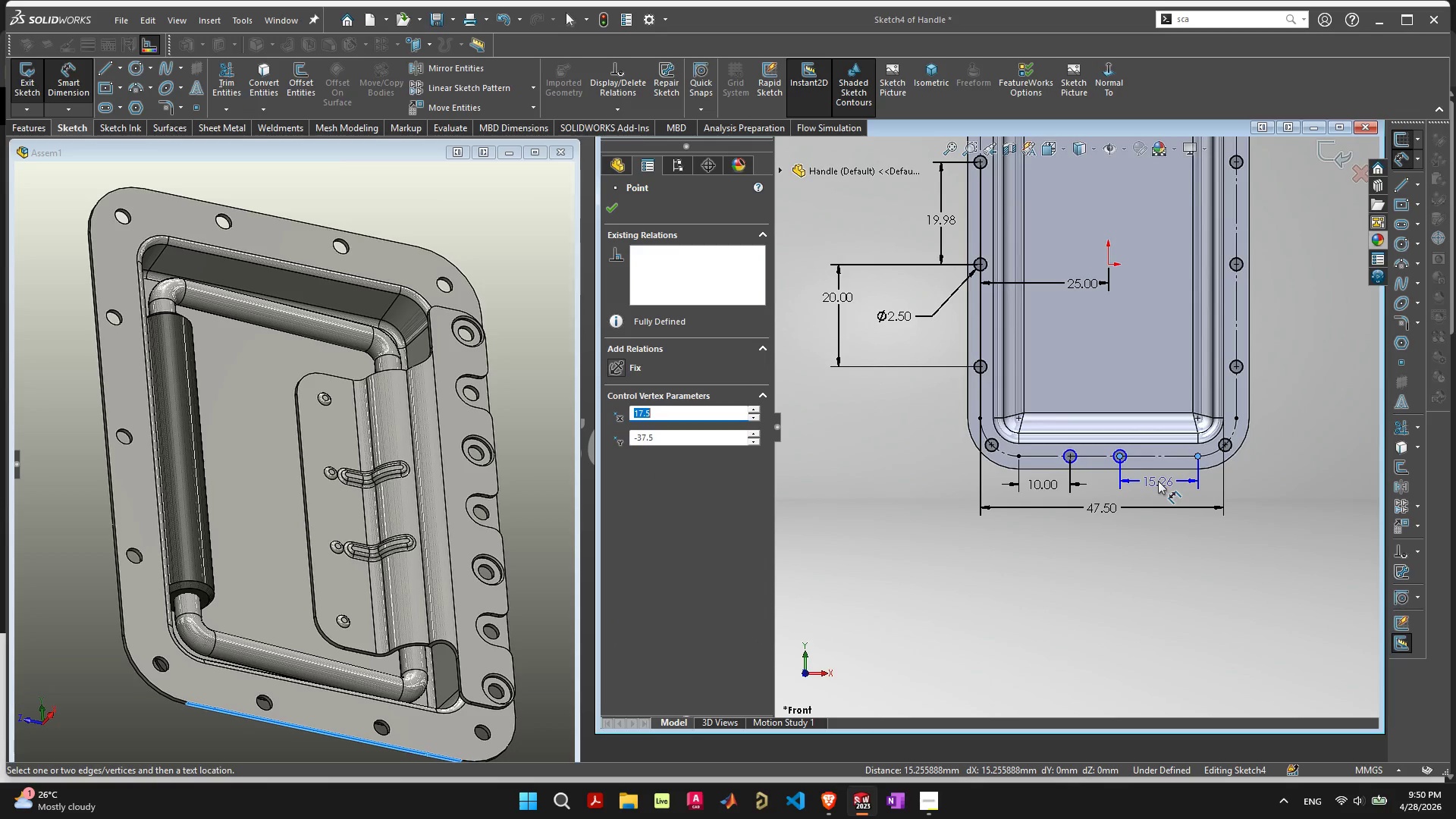 
left_click([1158, 481])
 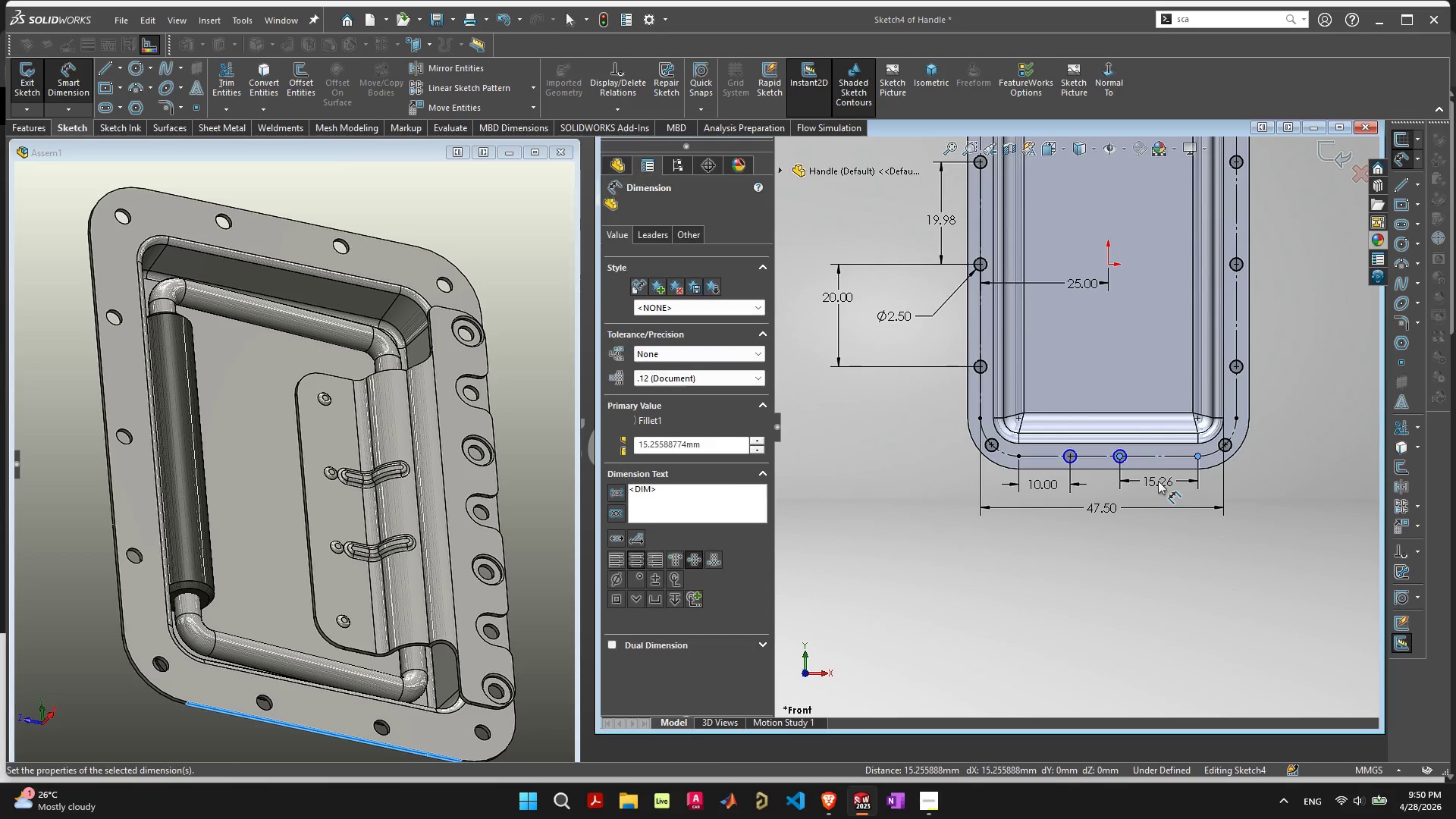 
type(10)
 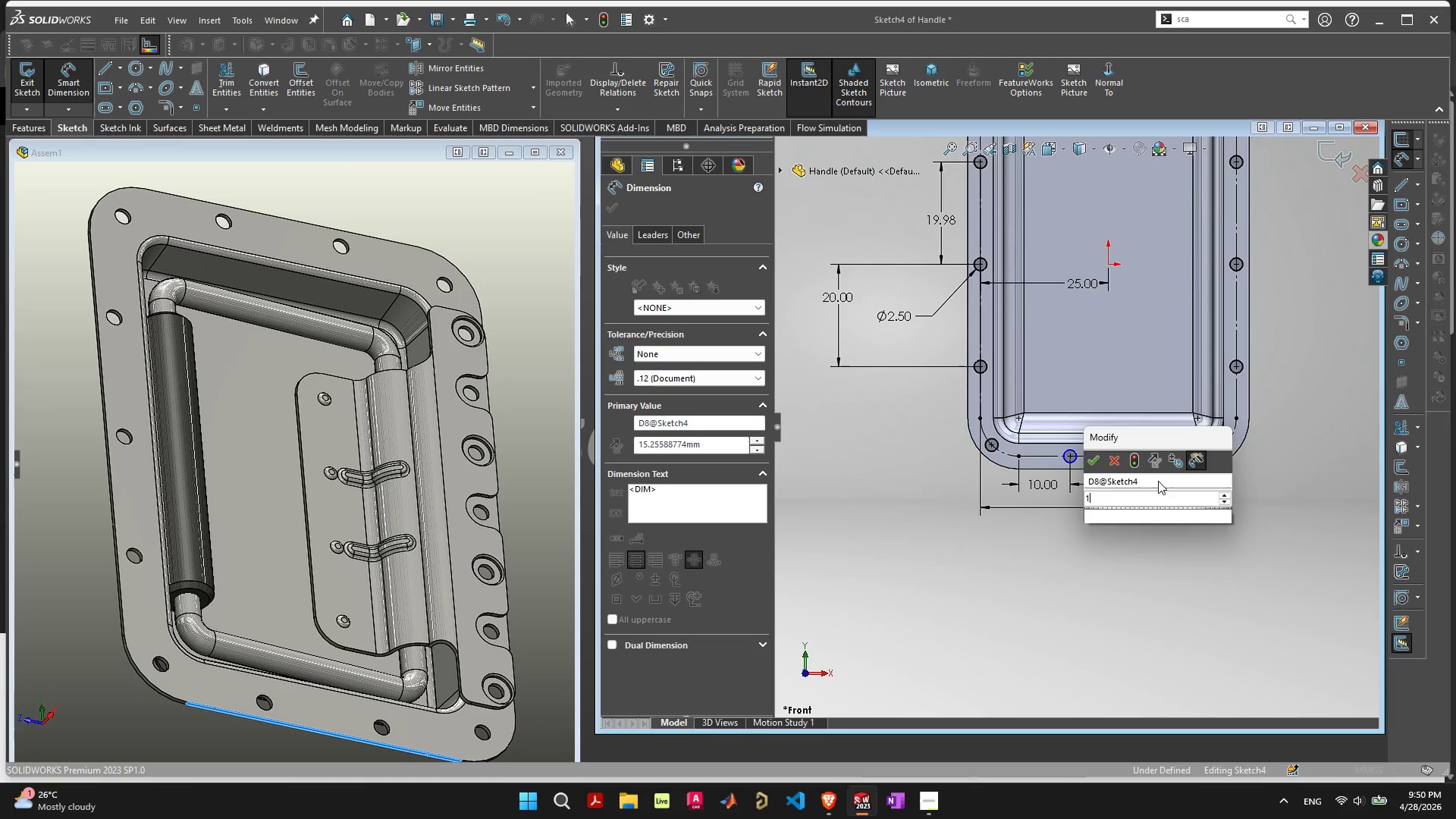 
key(Enter)
 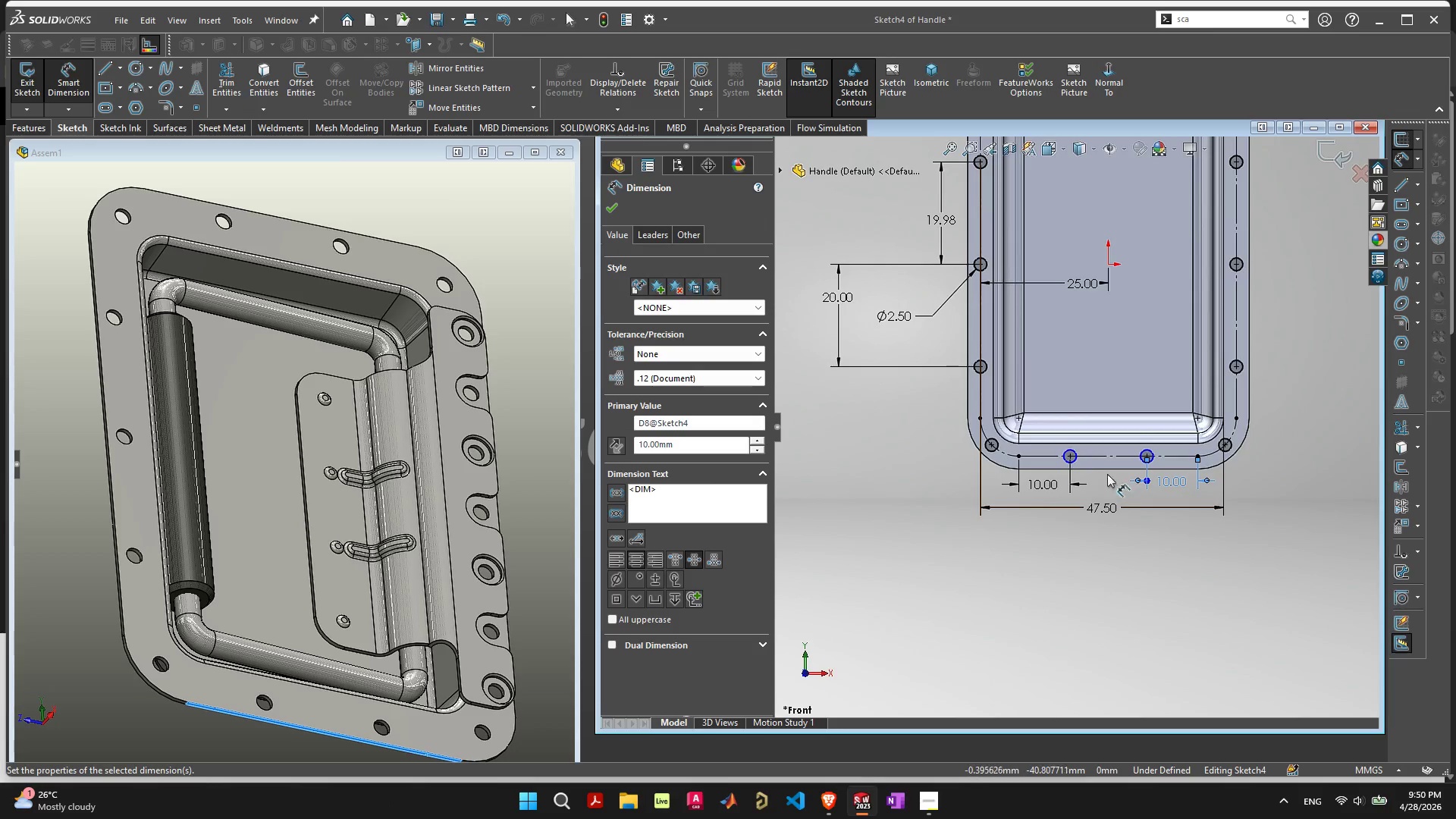 
left_click([1072, 454])
 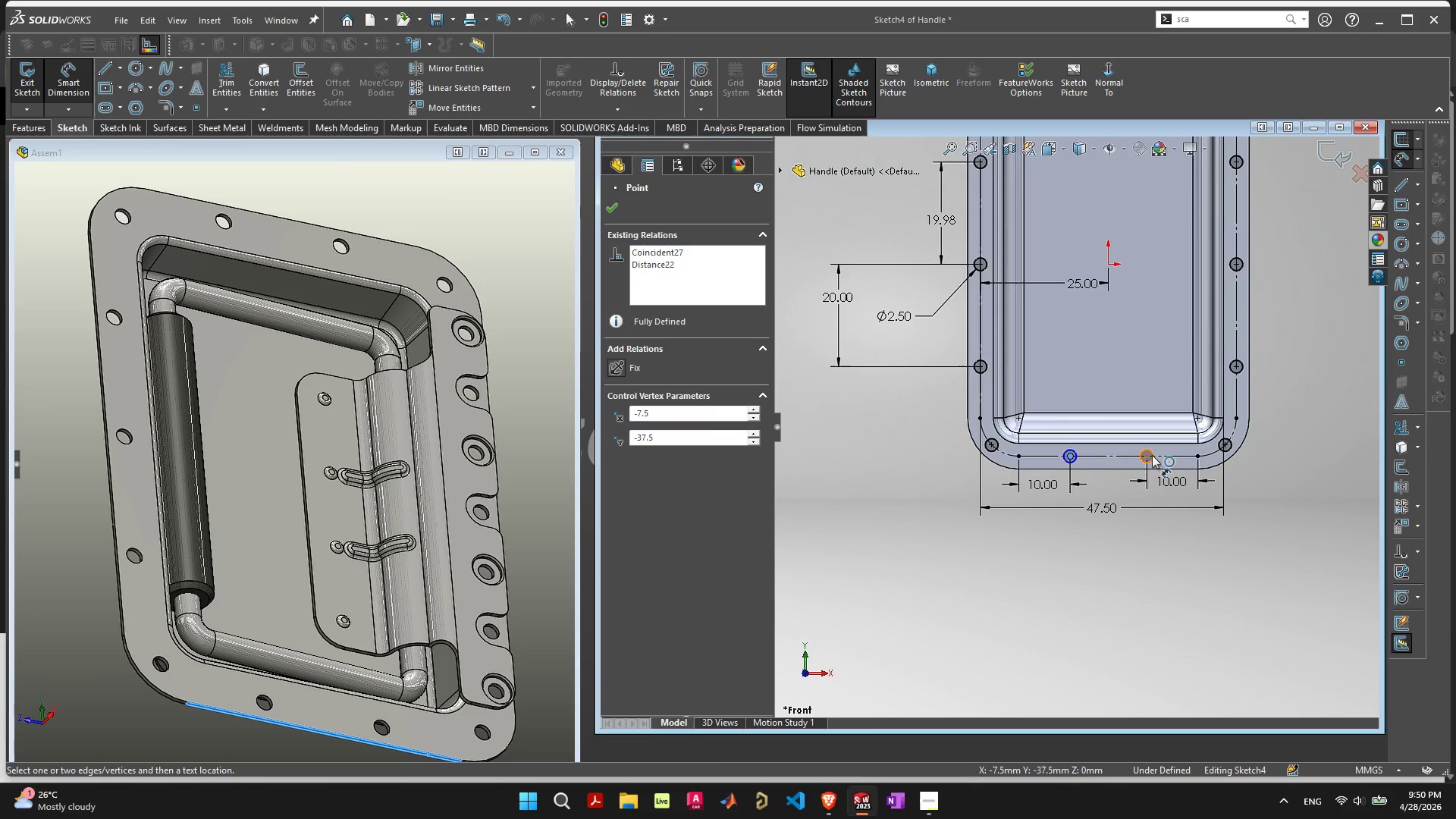 
left_click([1148, 455])
 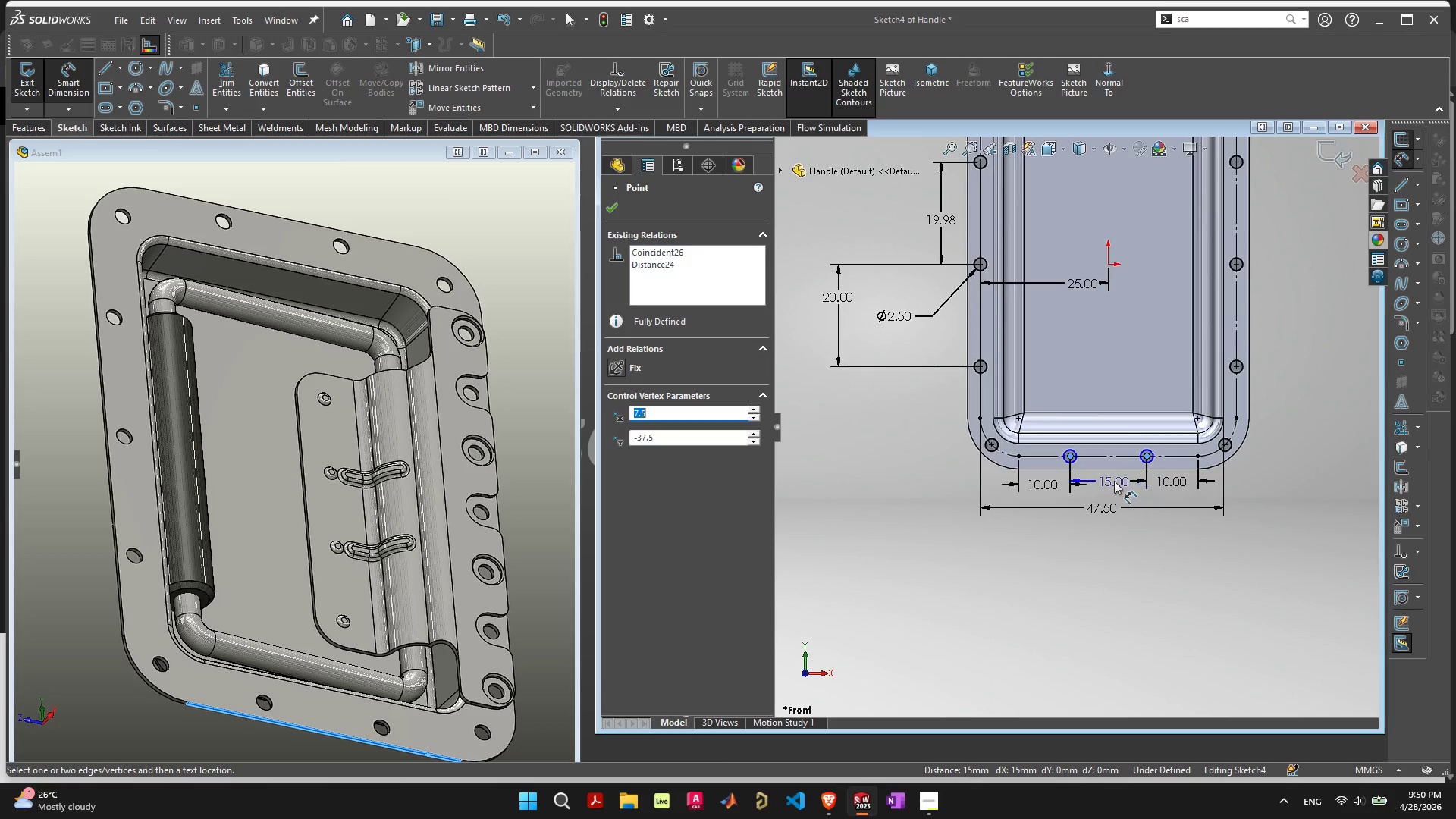 
left_click([1114, 481])
 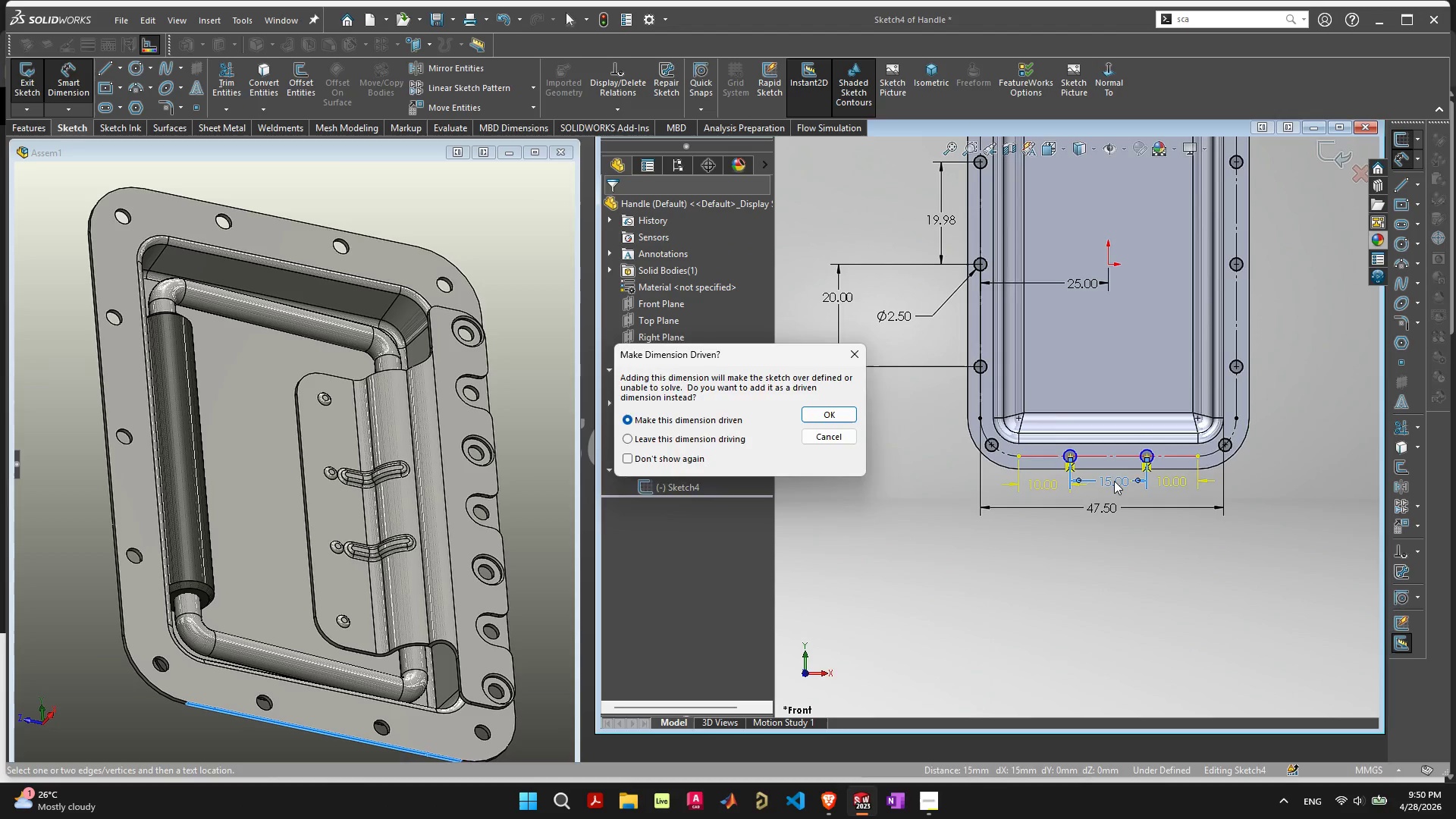 
key(Escape)
 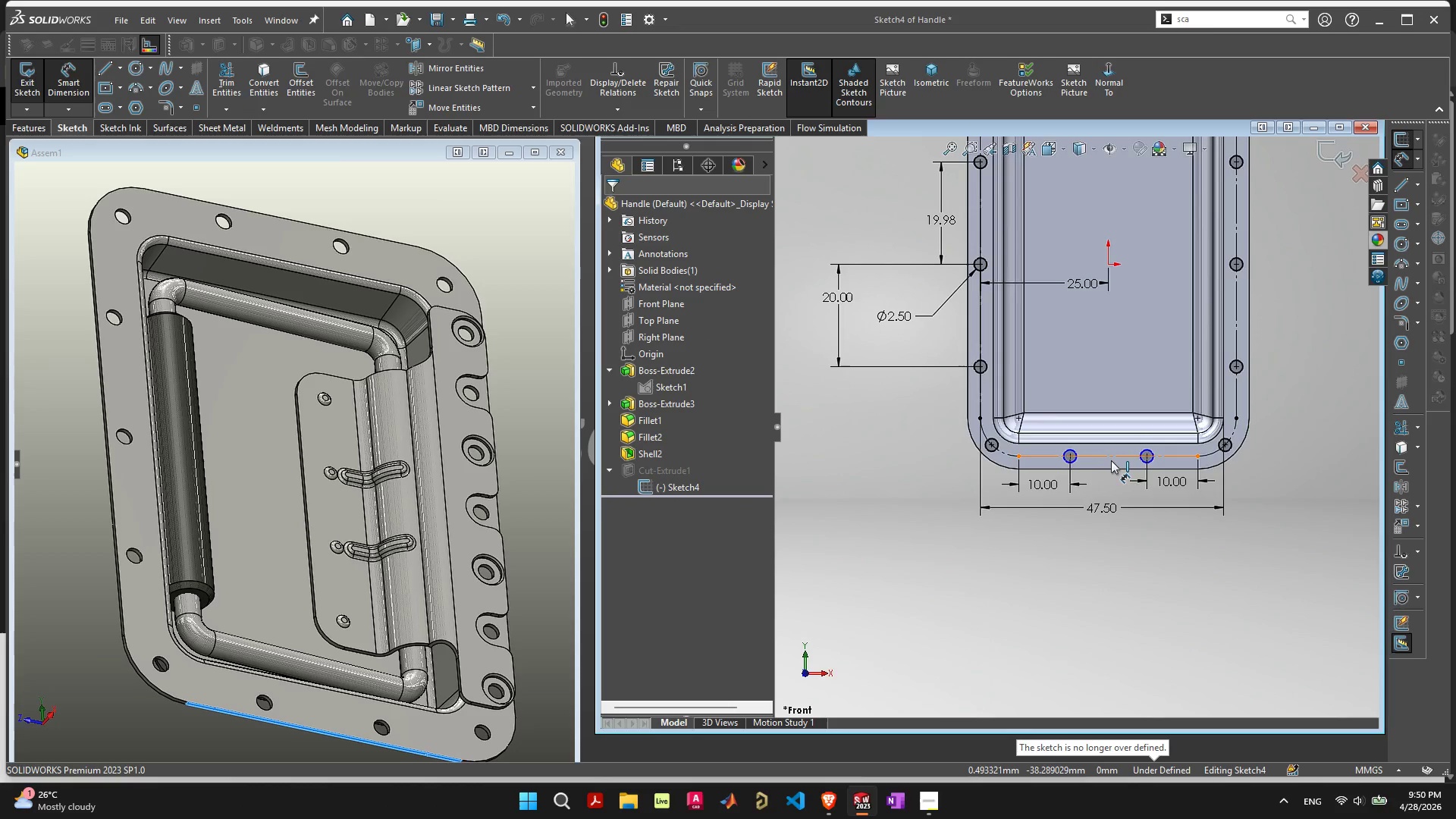 
scroll: coordinate [1128, 463], scroll_direction: up, amount: 6.0
 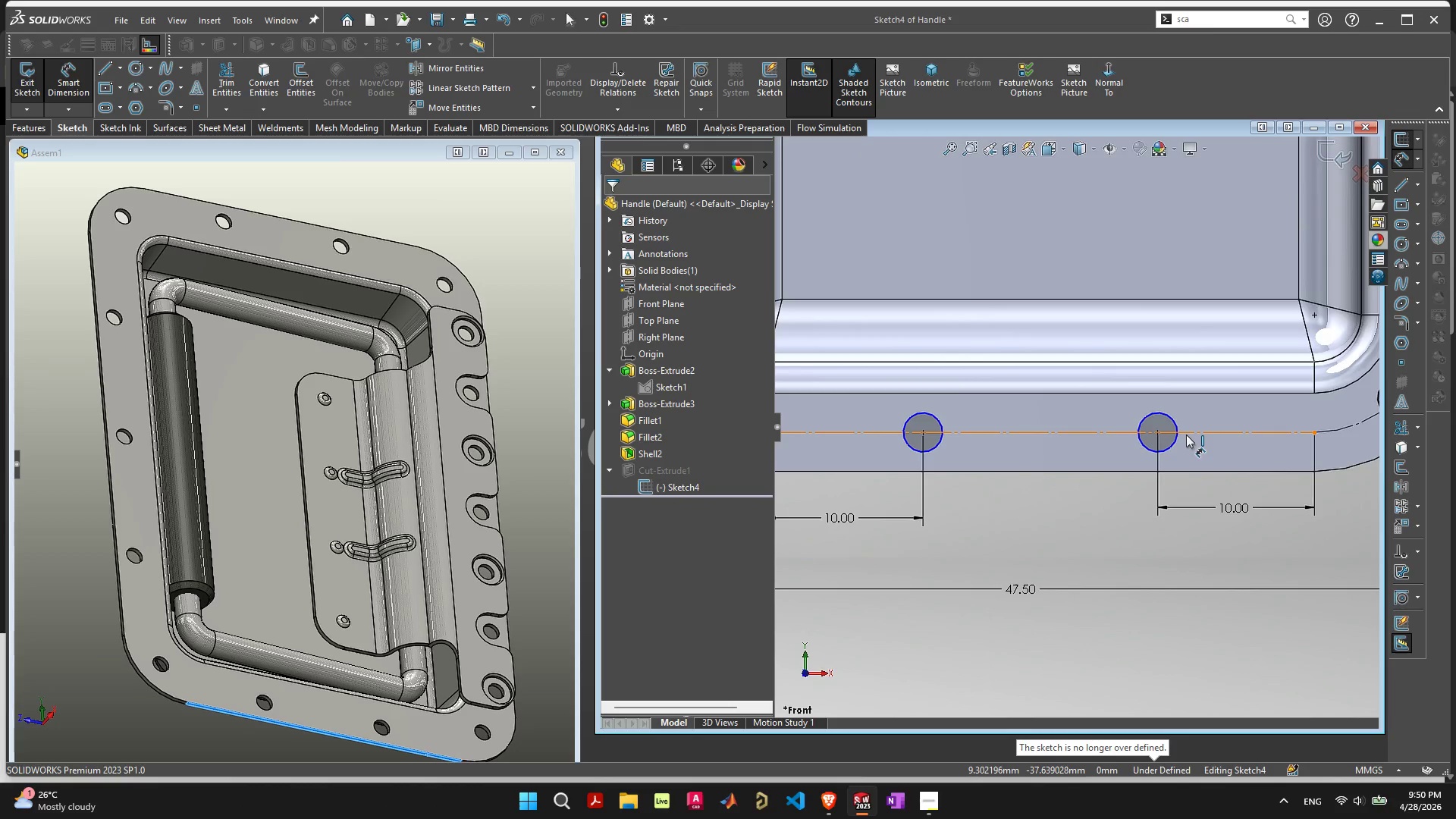 
key(Escape)
 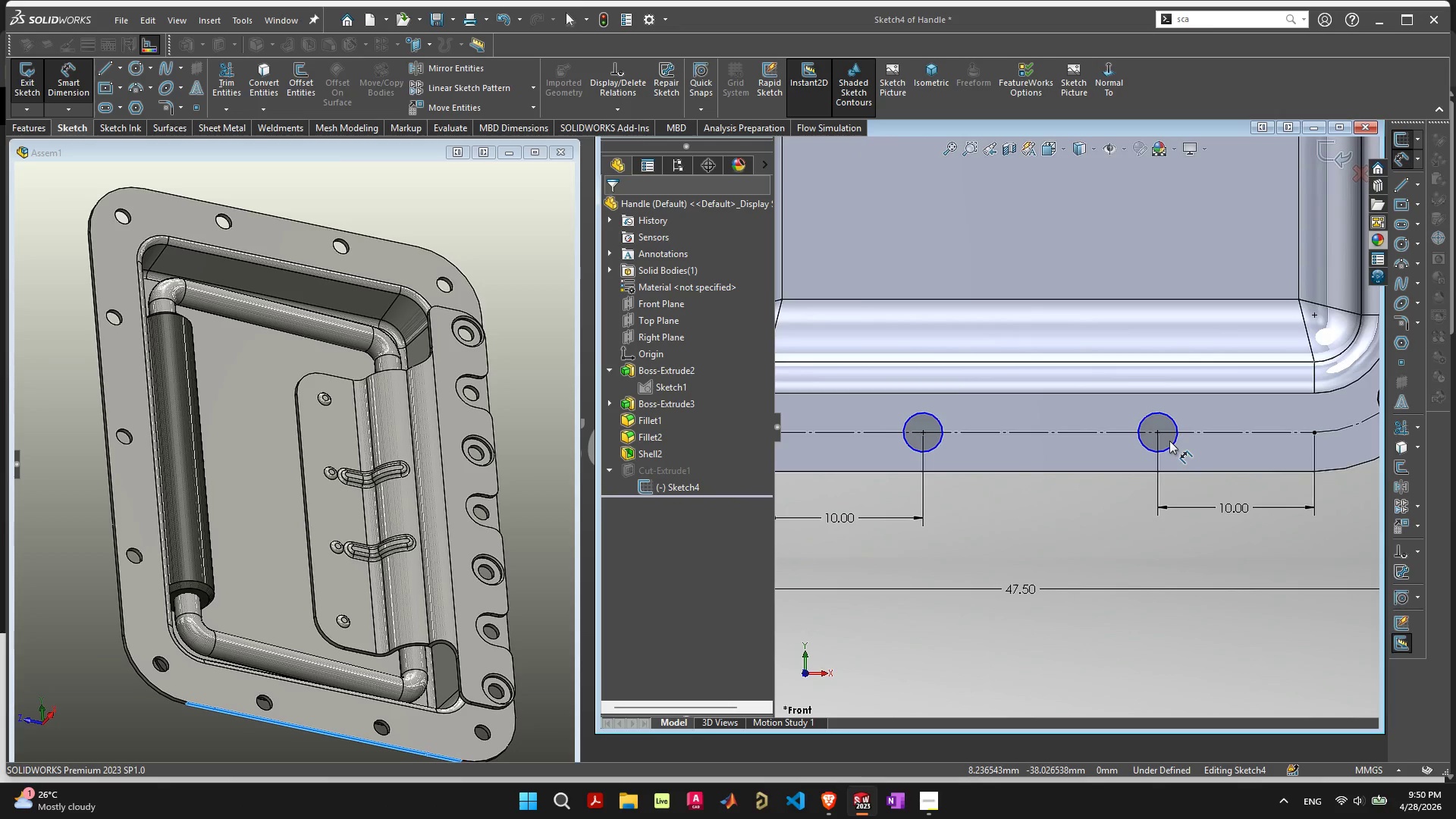 
key(Escape)
 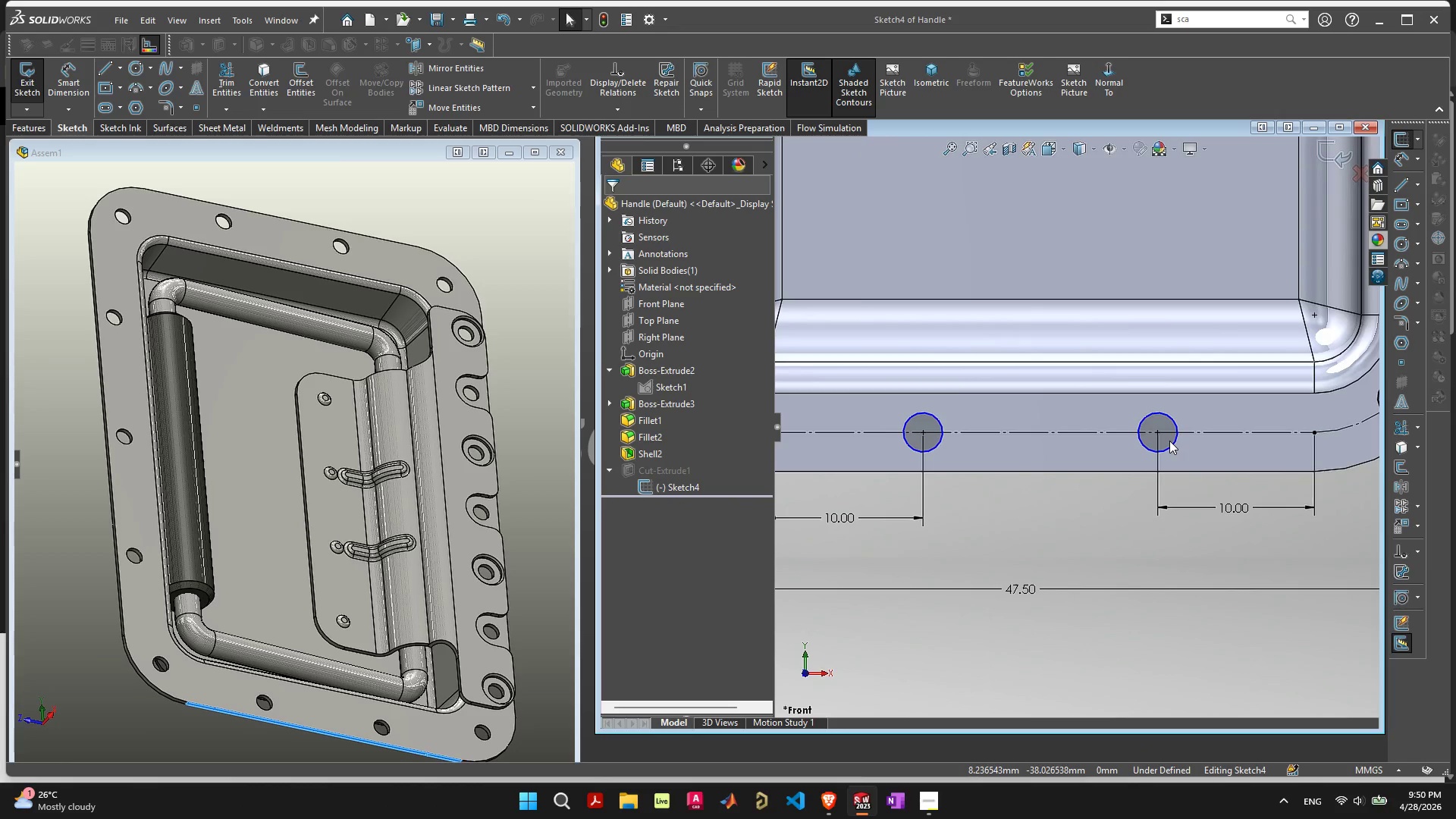 
left_click([1169, 441])
 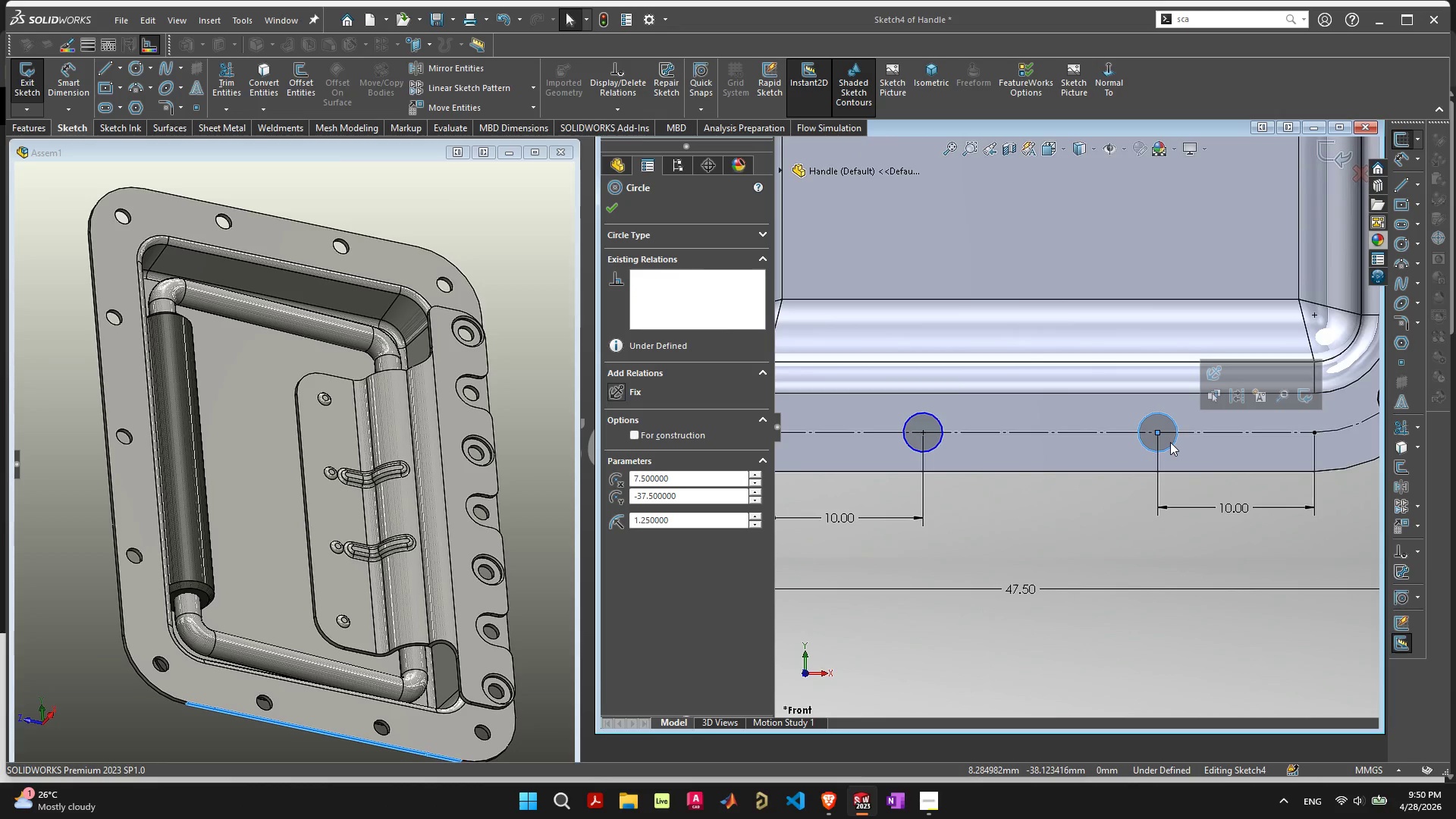 
right_click([1170, 442])
 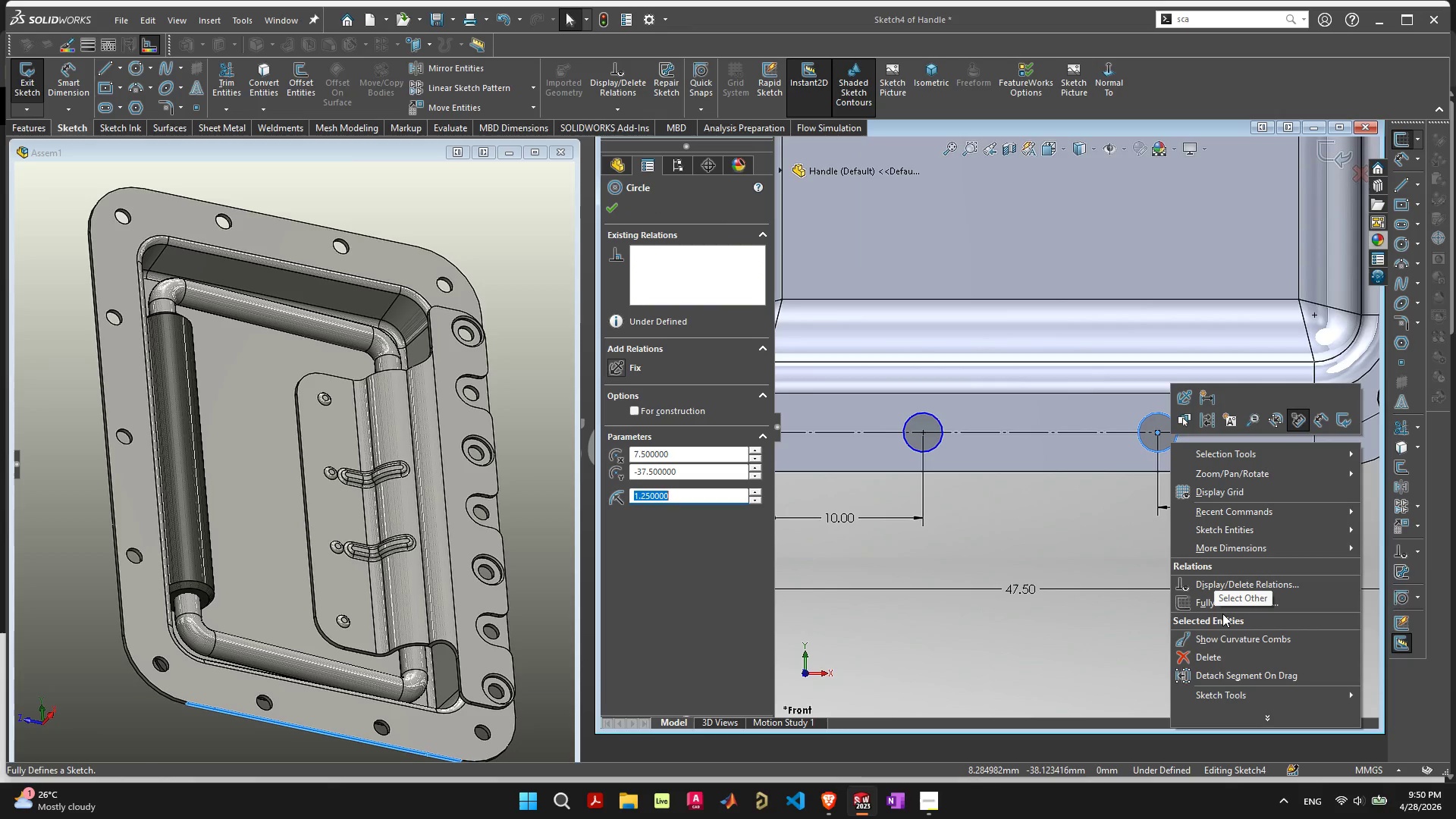 
left_click([1223, 605])
 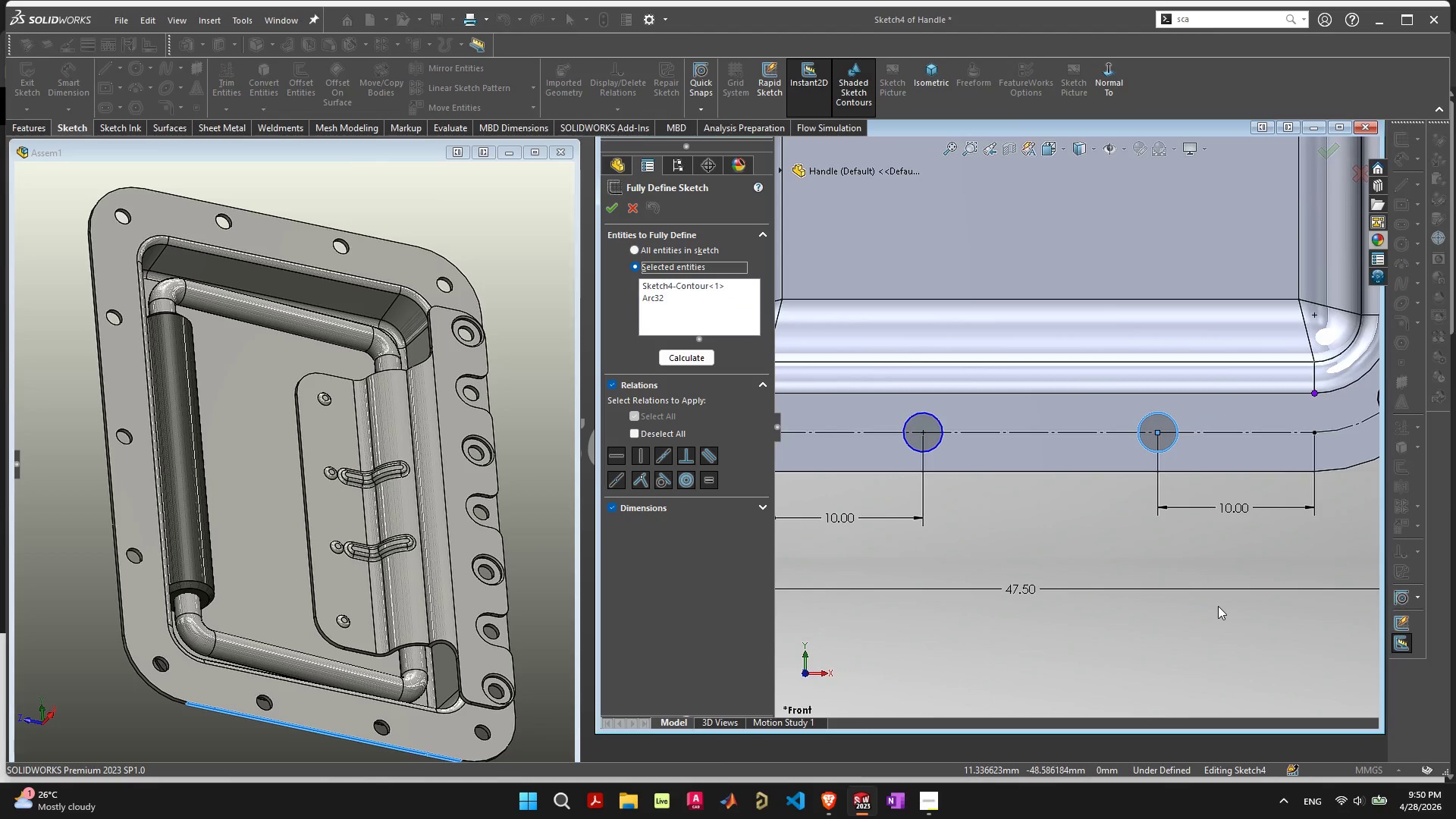 
key(Enter)
 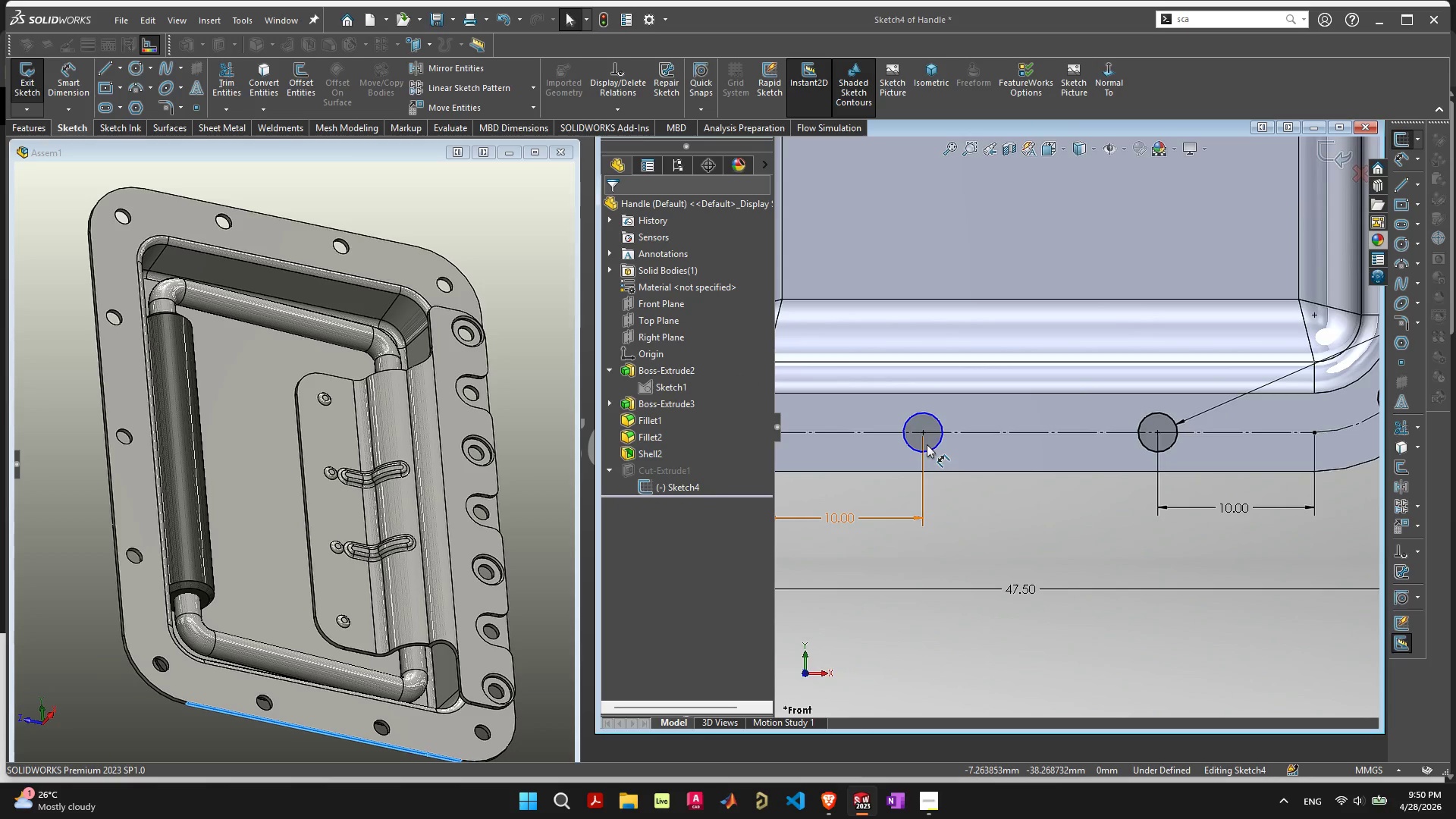 
right_click([934, 441])
 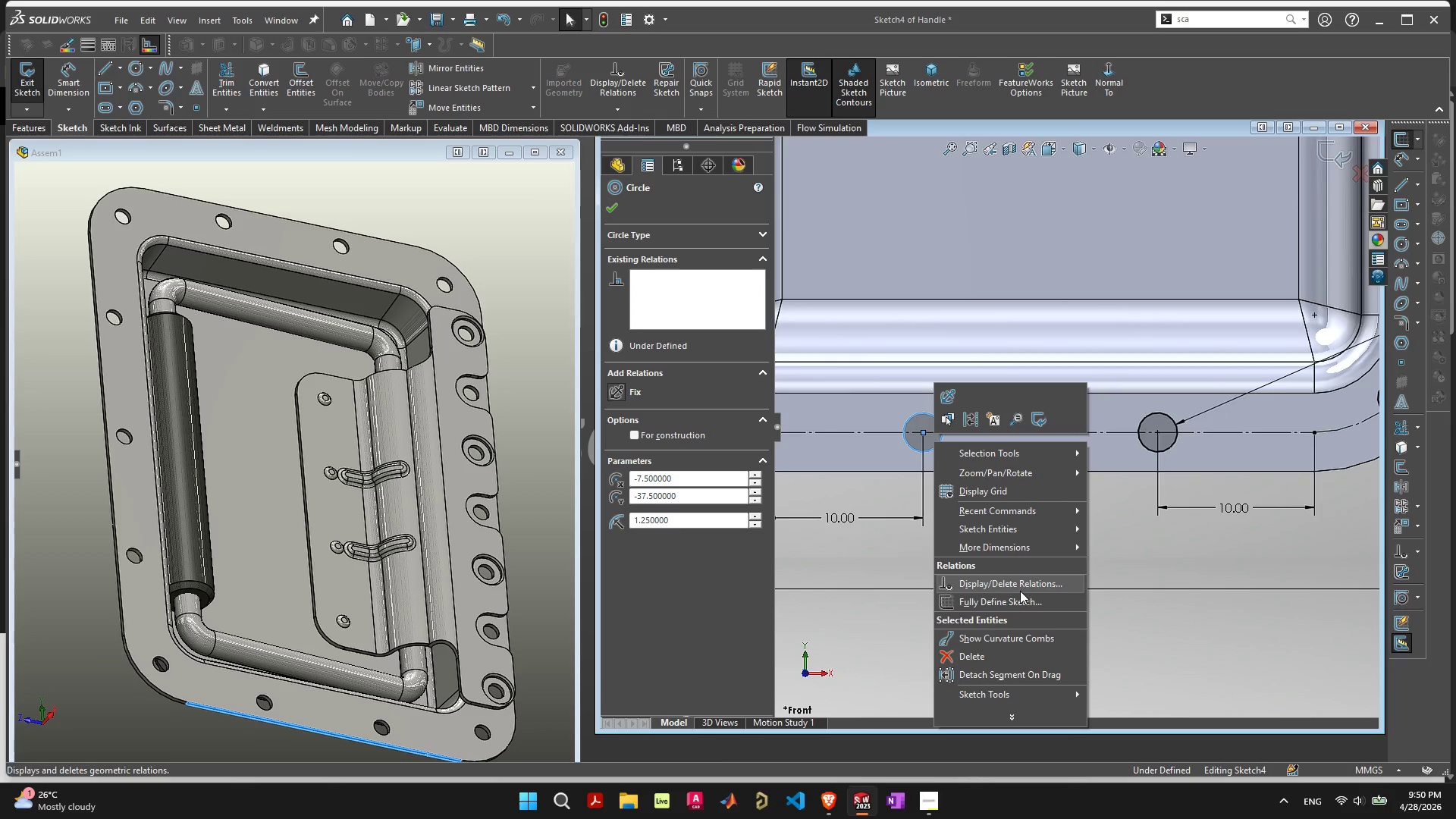 
left_click([1022, 604])
 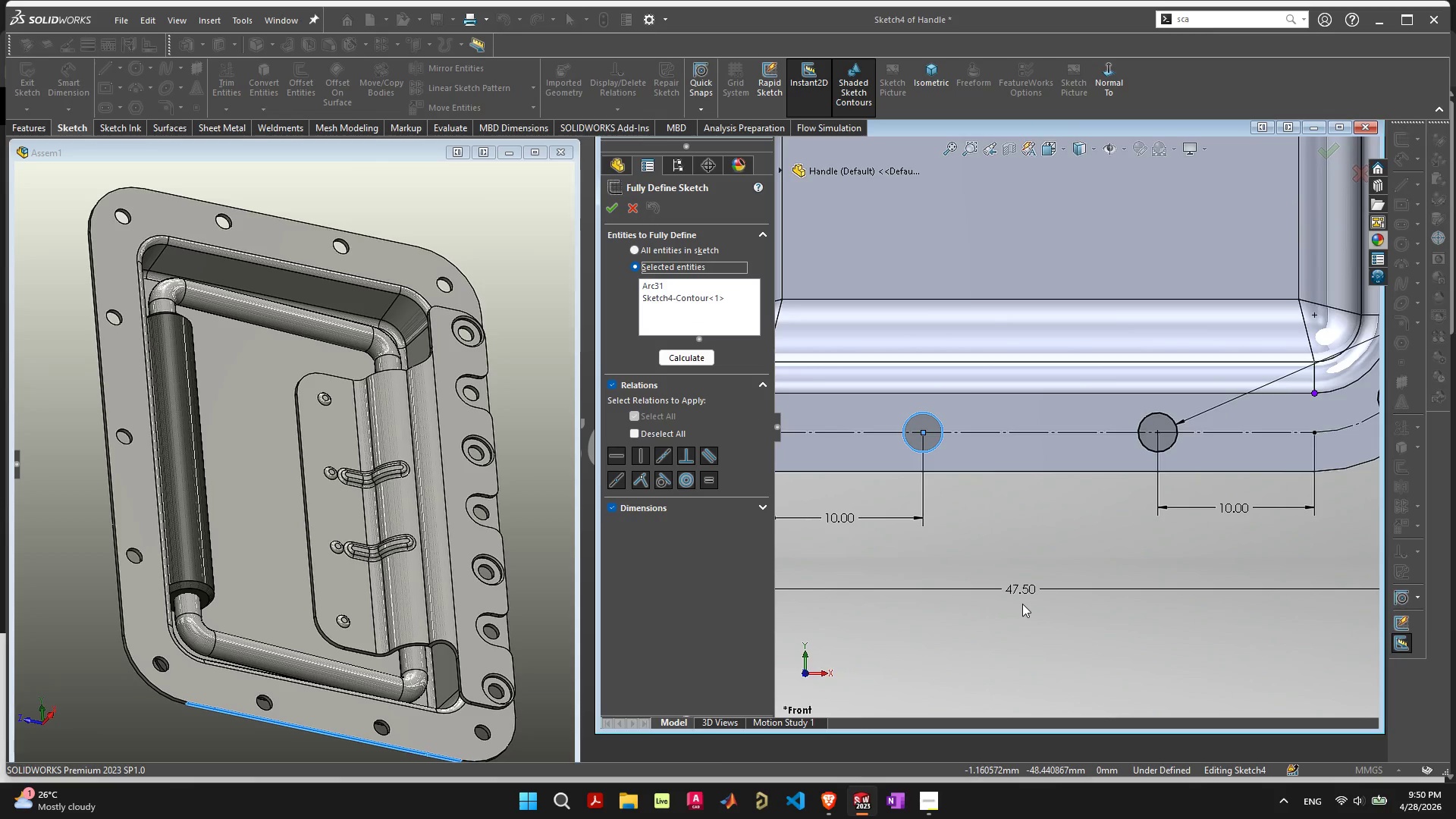 
key(Enter)
 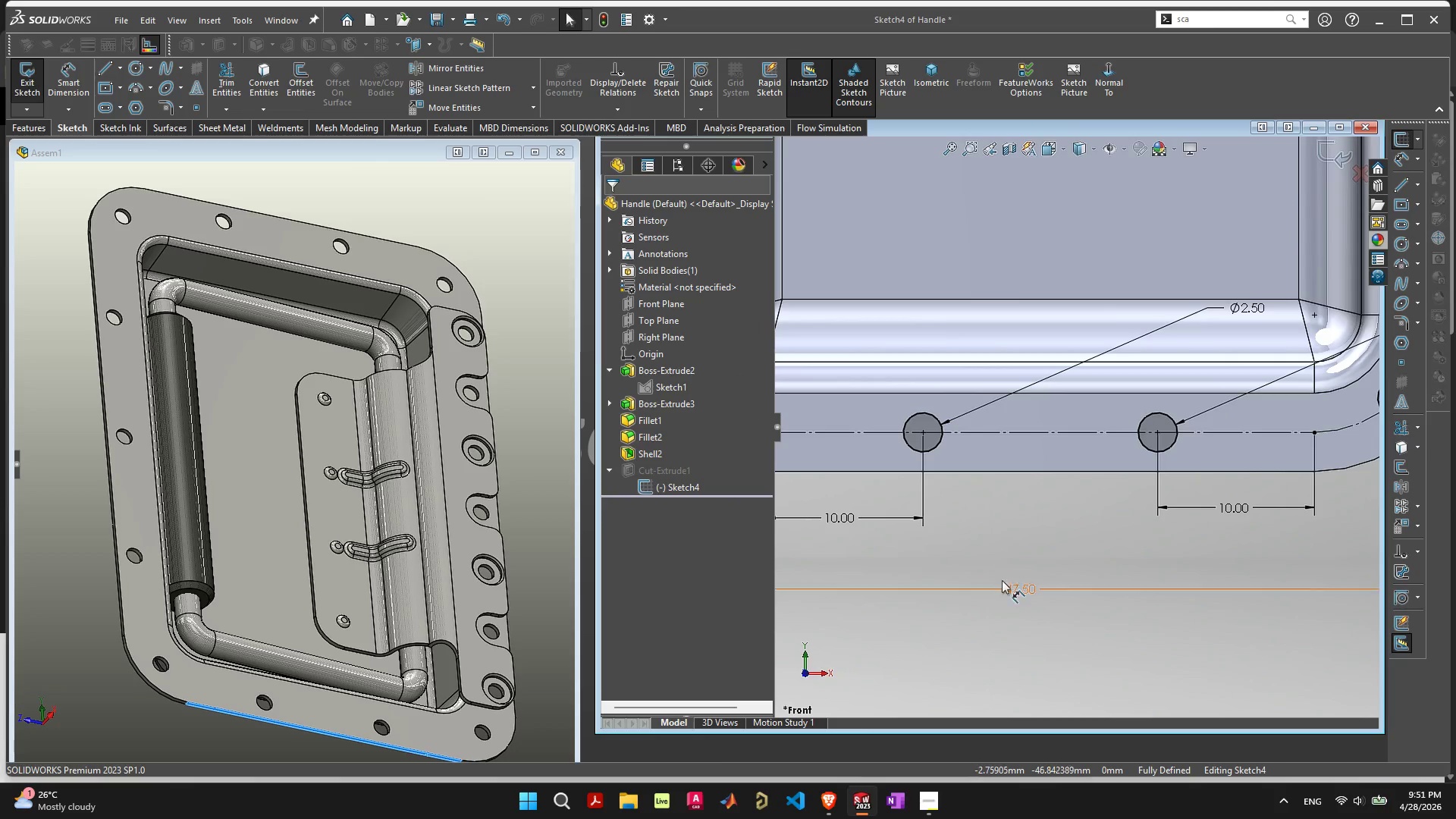 
scroll: coordinate [1026, 549], scroll_direction: down, amount: 4.0
 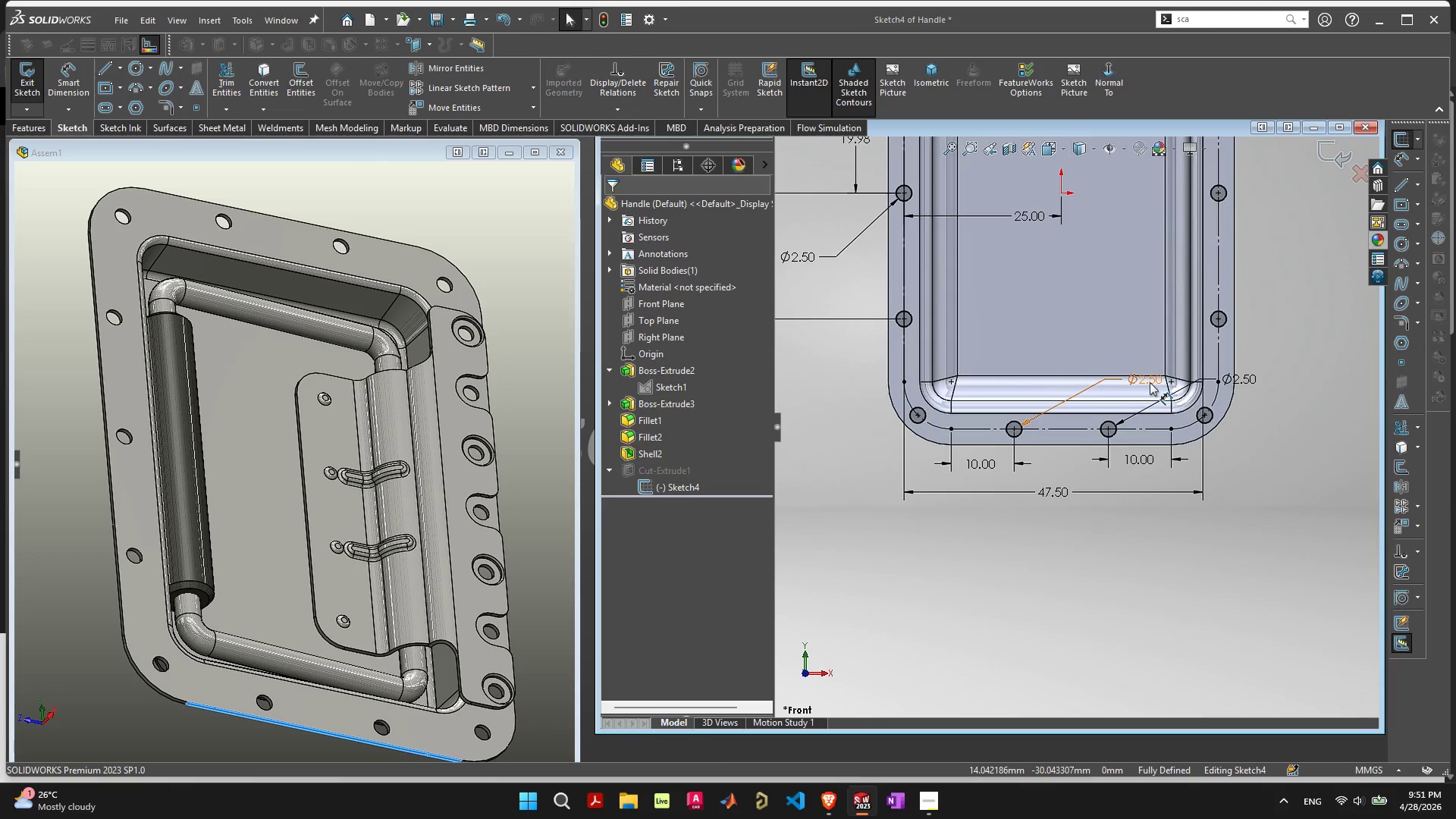 
left_click([1150, 382])
 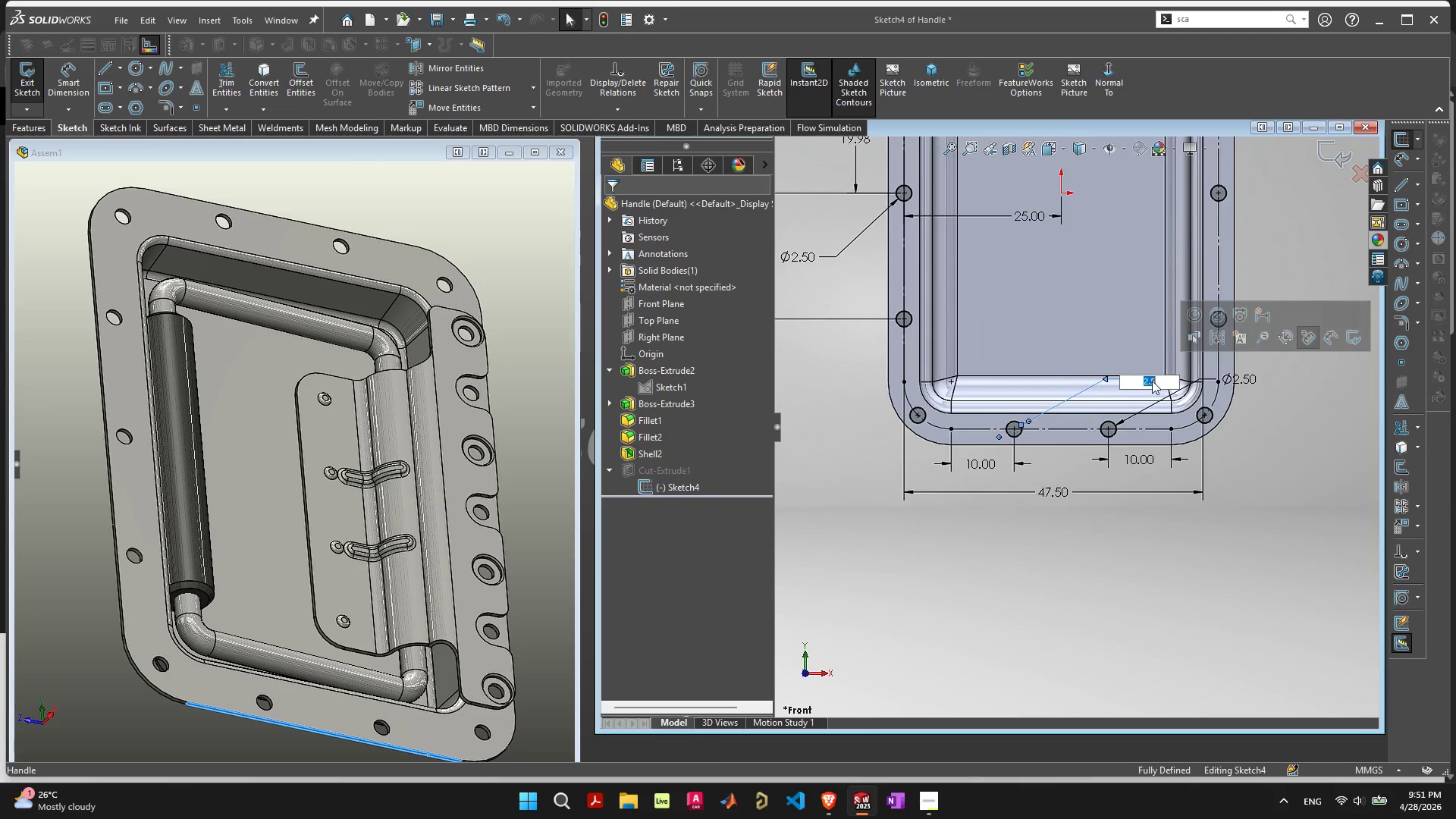 
key(Delete)
 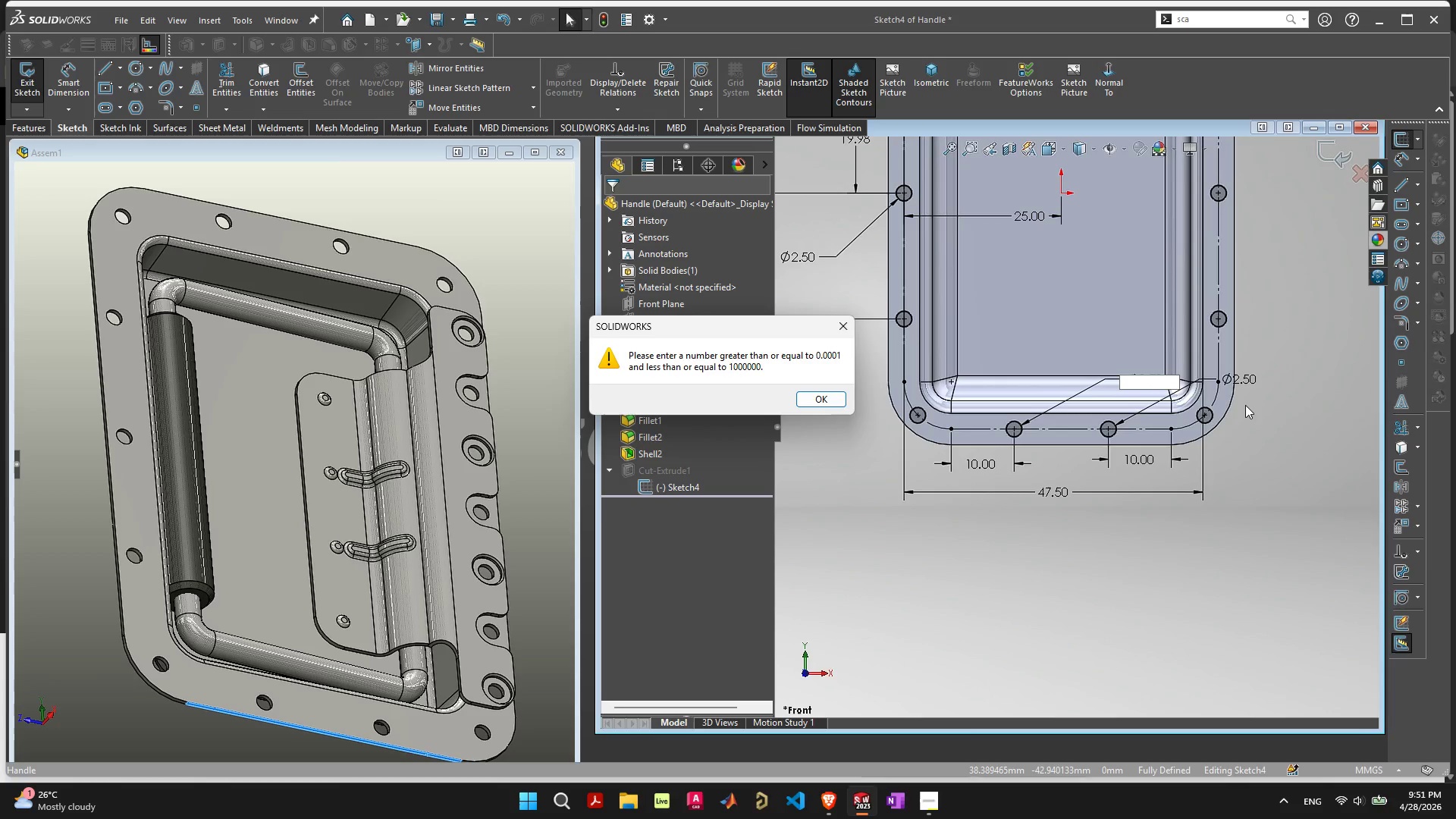 
key(Meta+P)
 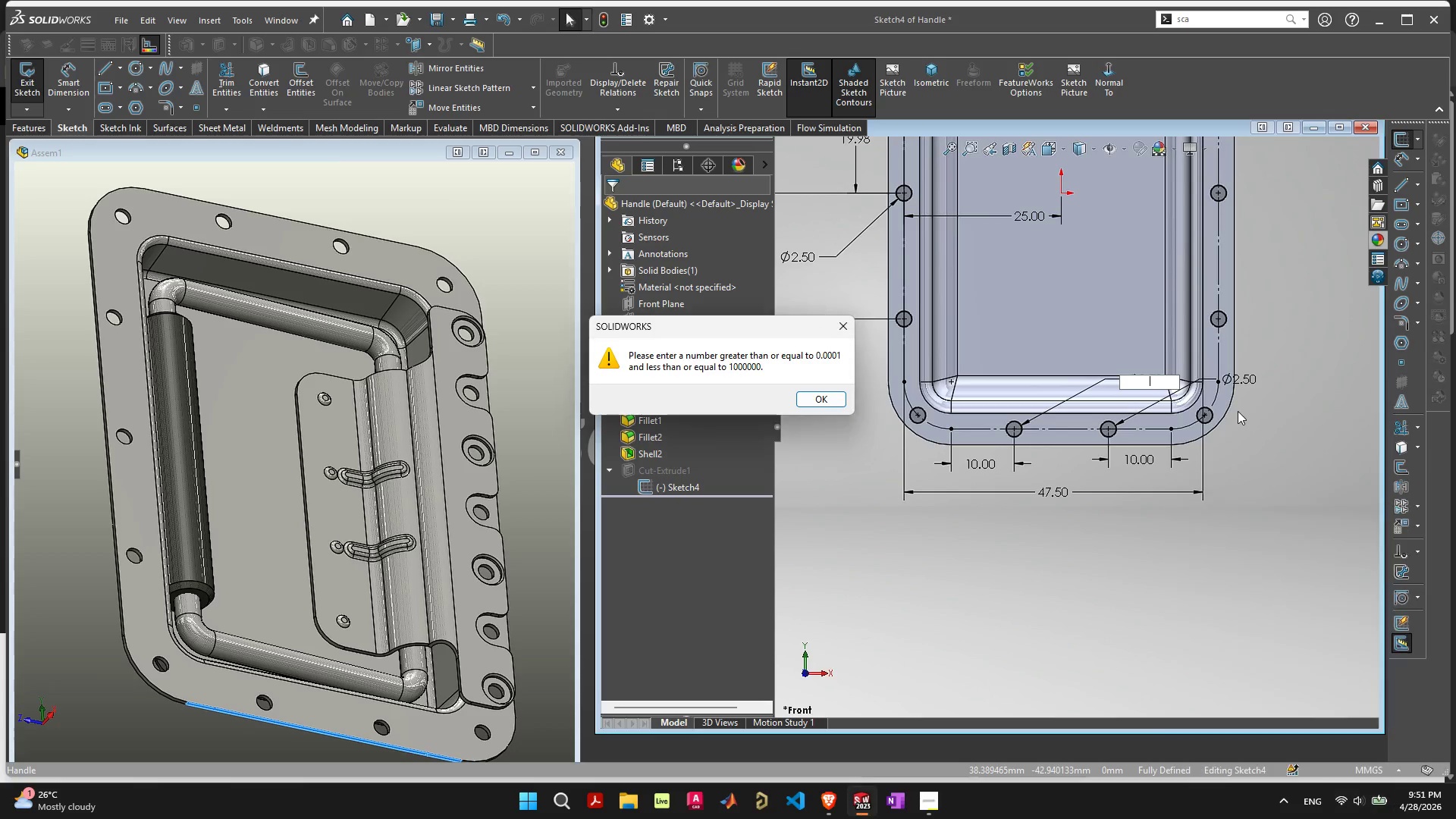 
key(Meta+MetaLeft)
 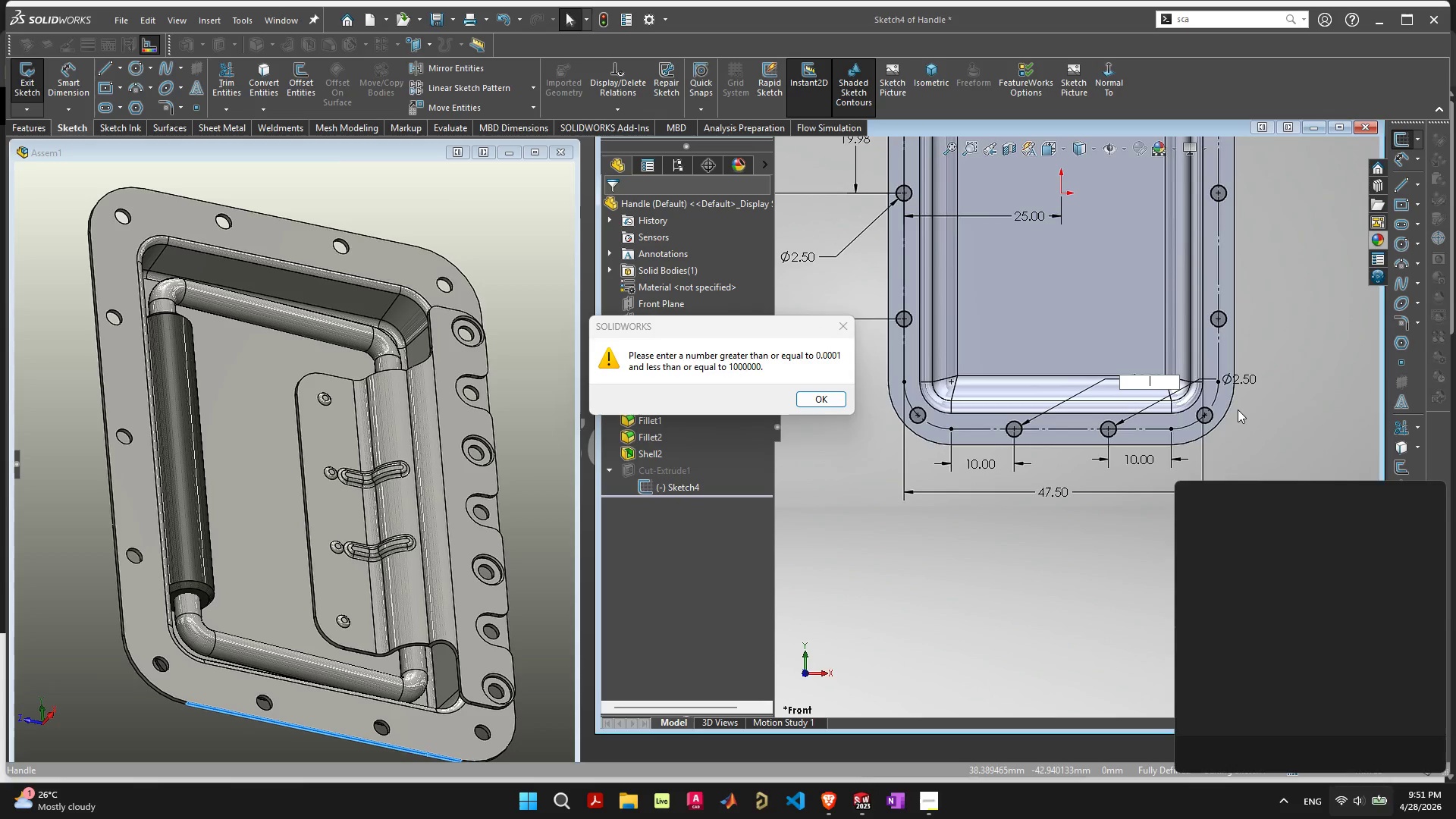 
key(Escape)
 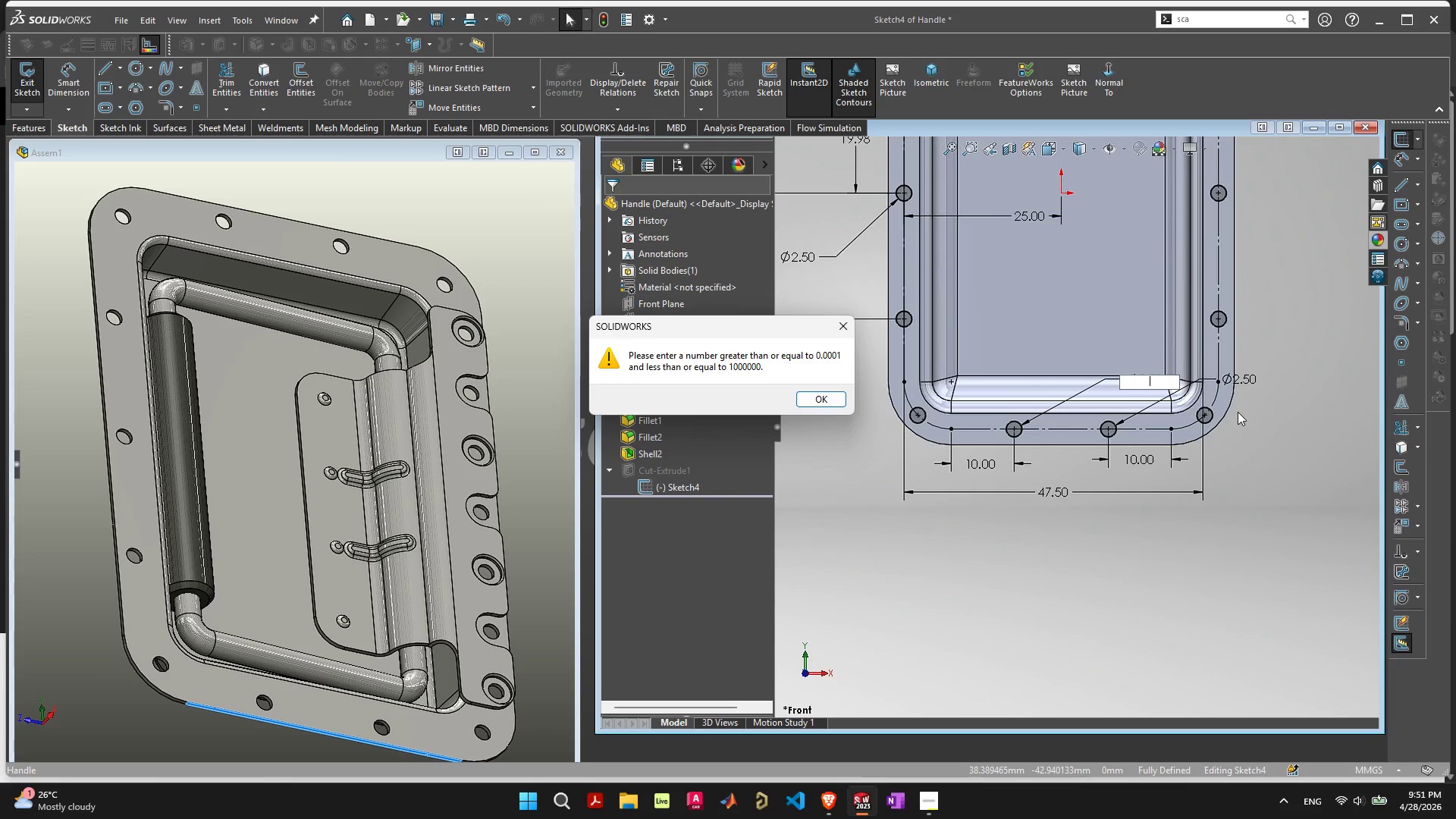 
key(Escape)
 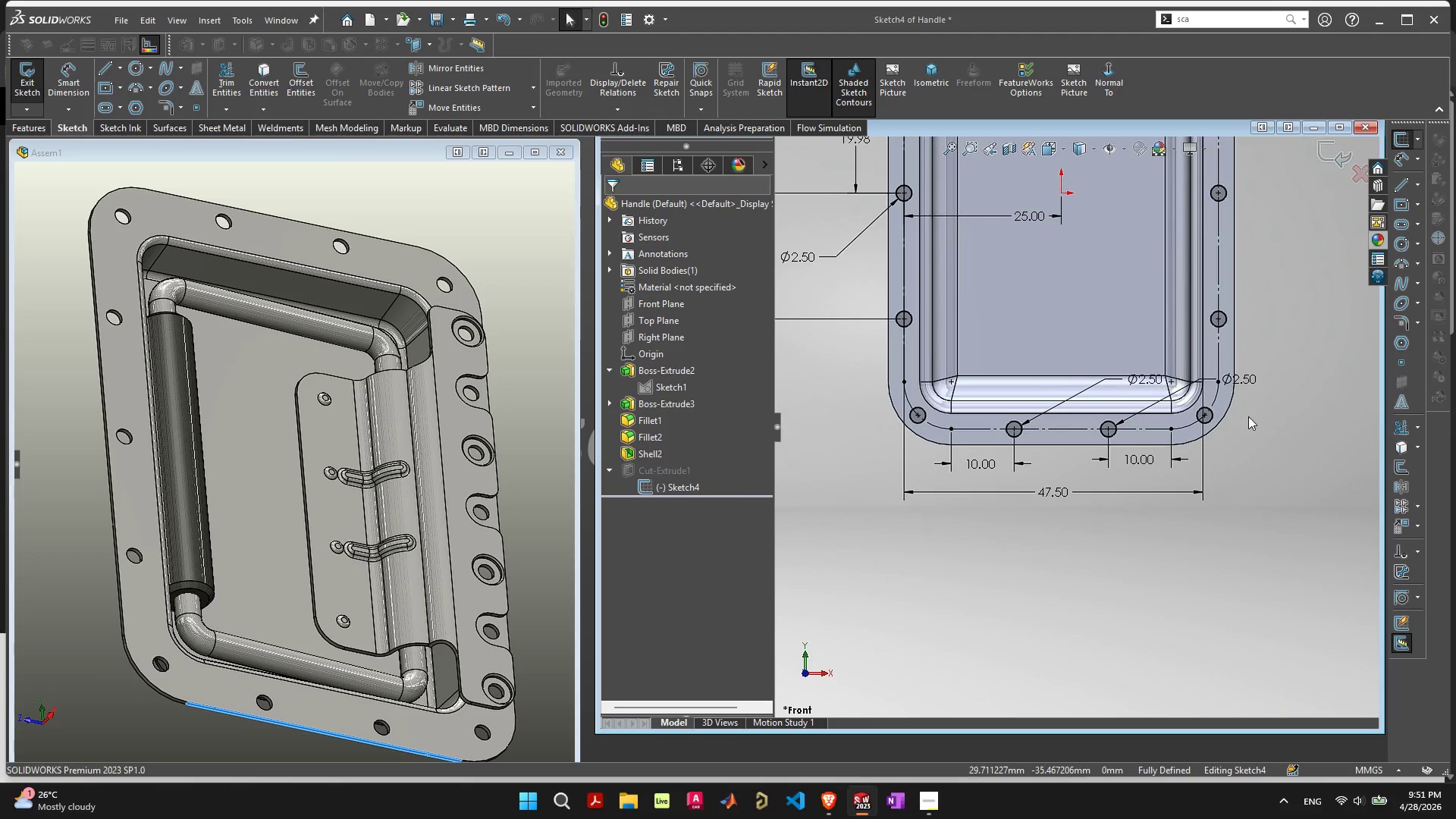 
key(Escape)
 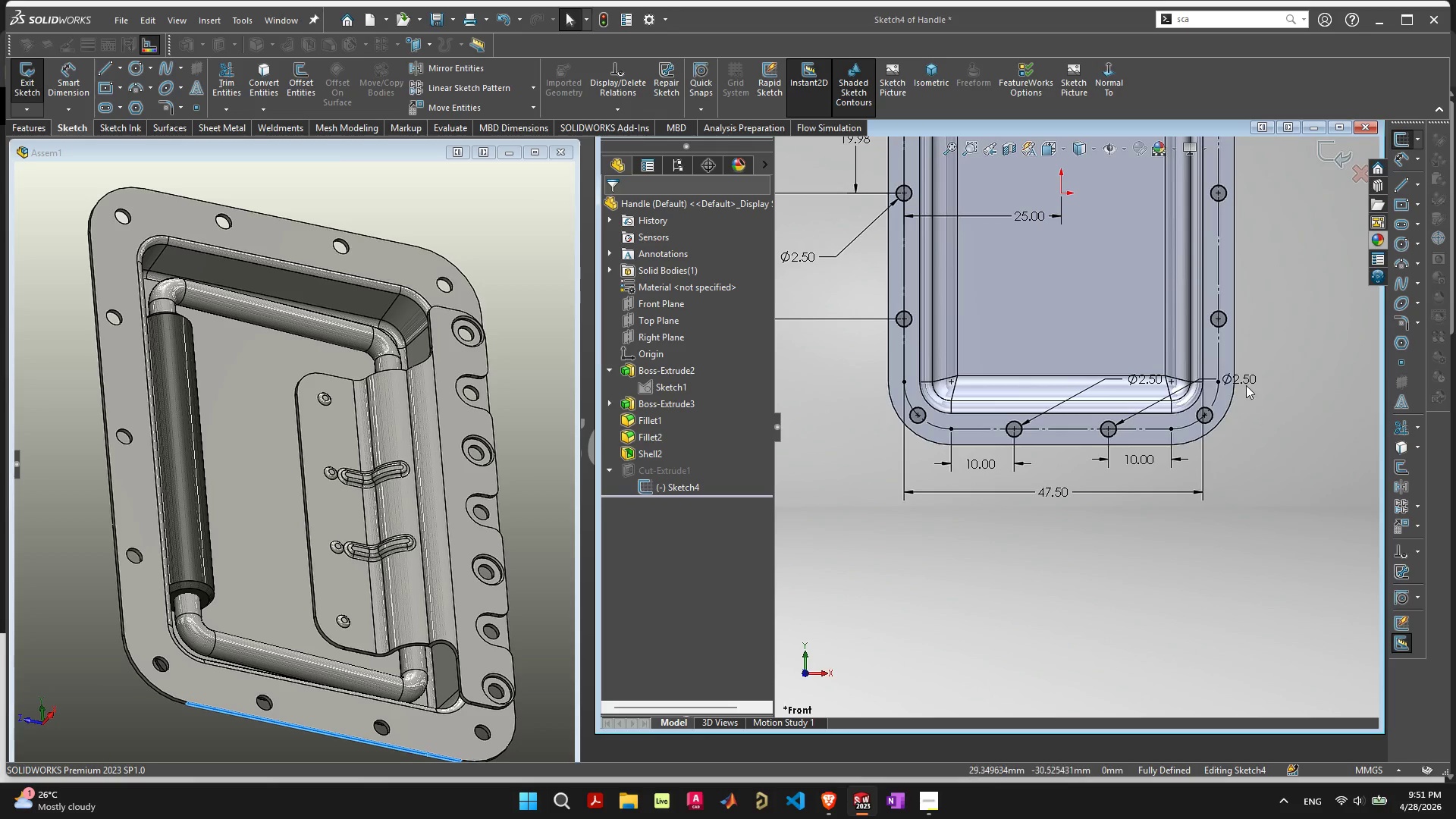 
left_click([1247, 382])
 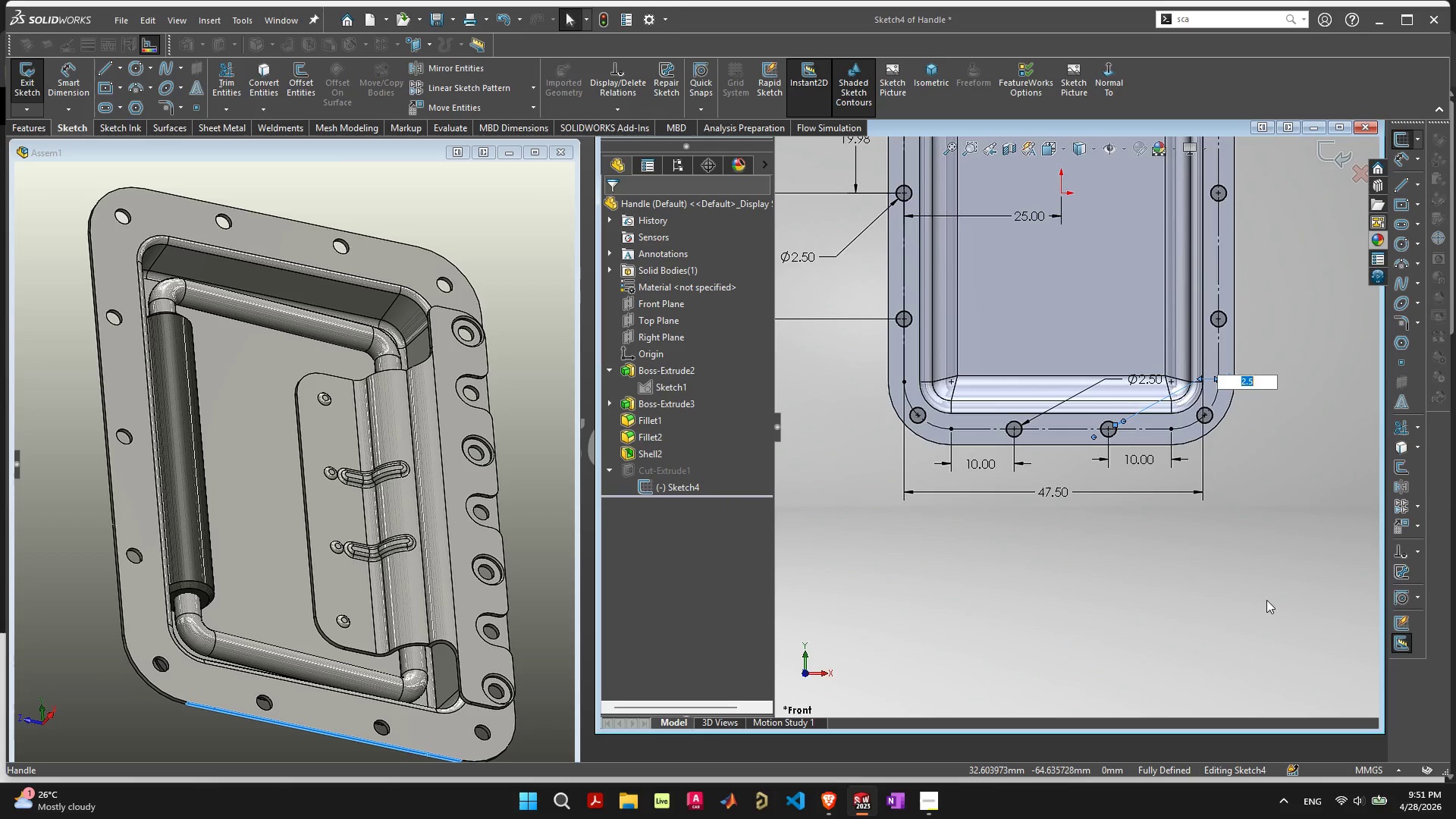 
key(Escape)
 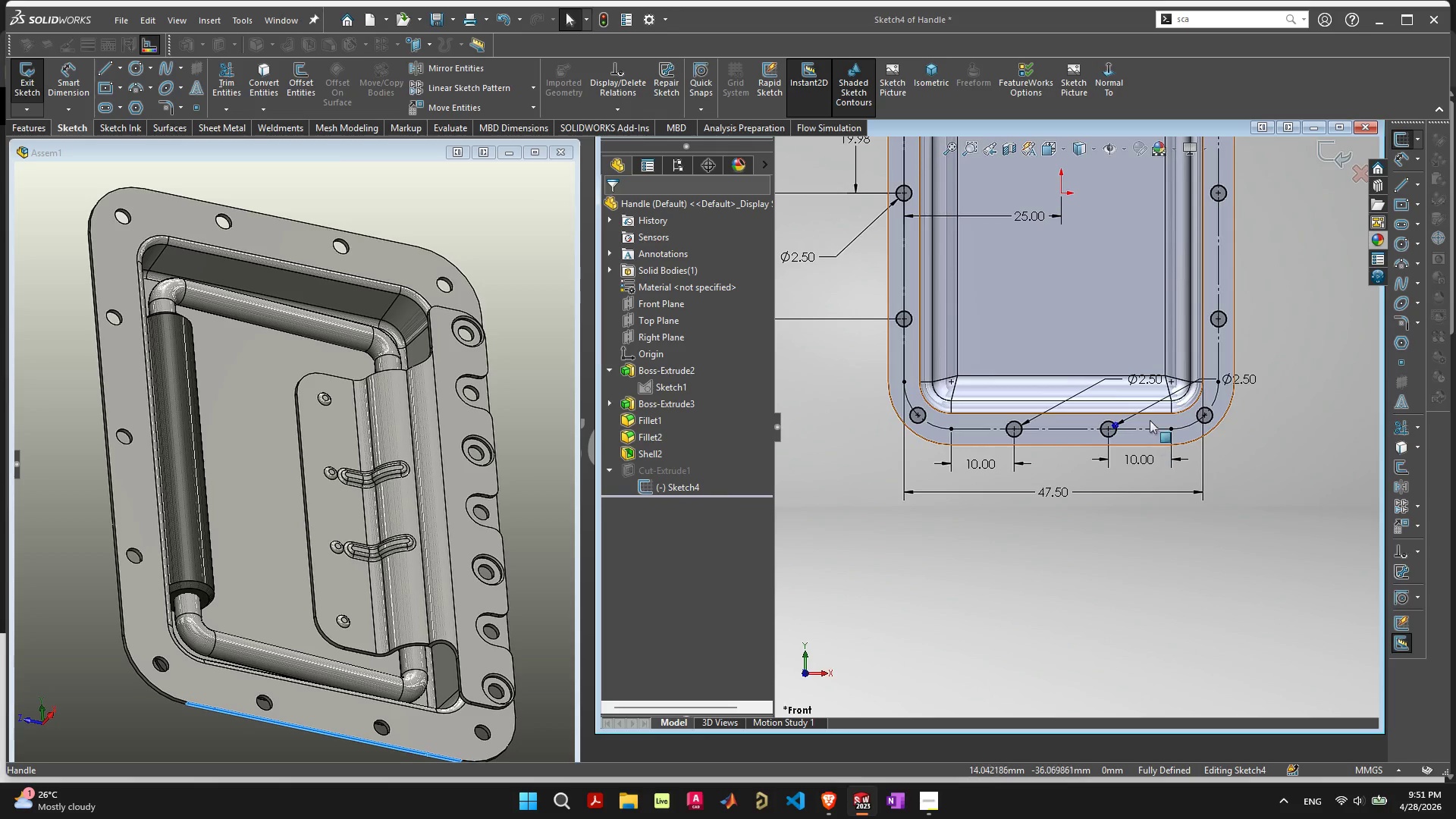 
scroll: coordinate [1159, 411], scroll_direction: up, amount: 4.0
 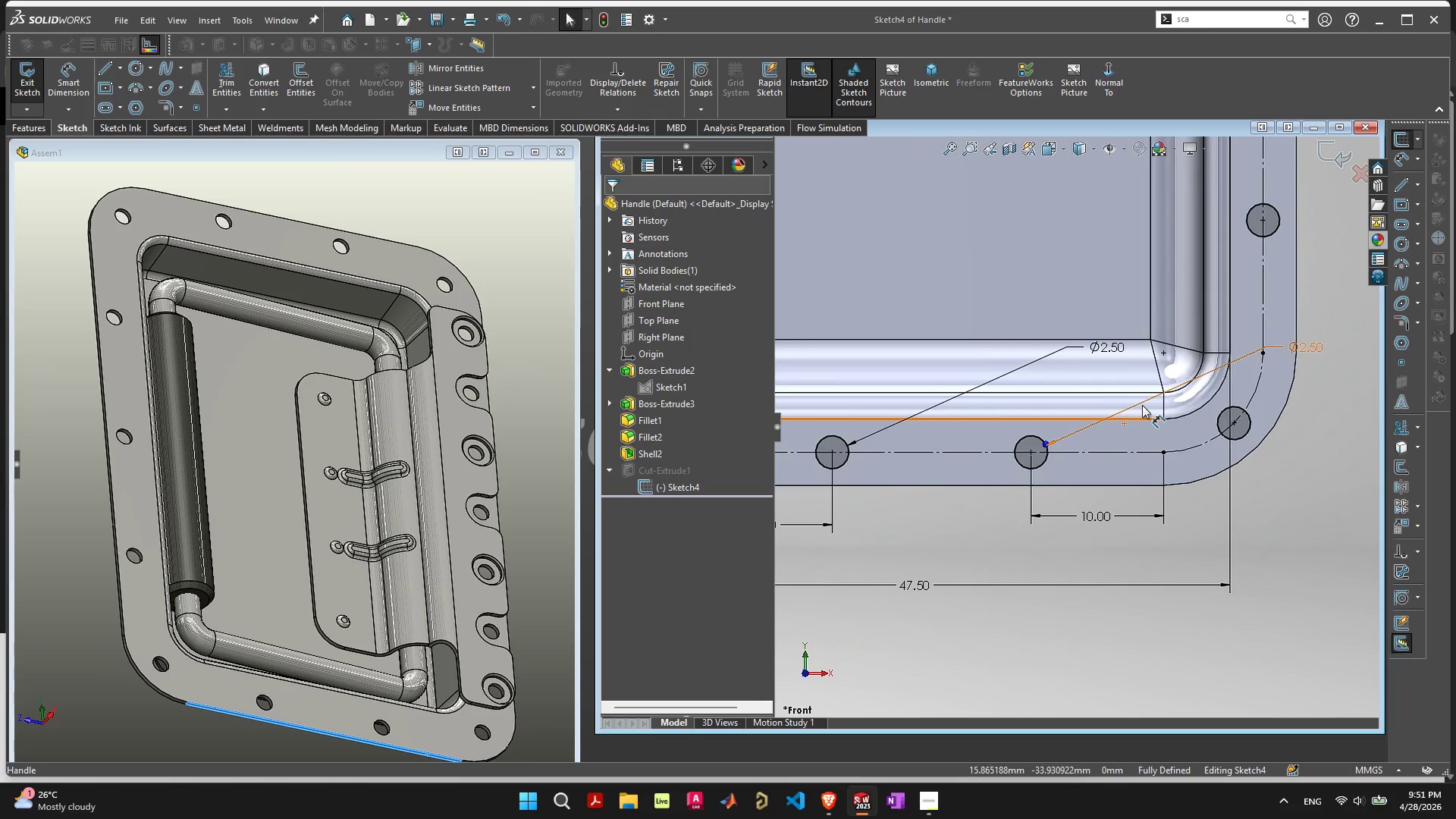 
left_click([1142, 406])
 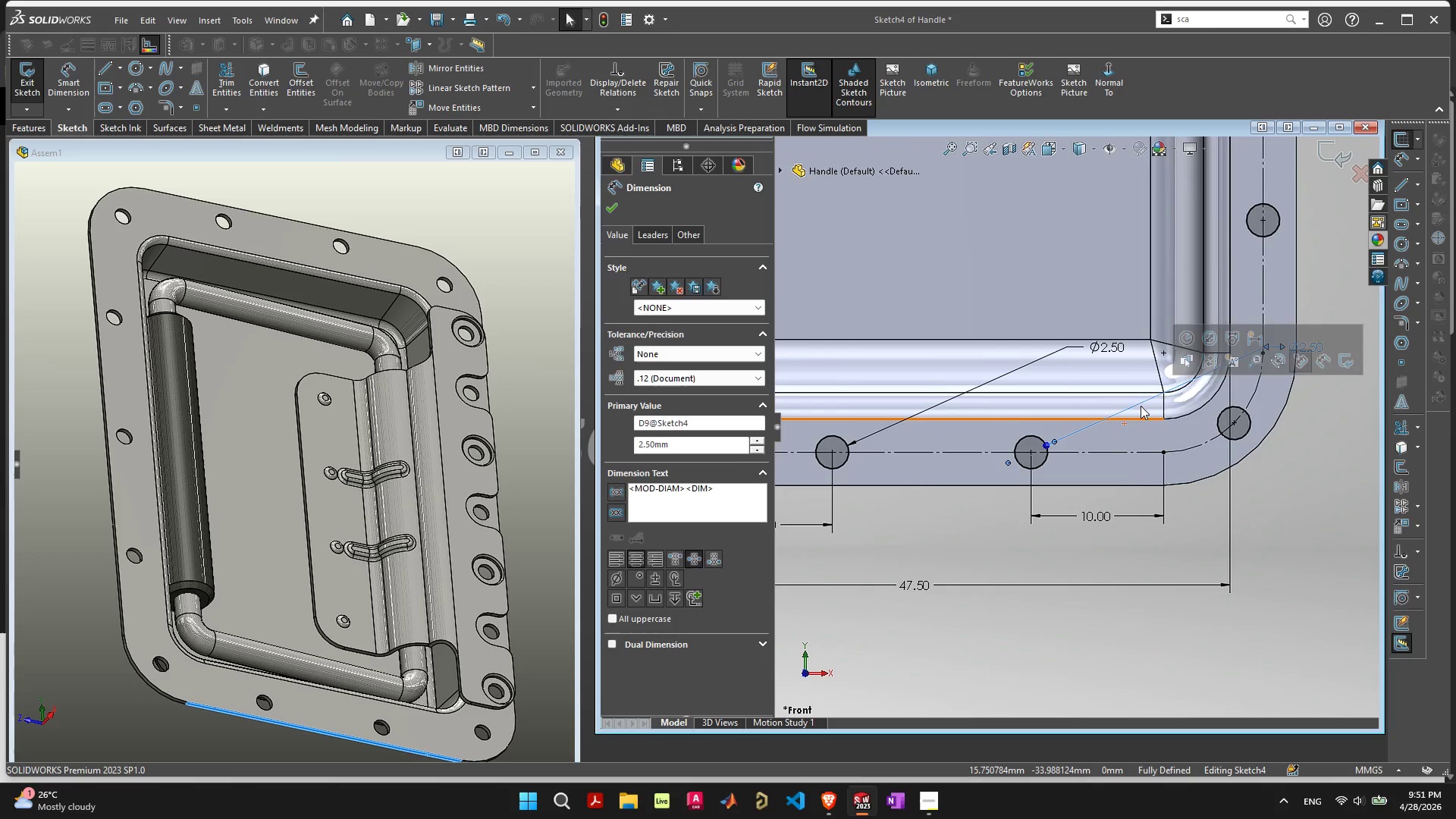 
key(Delete)
 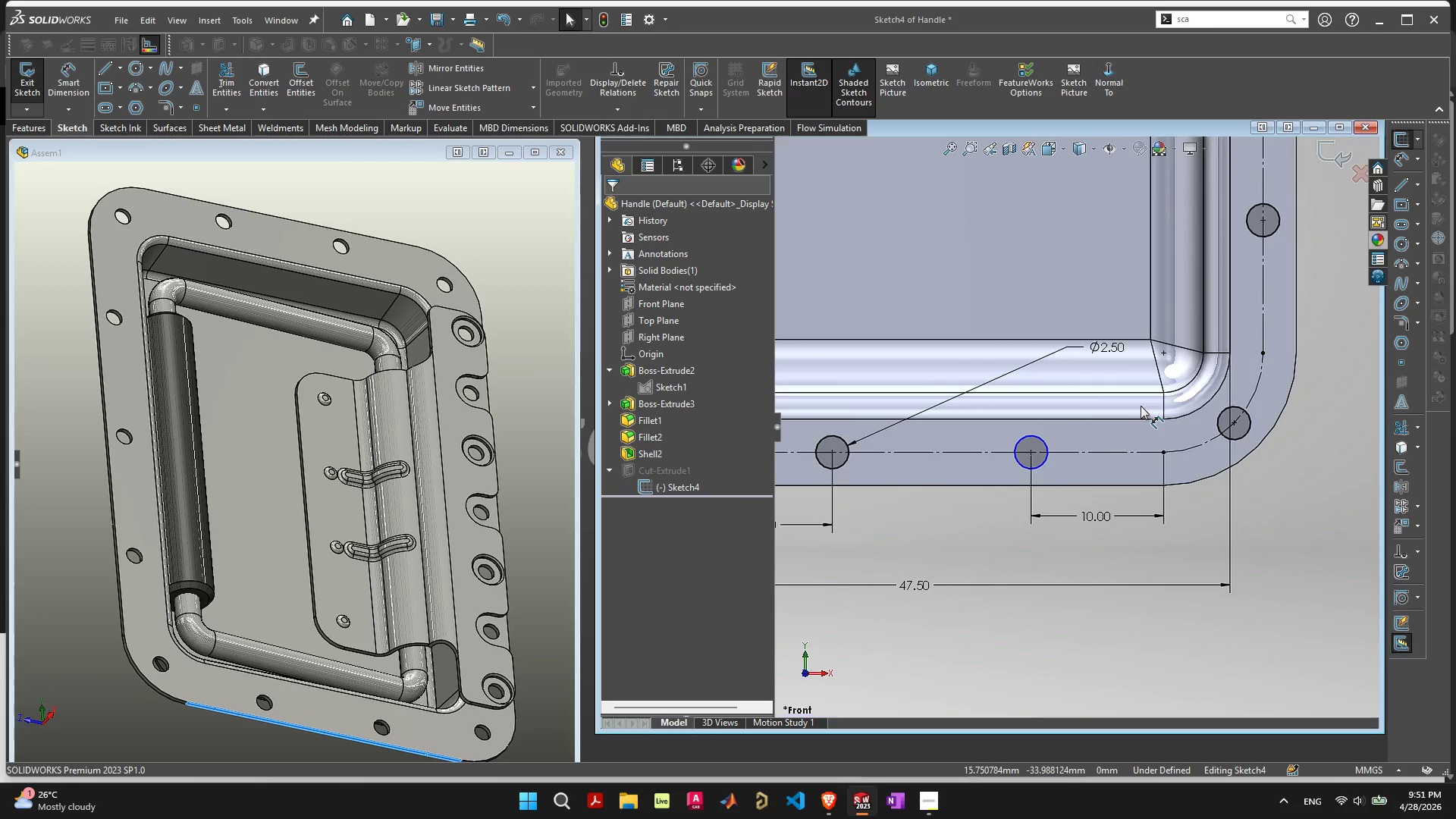 
key(Escape)
 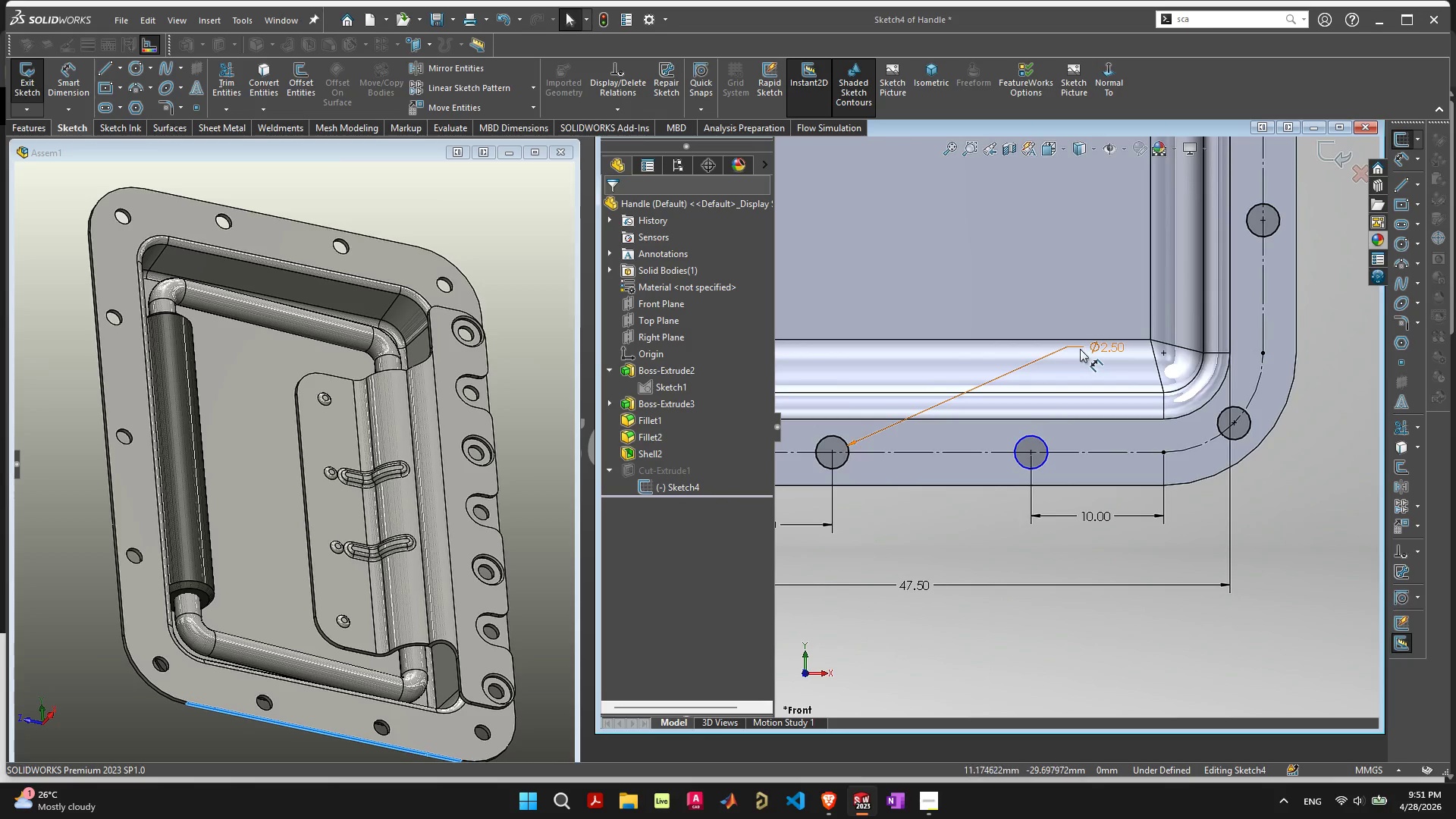 
left_click_drag(start_coordinate=[1095, 347], to_coordinate=[885, 527])
 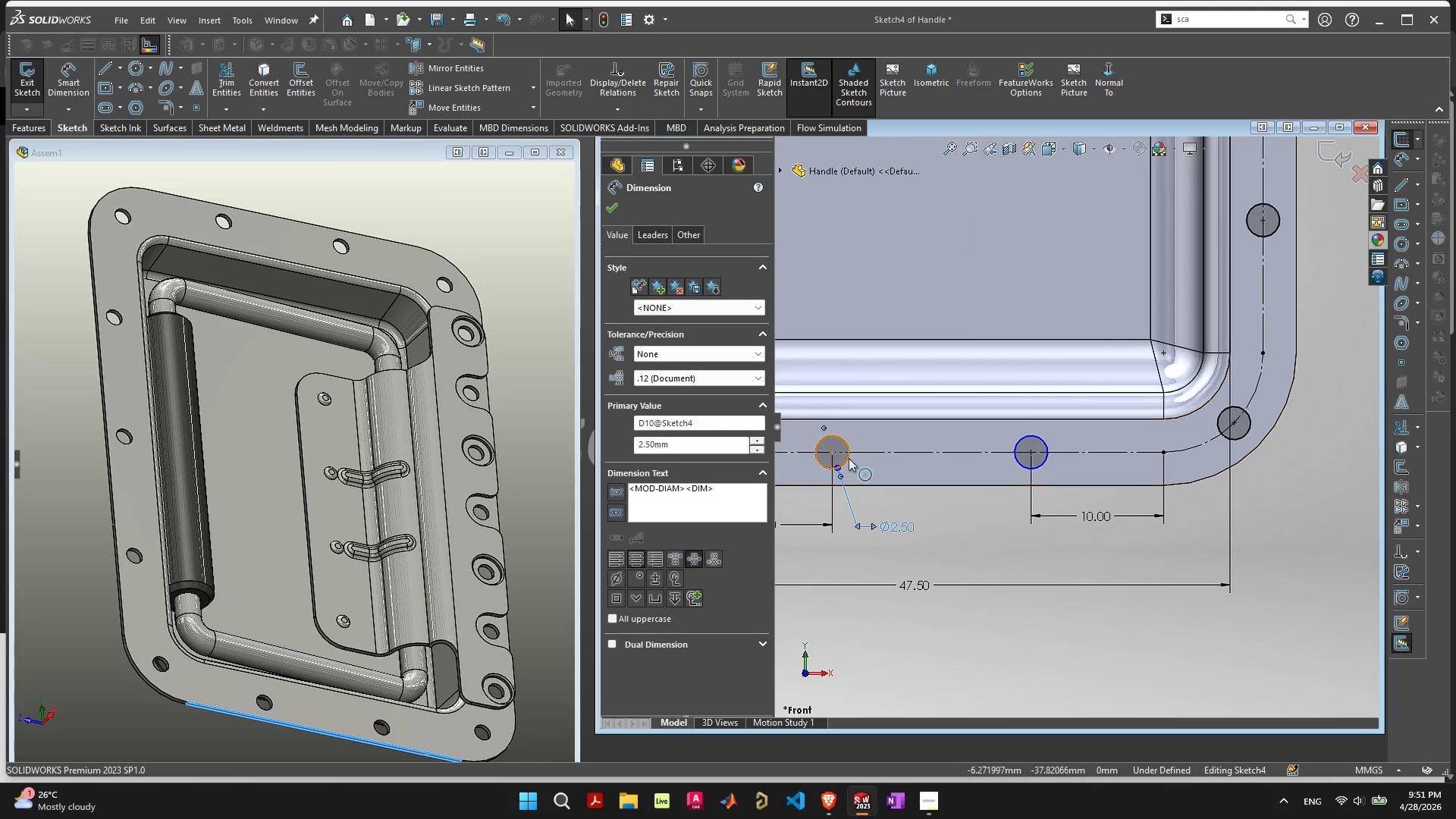 
left_click([849, 456])
 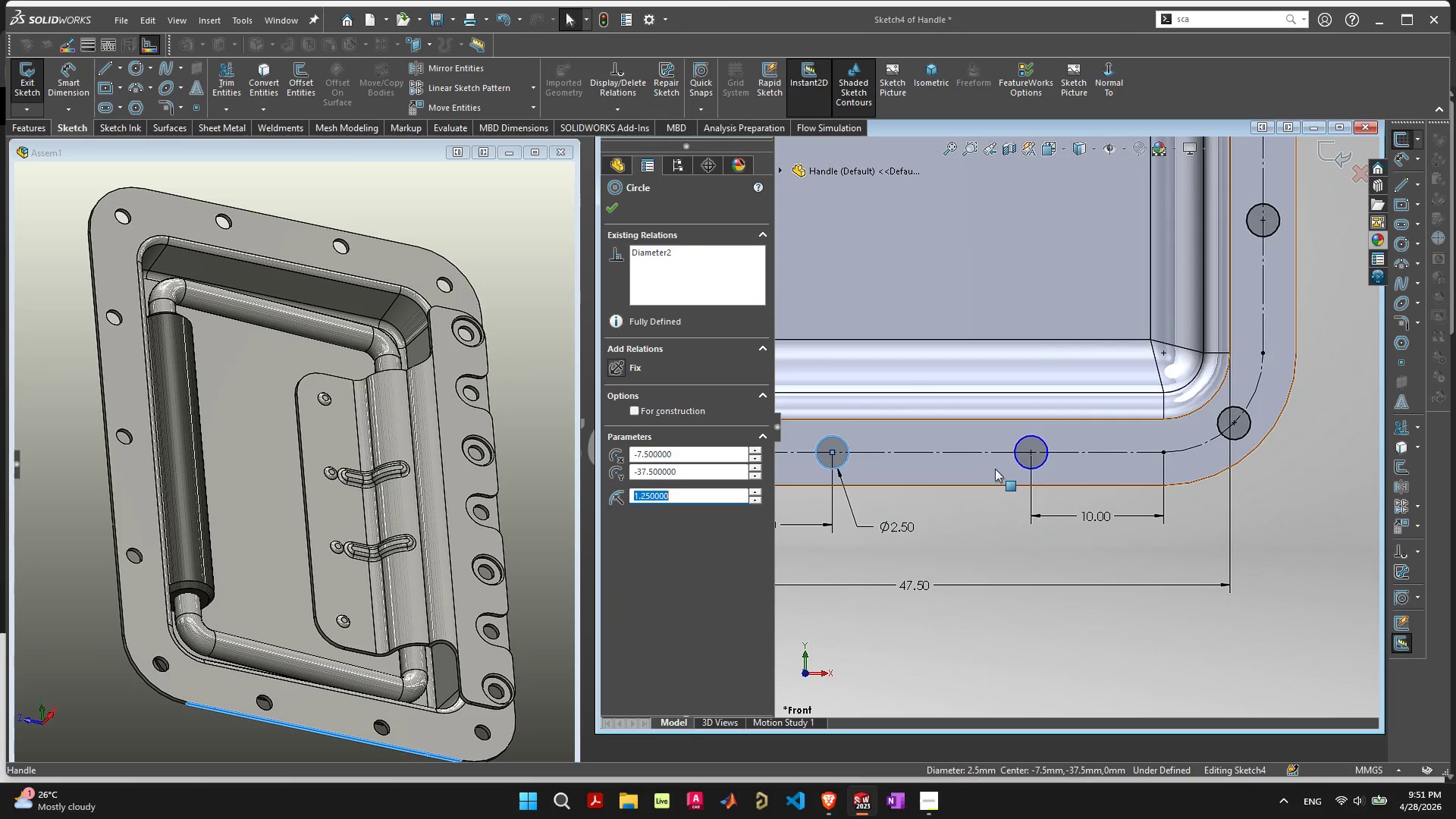 
hold_key(key=ShiftLeft, duration=0.61)
left_click([1022, 463])
 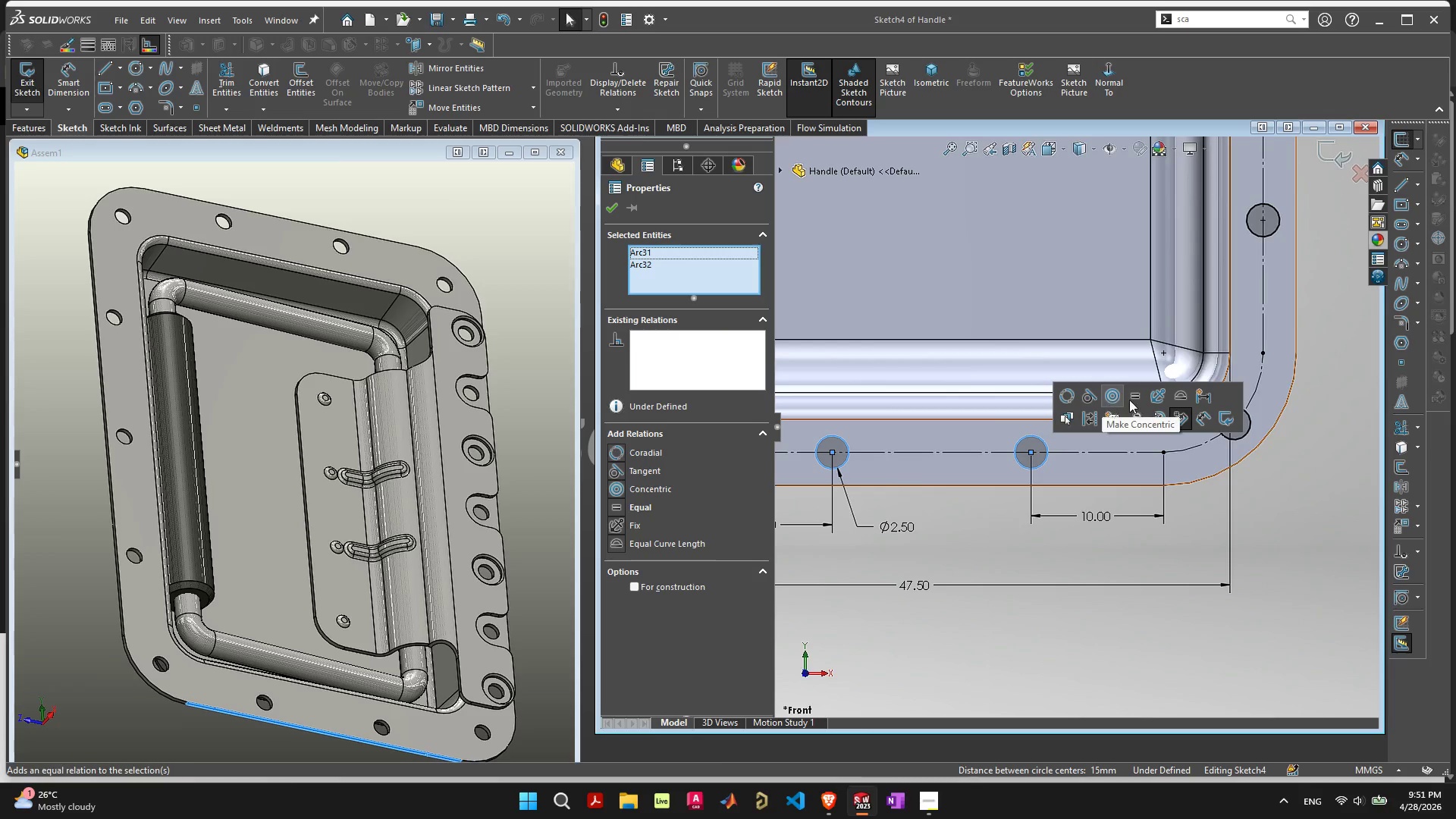 
left_click([1134, 398])
 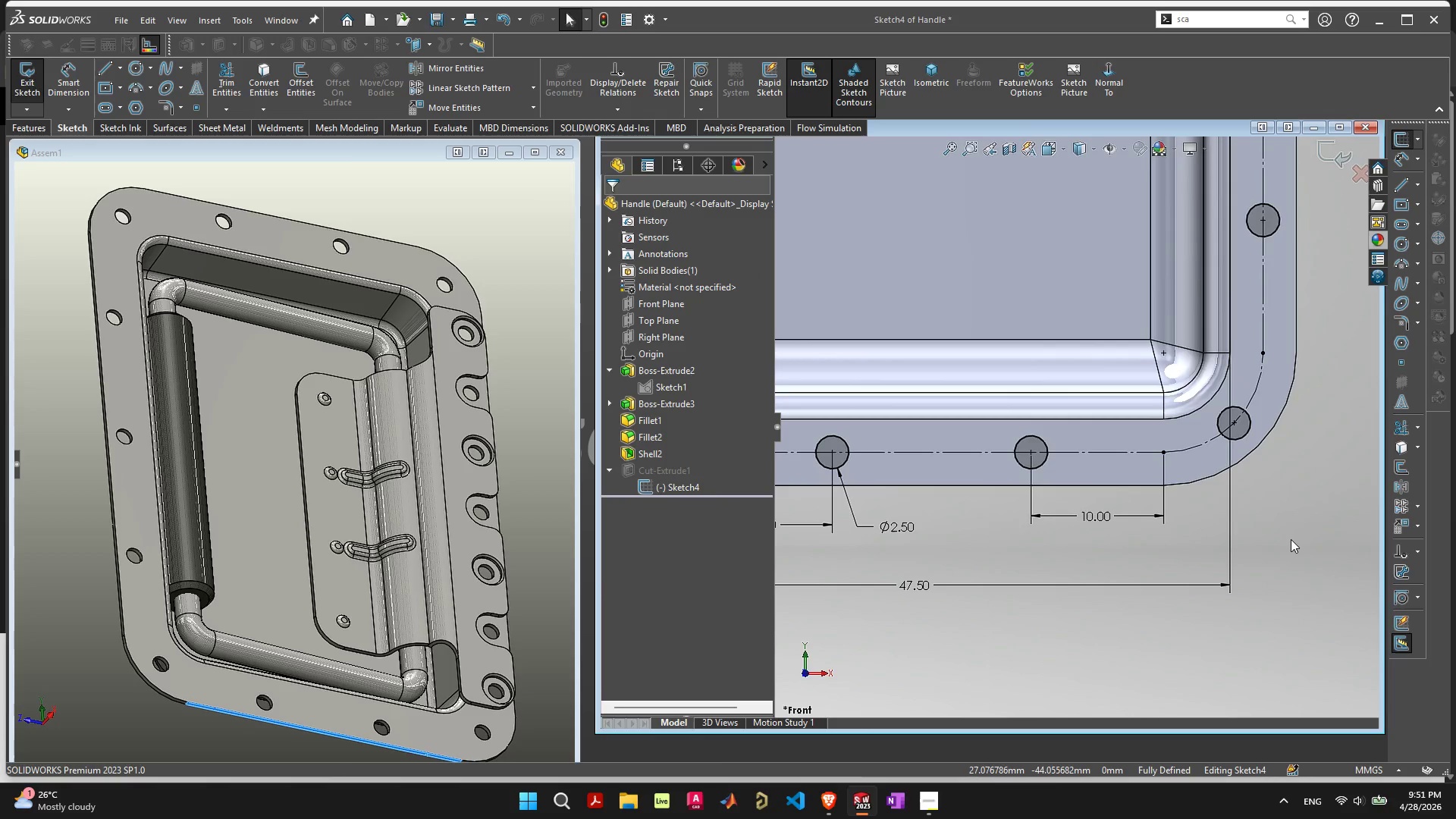 
scroll: coordinate [1068, 397], scroll_direction: down, amount: 9.0
 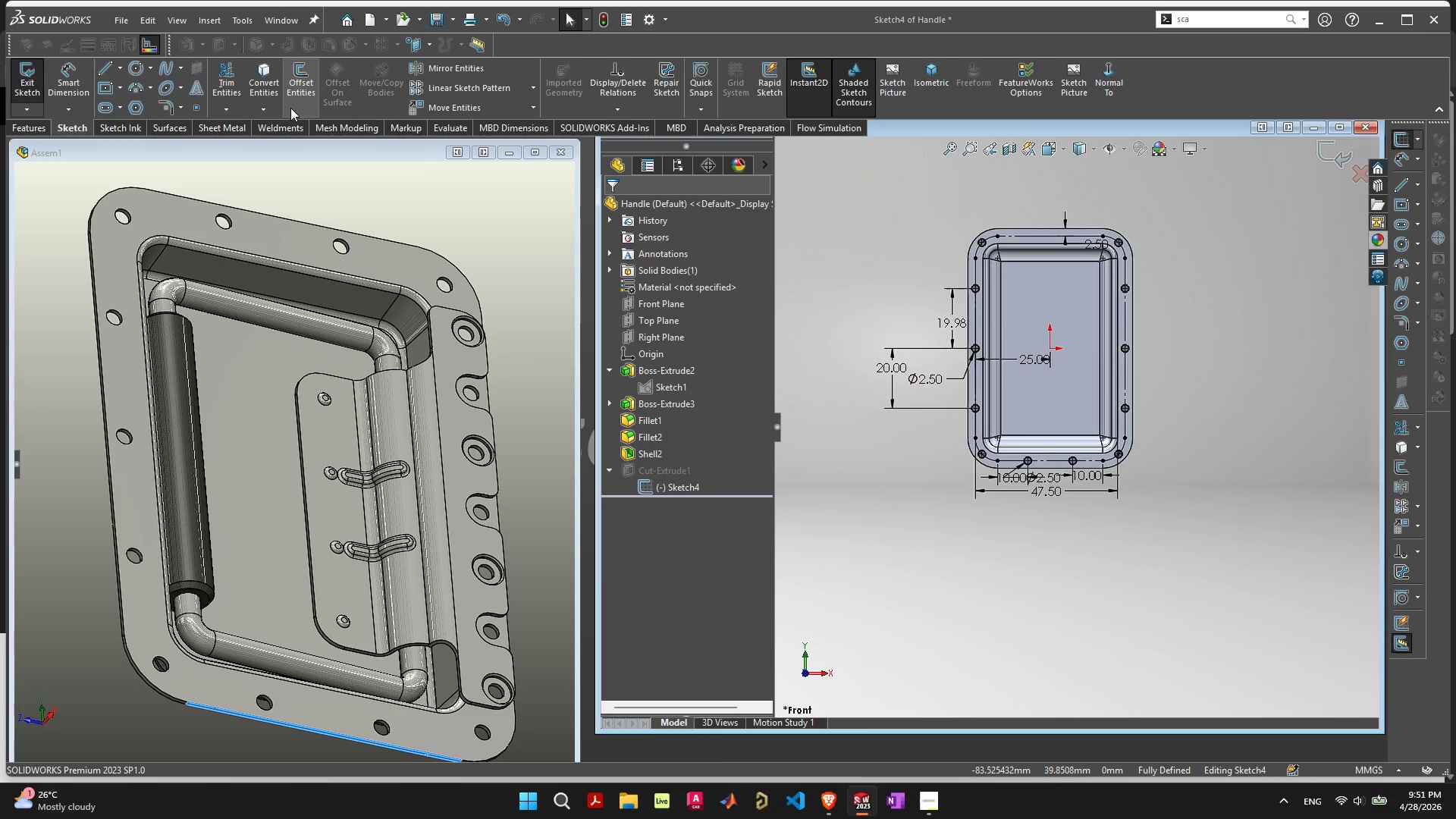 
key(Control+S)
 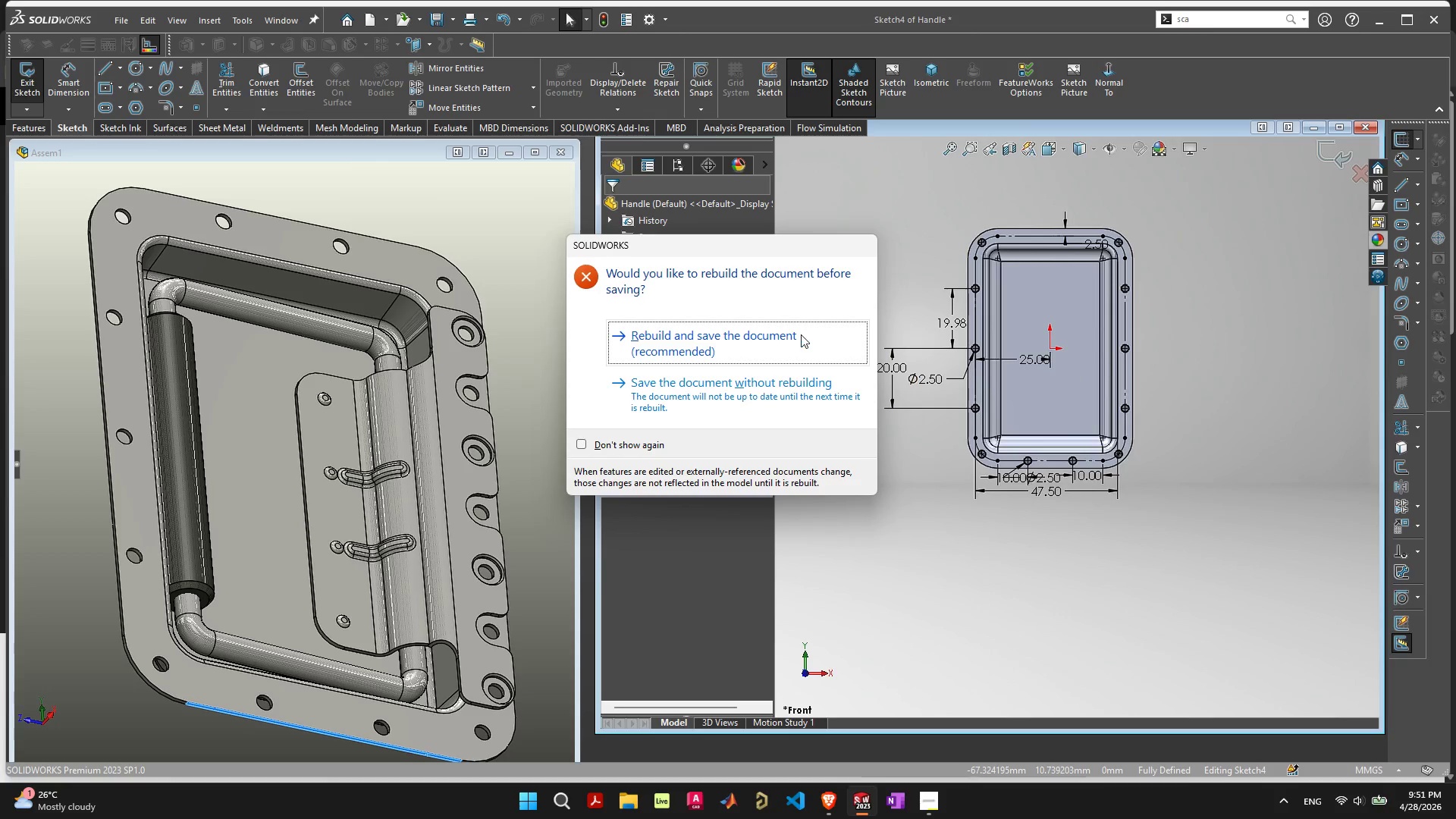 
left_click([801, 334])
 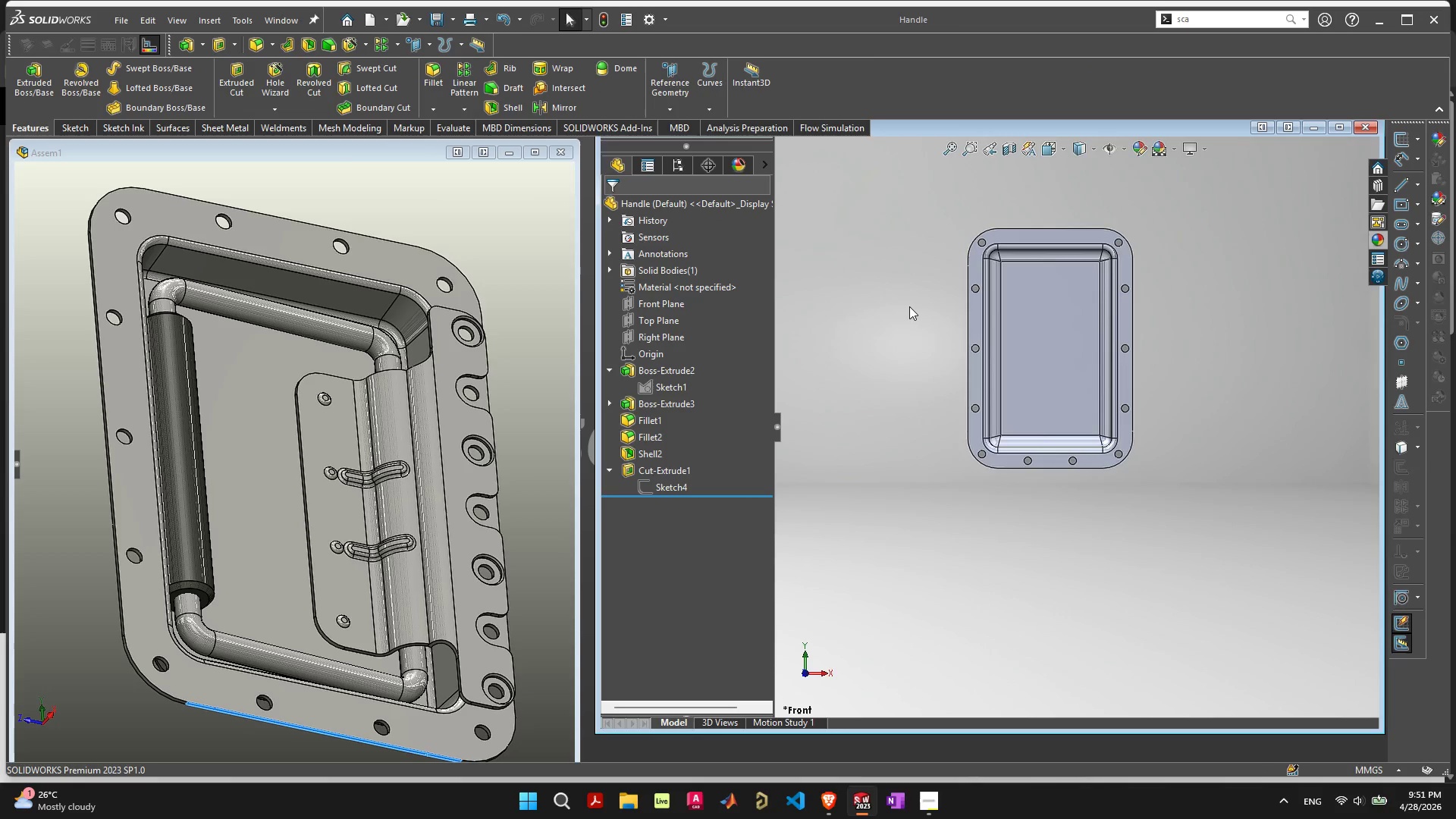 
scroll: coordinate [1022, 426], scroll_direction: up, amount: 3.0
 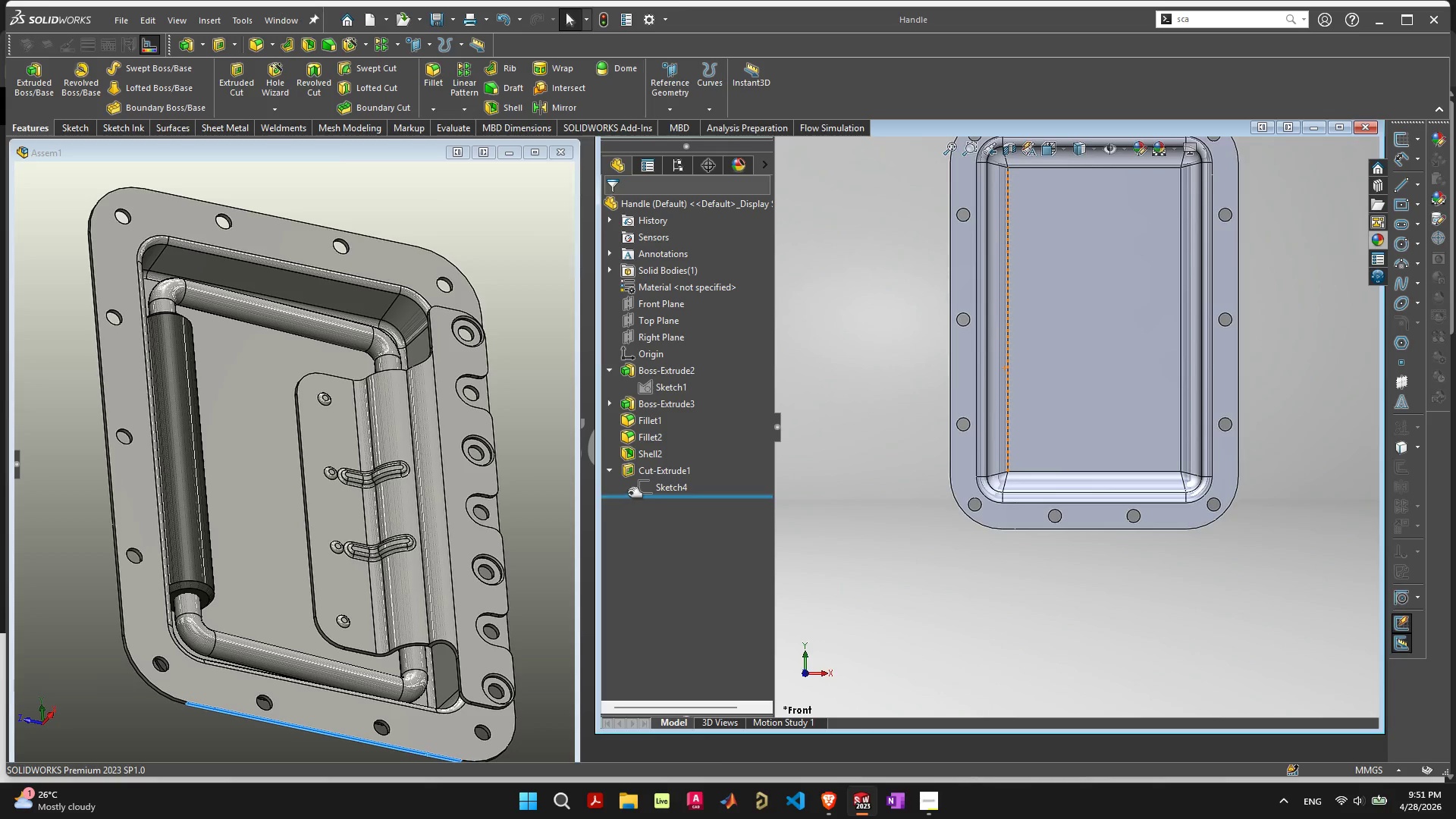 
left_click([651, 489])
 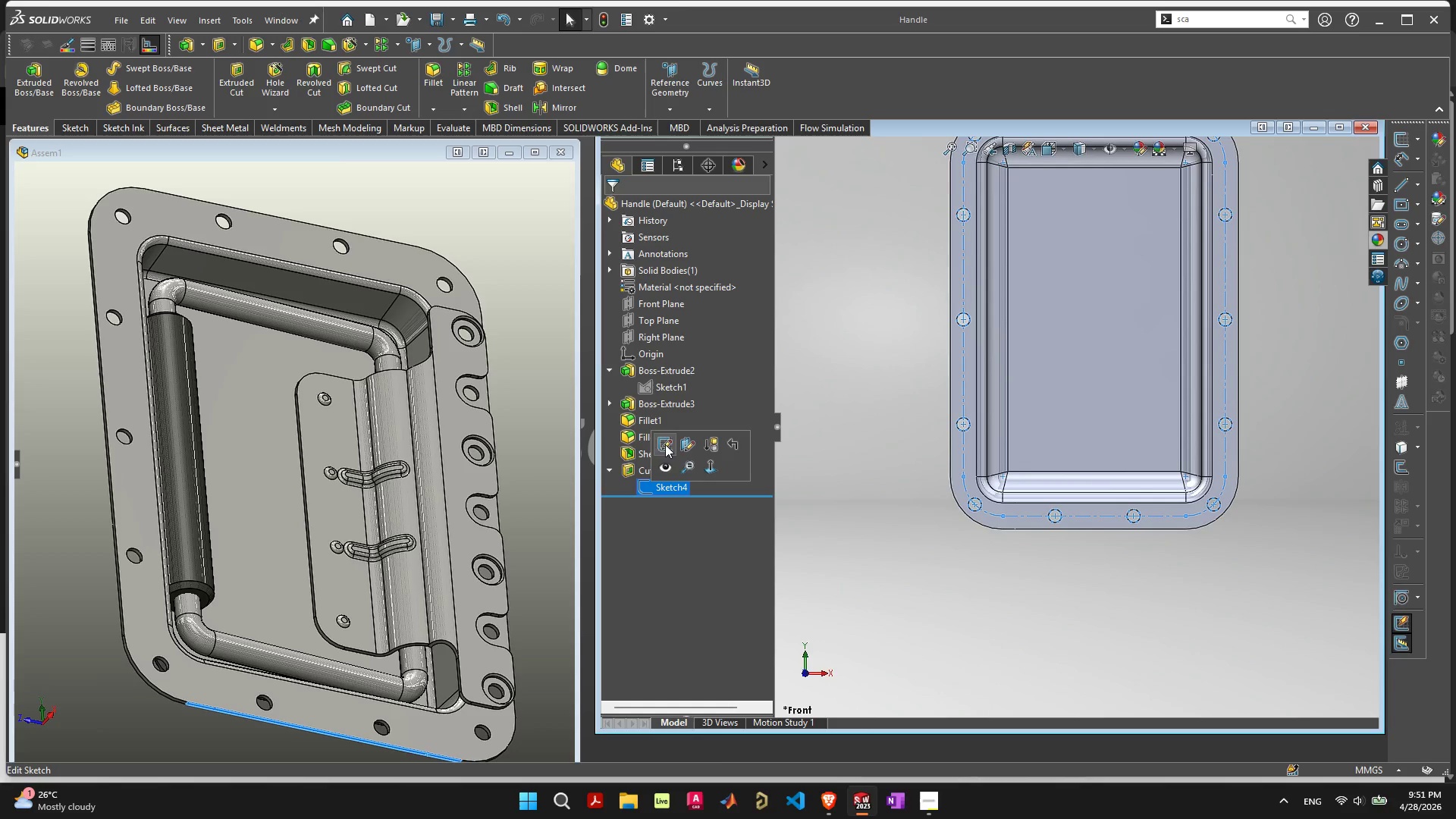 
left_click([662, 449])
 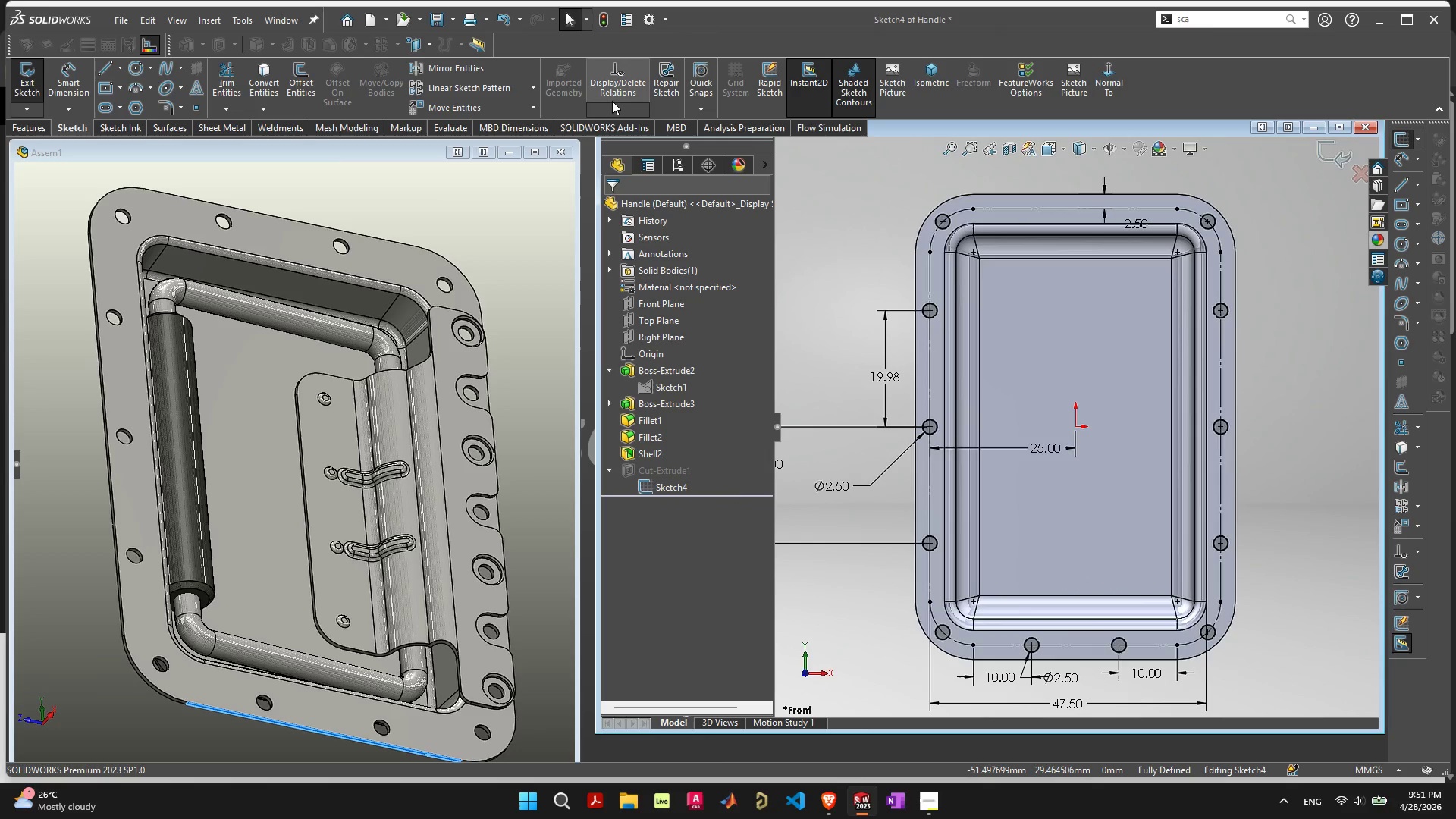 
left_click([453, 62])
 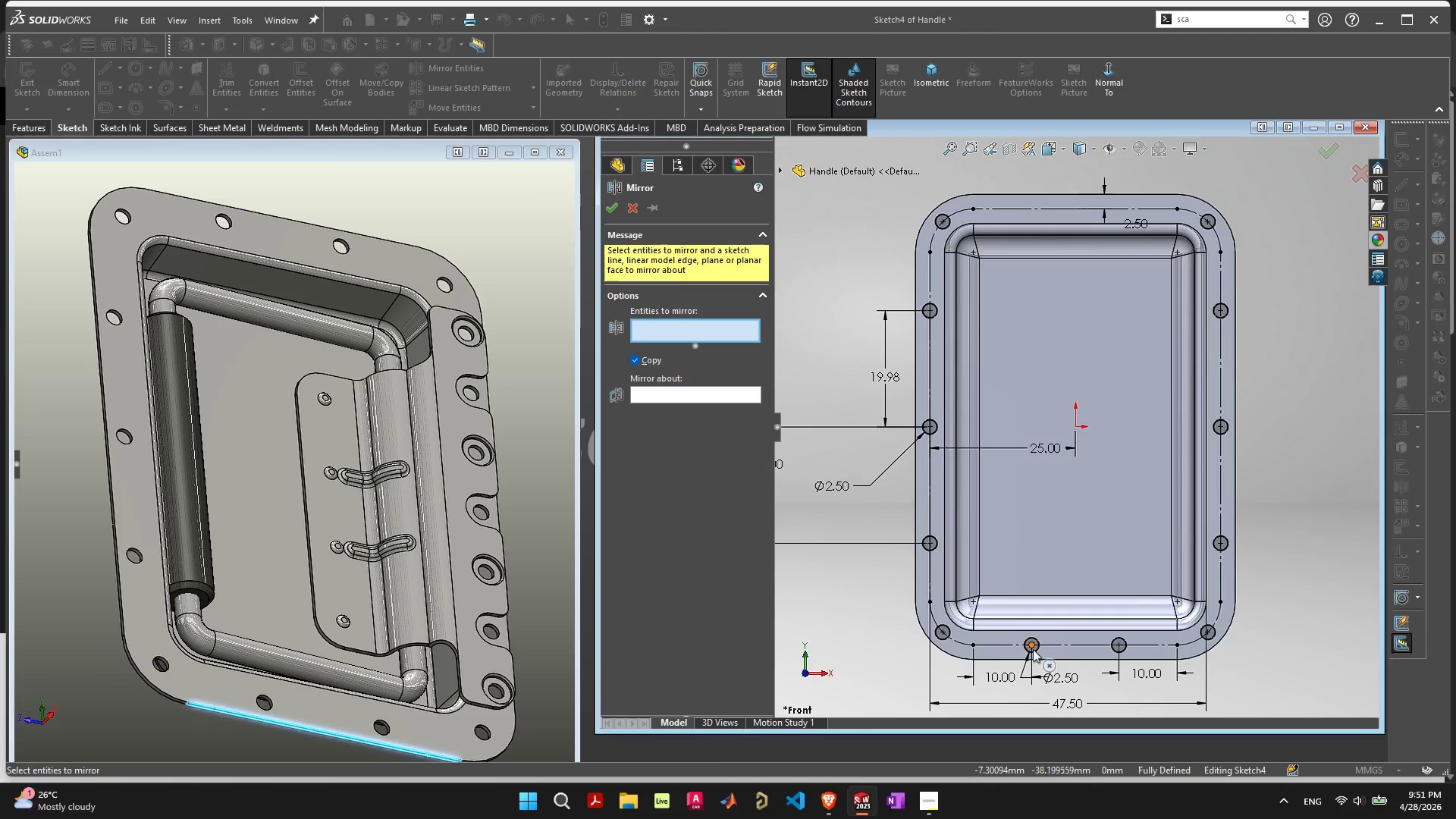 
left_click([1036, 650])
 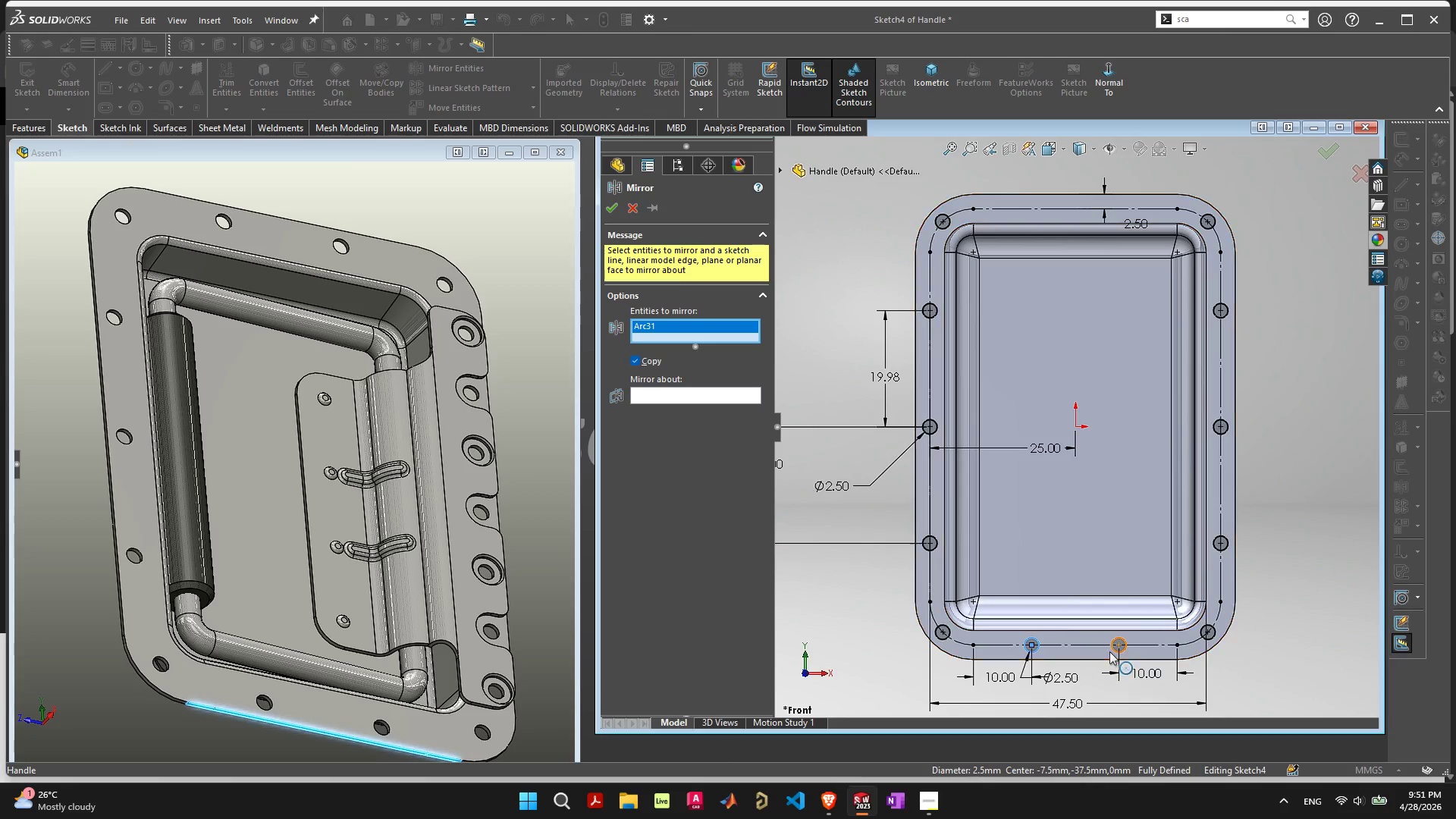 
left_click([1112, 648])
 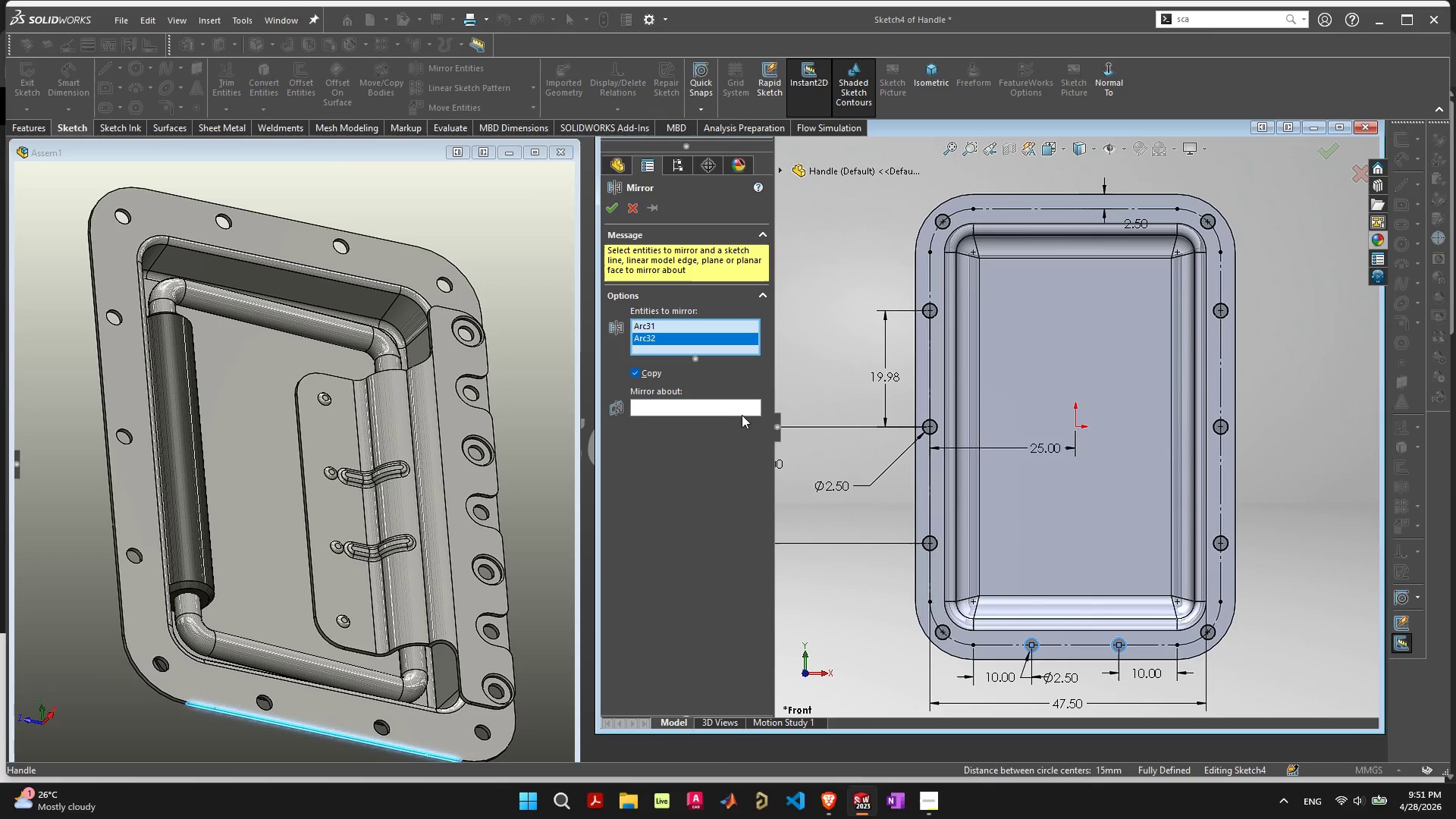 
left_click([738, 410])
 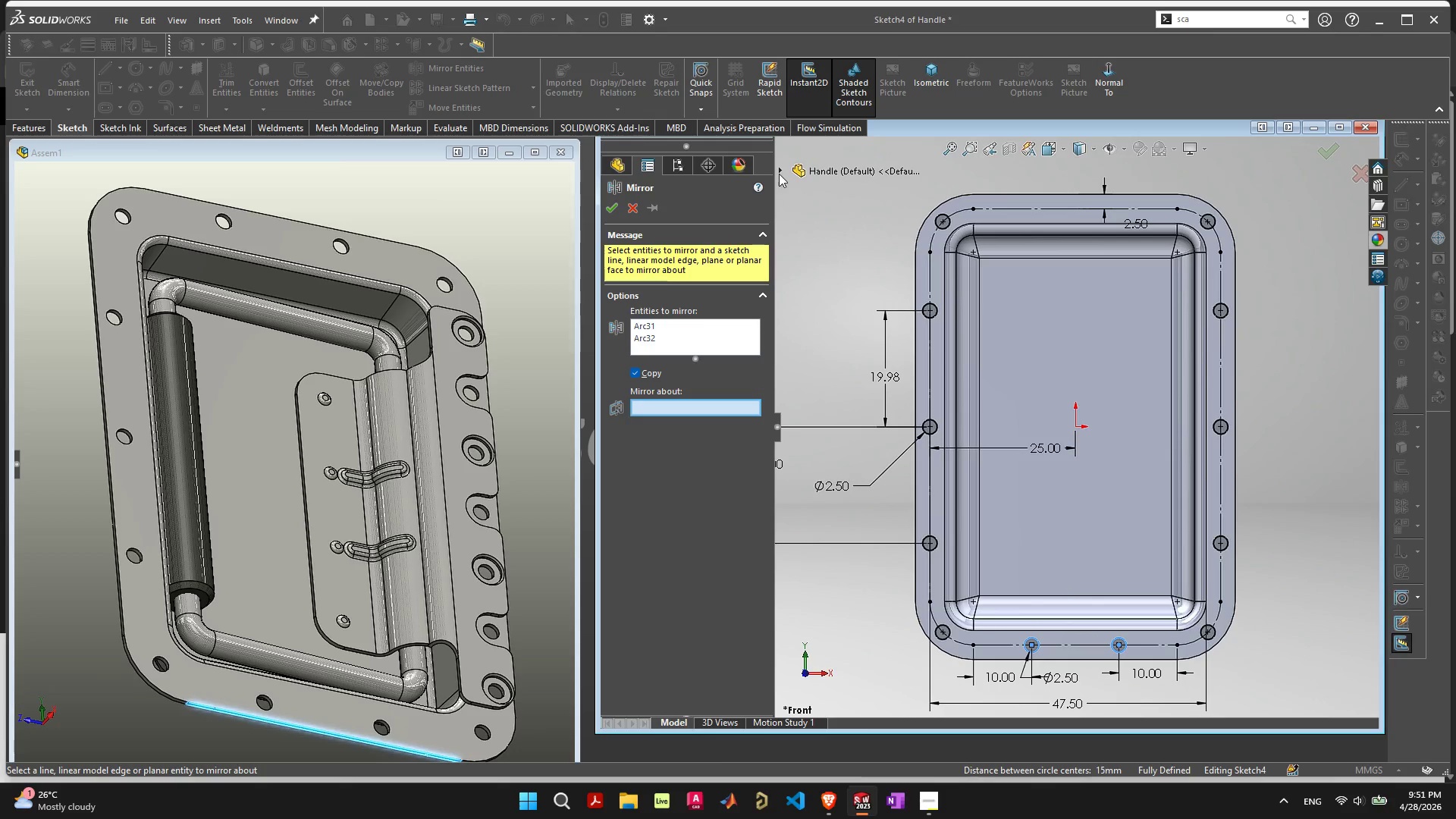 
left_click([779, 169])
 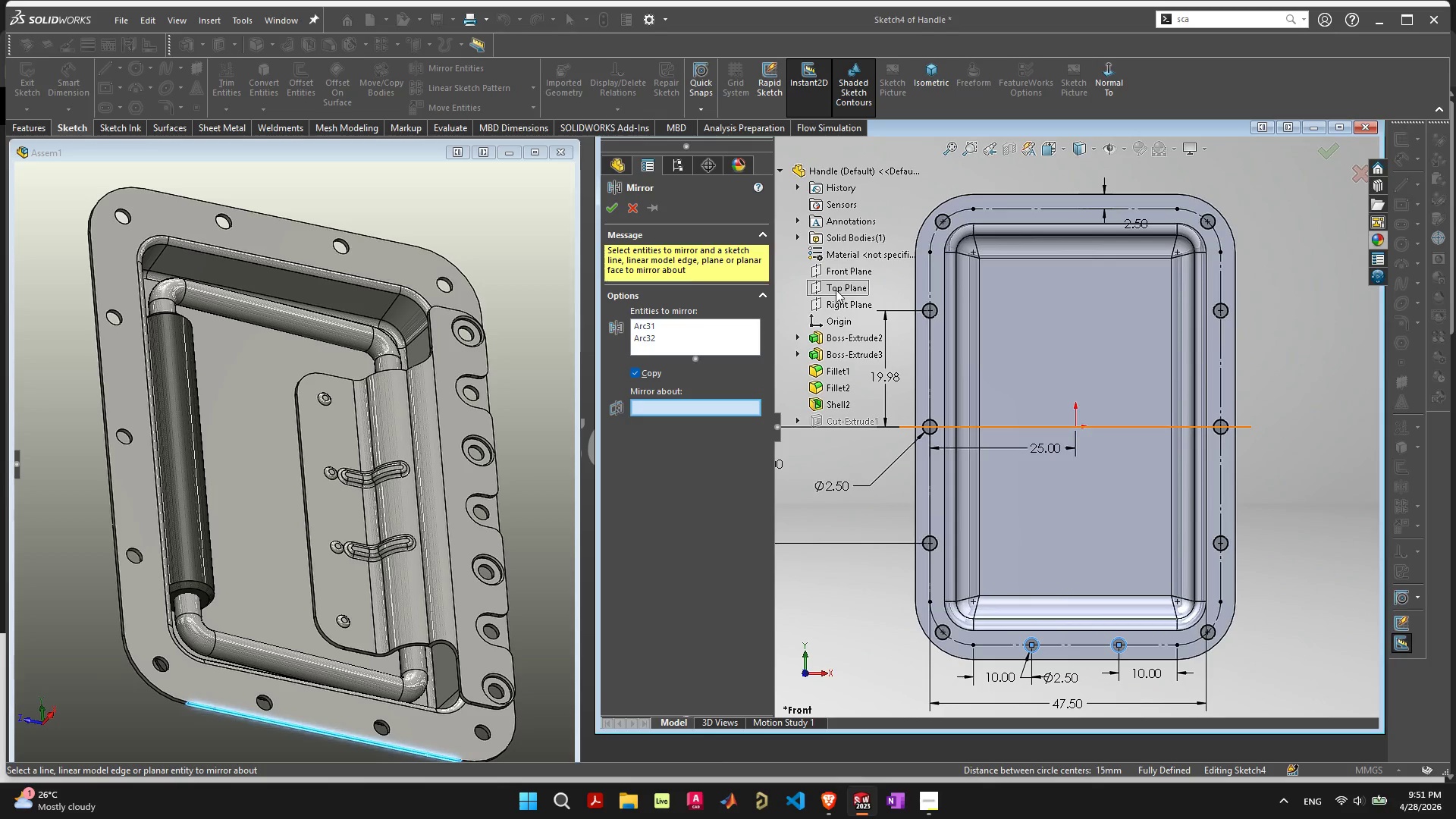 
left_click([836, 288])
 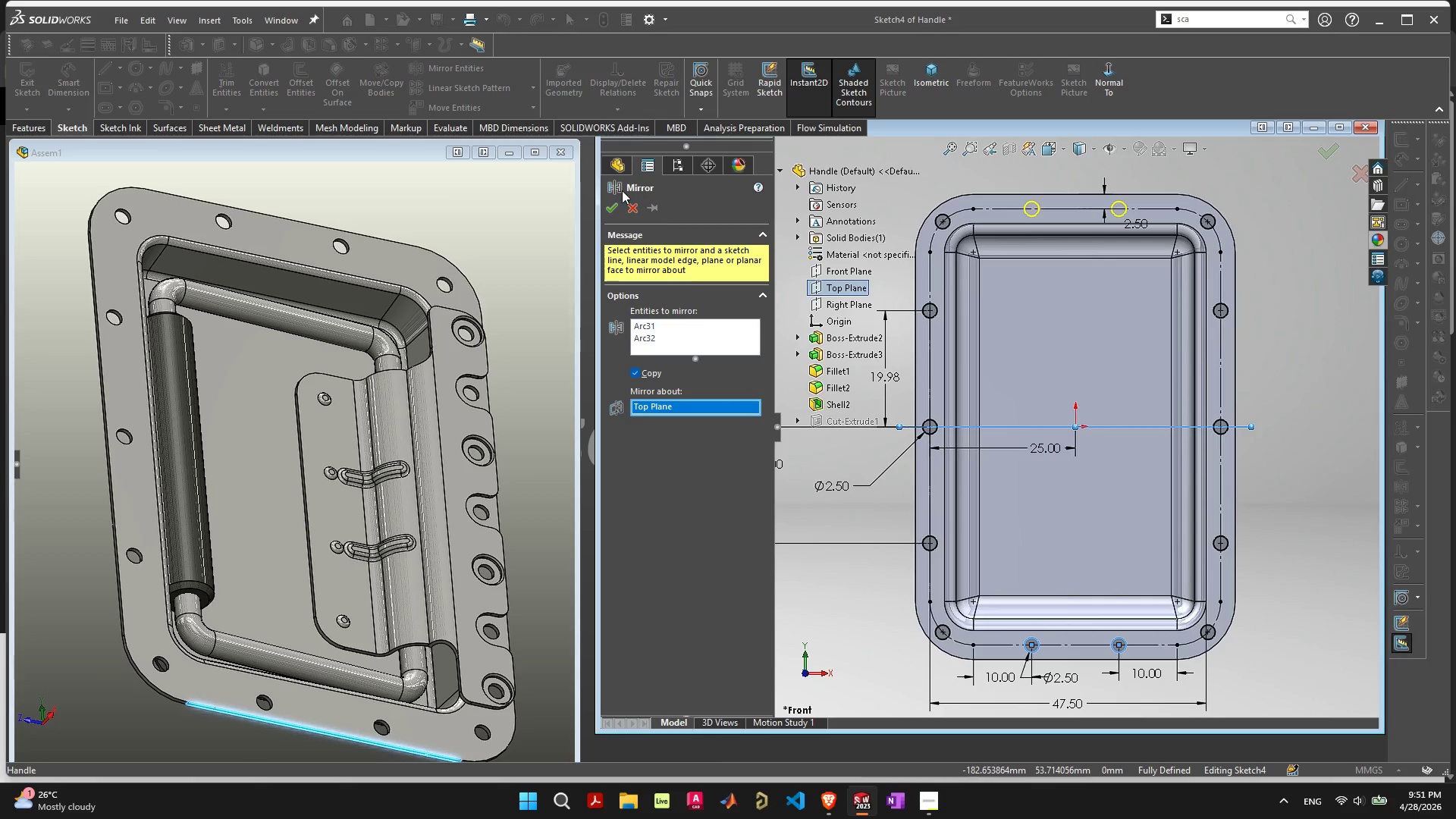 
left_click([614, 205])
 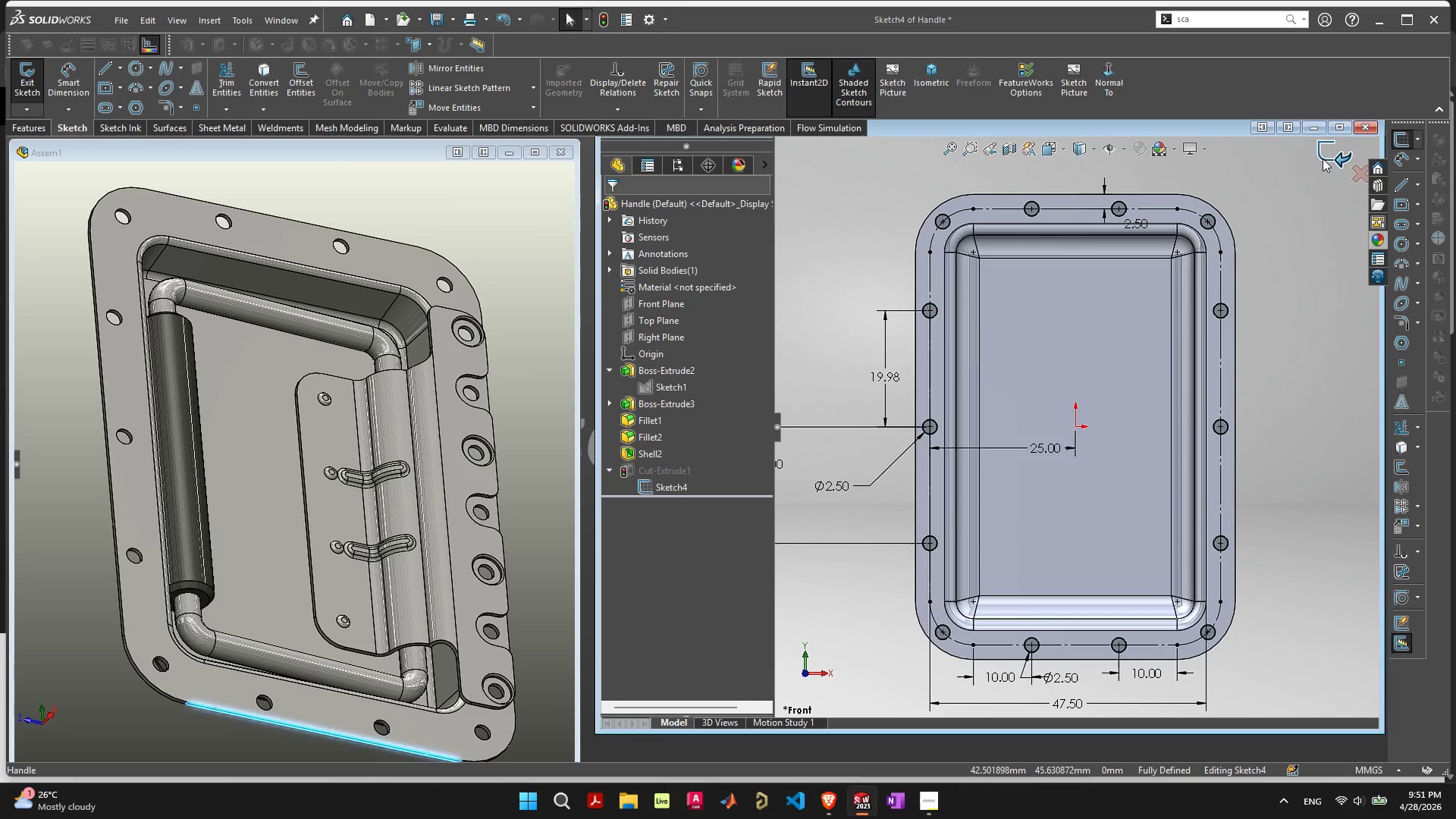 
left_click([1323, 158])
 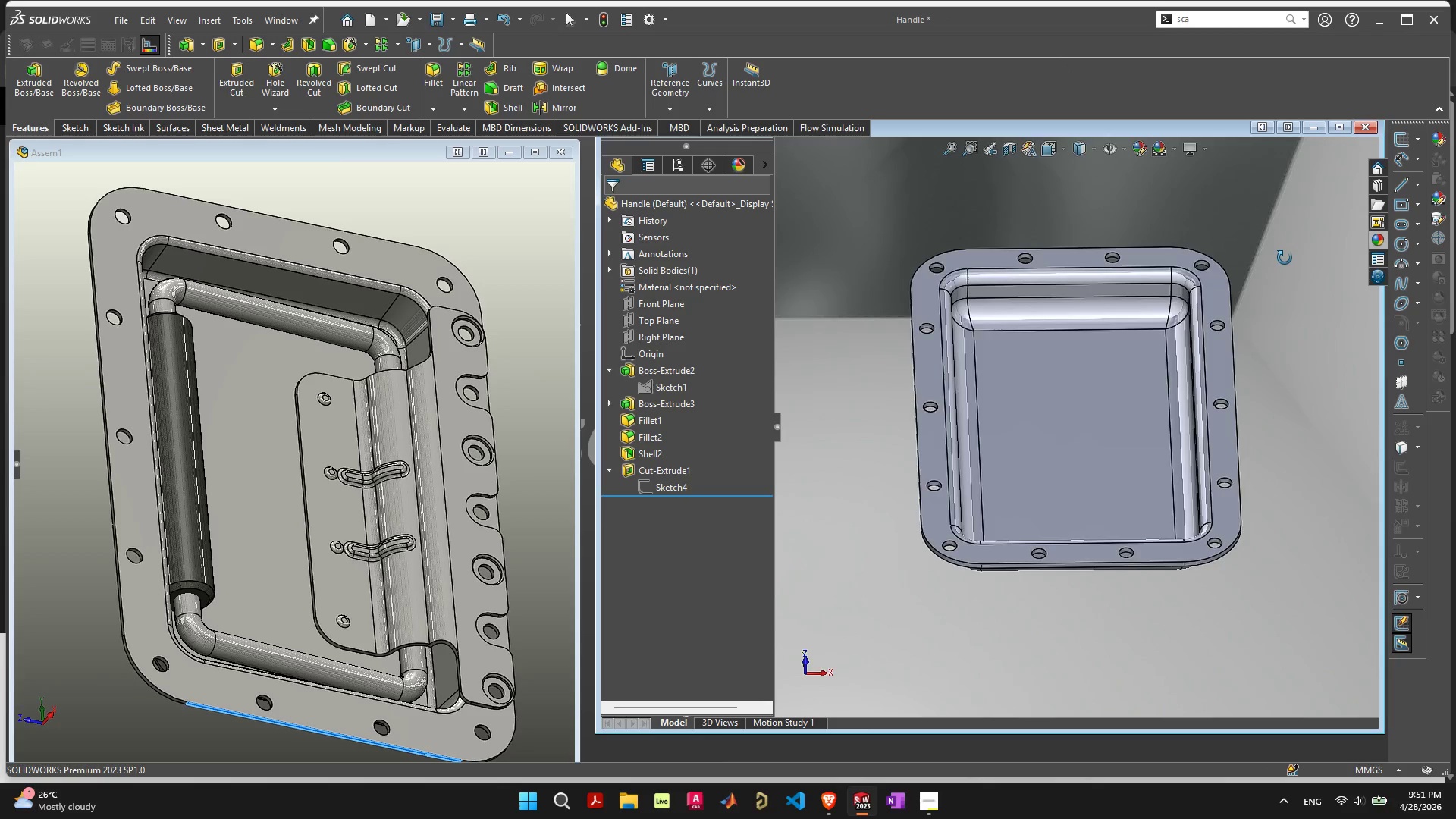 
wait(7.59)
 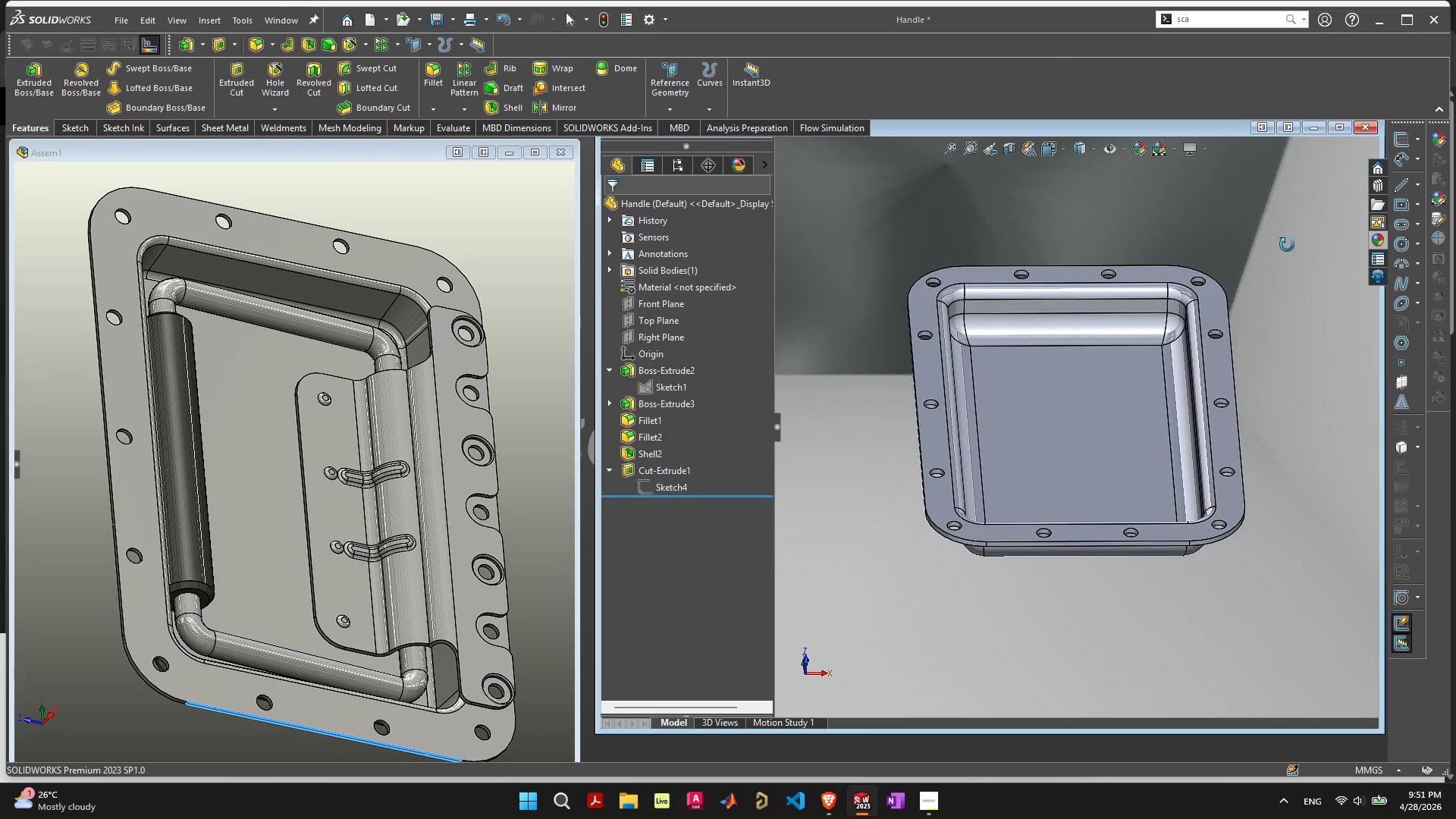 
left_click([1141, 265])
 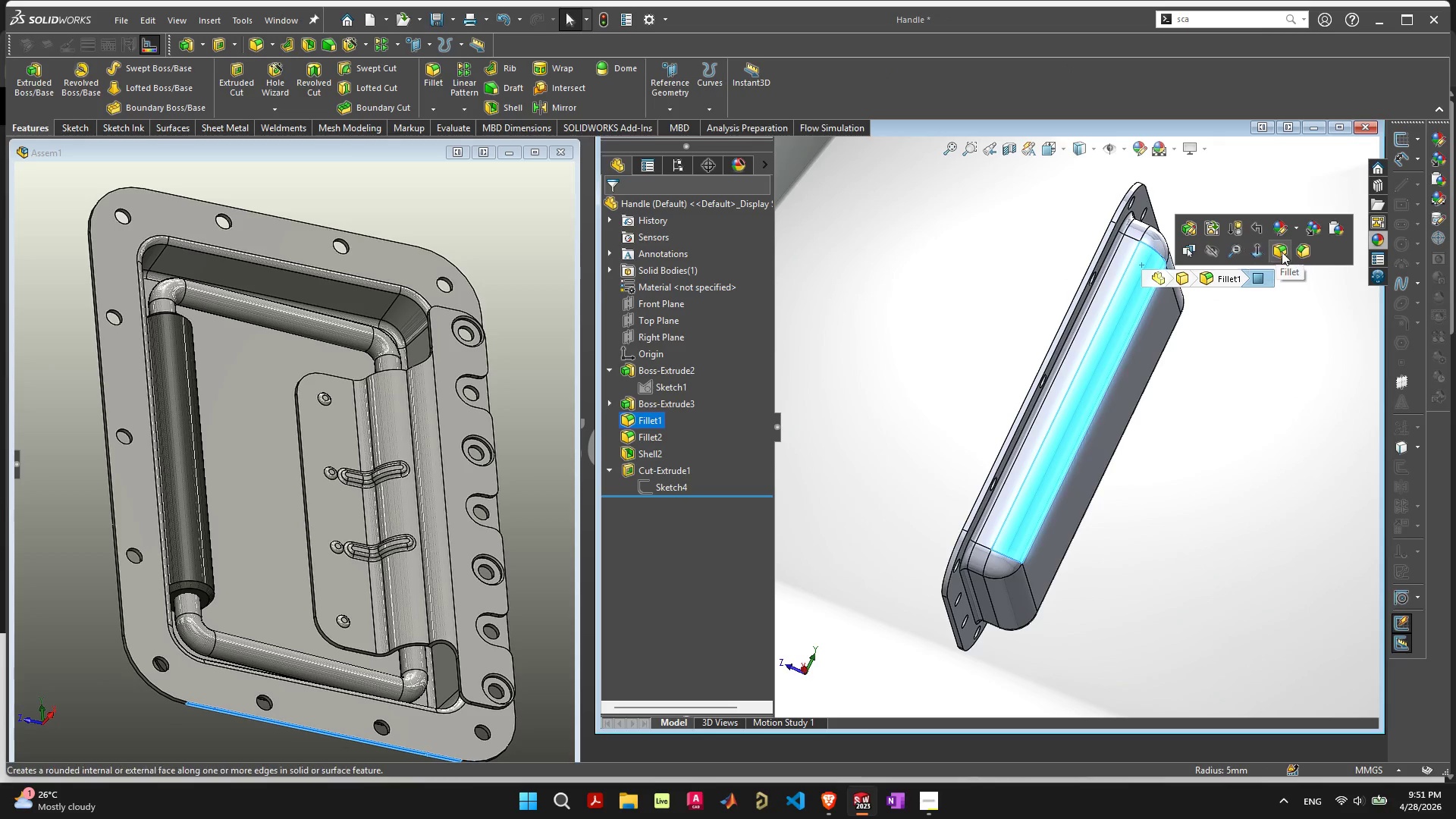 
left_click([1282, 245])
 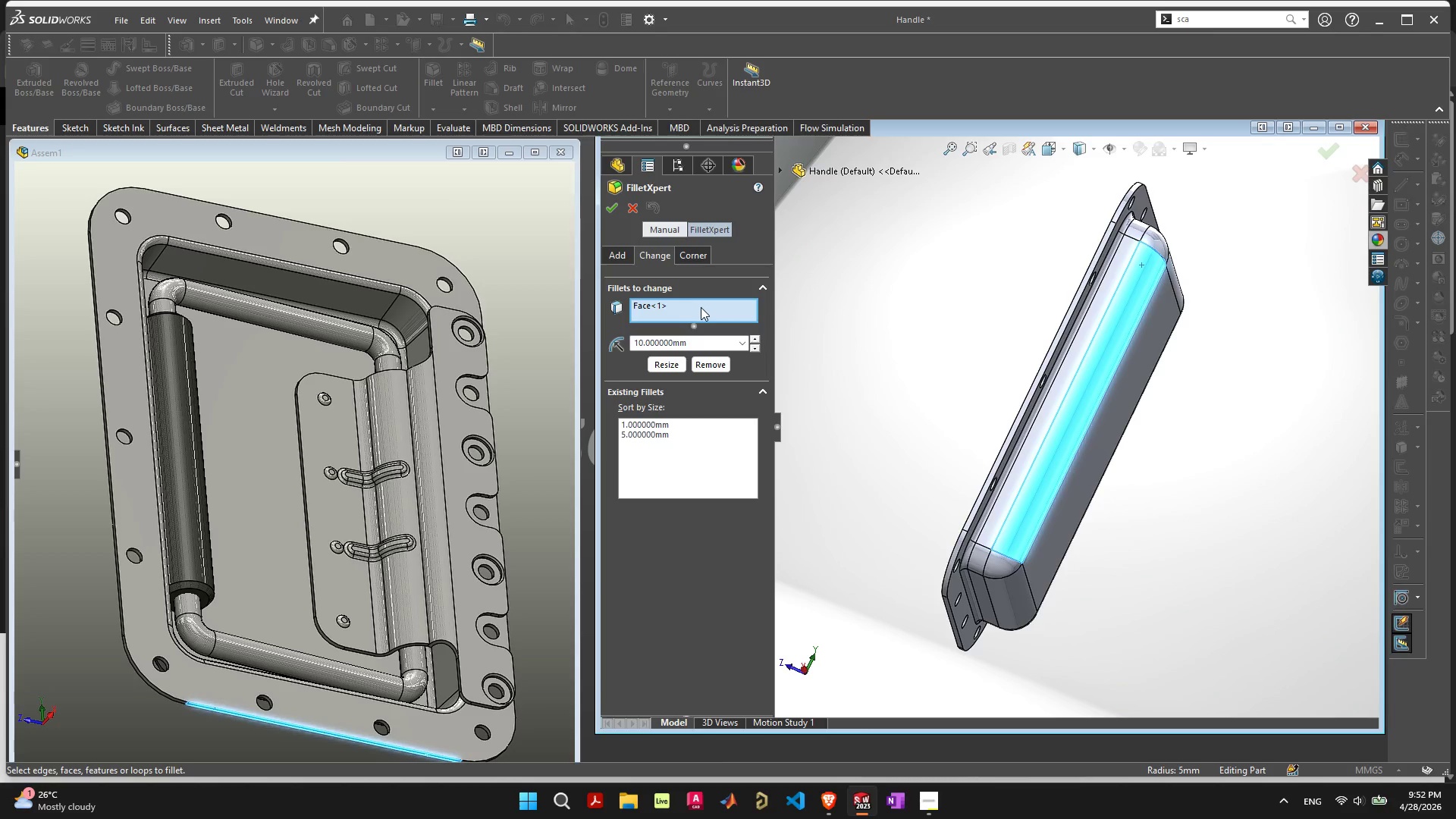 
wait(6.86)
 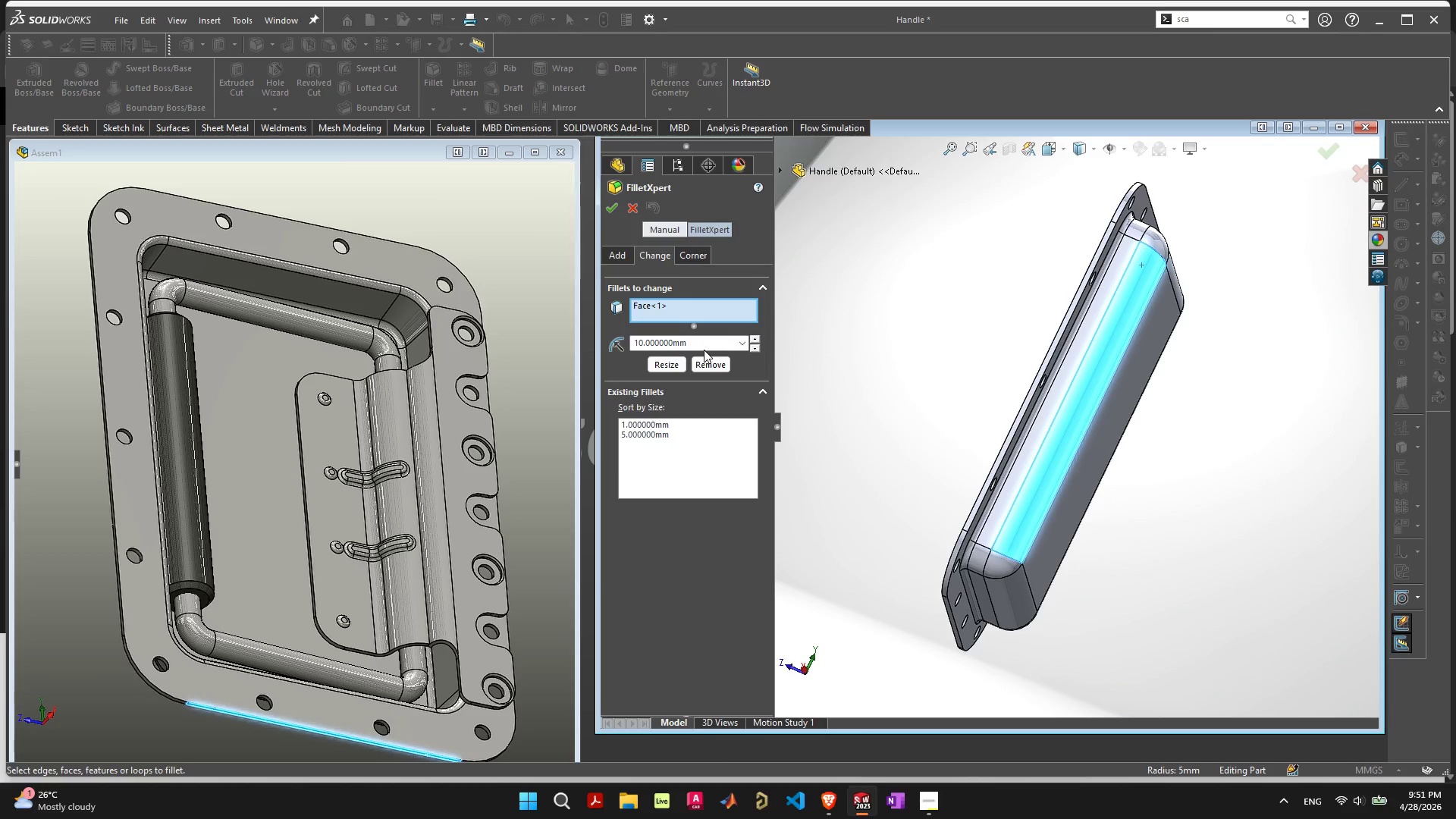 
left_click([666, 369])
 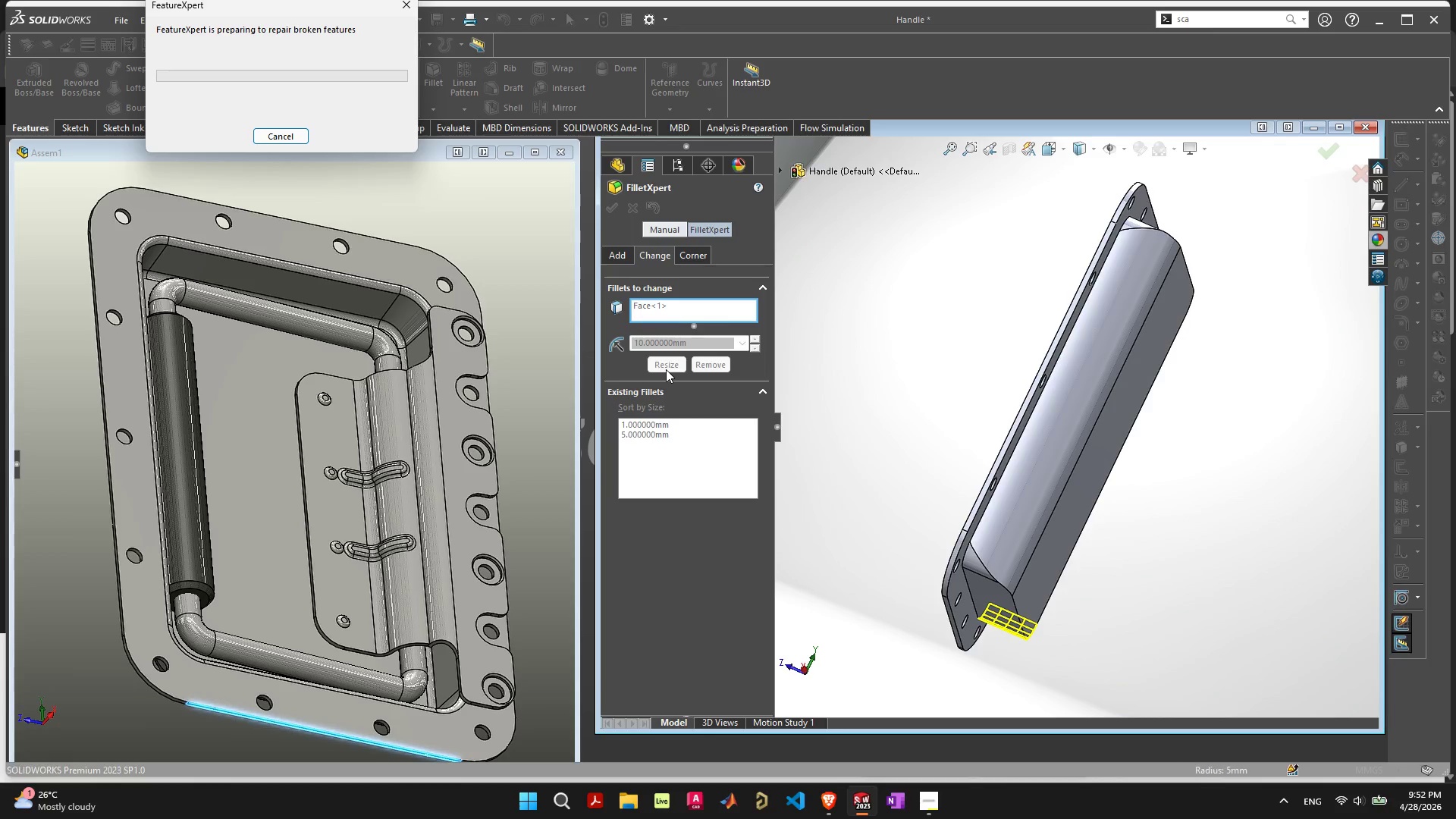 
key(Escape)
 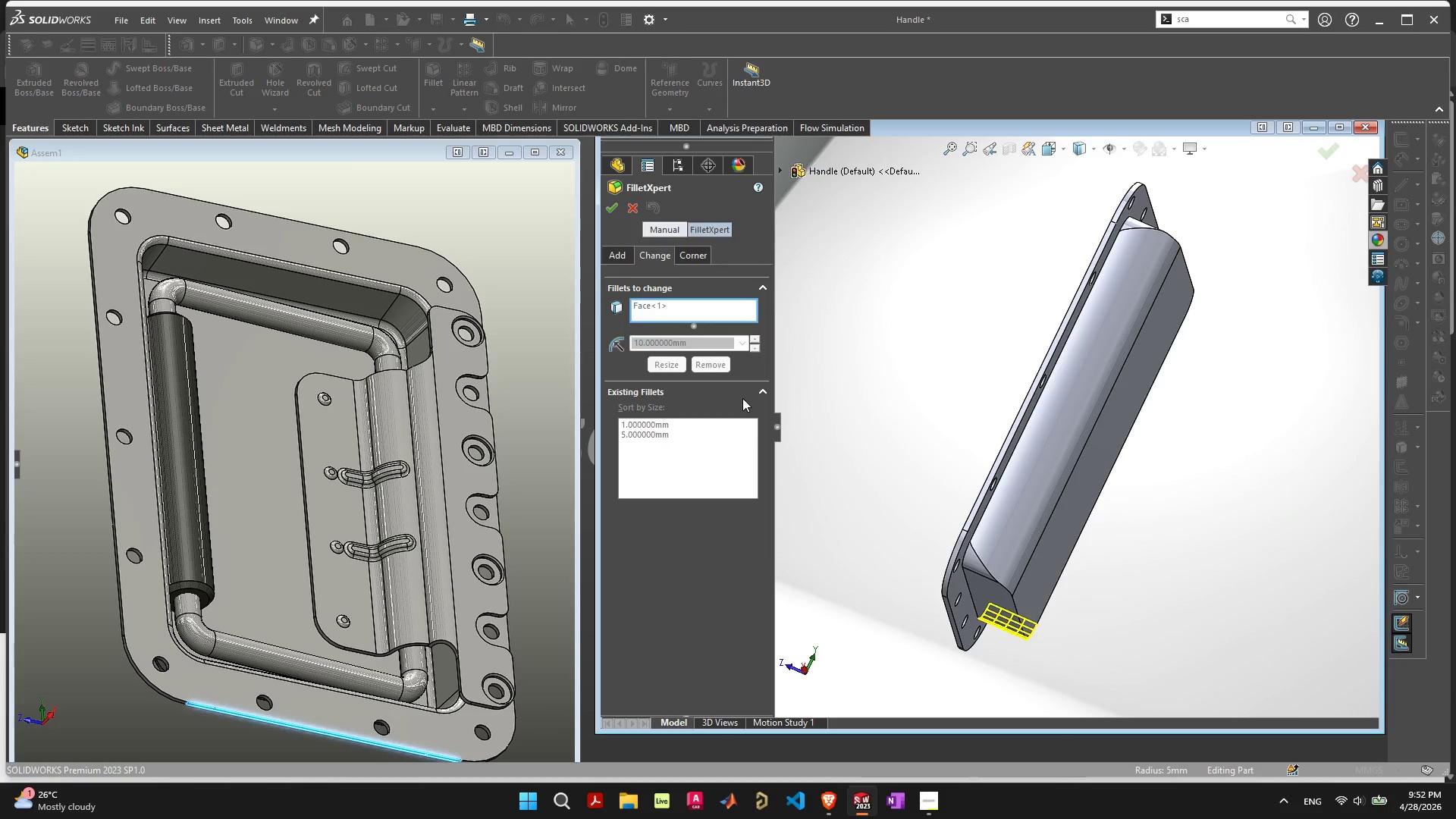 
key(Escape)
 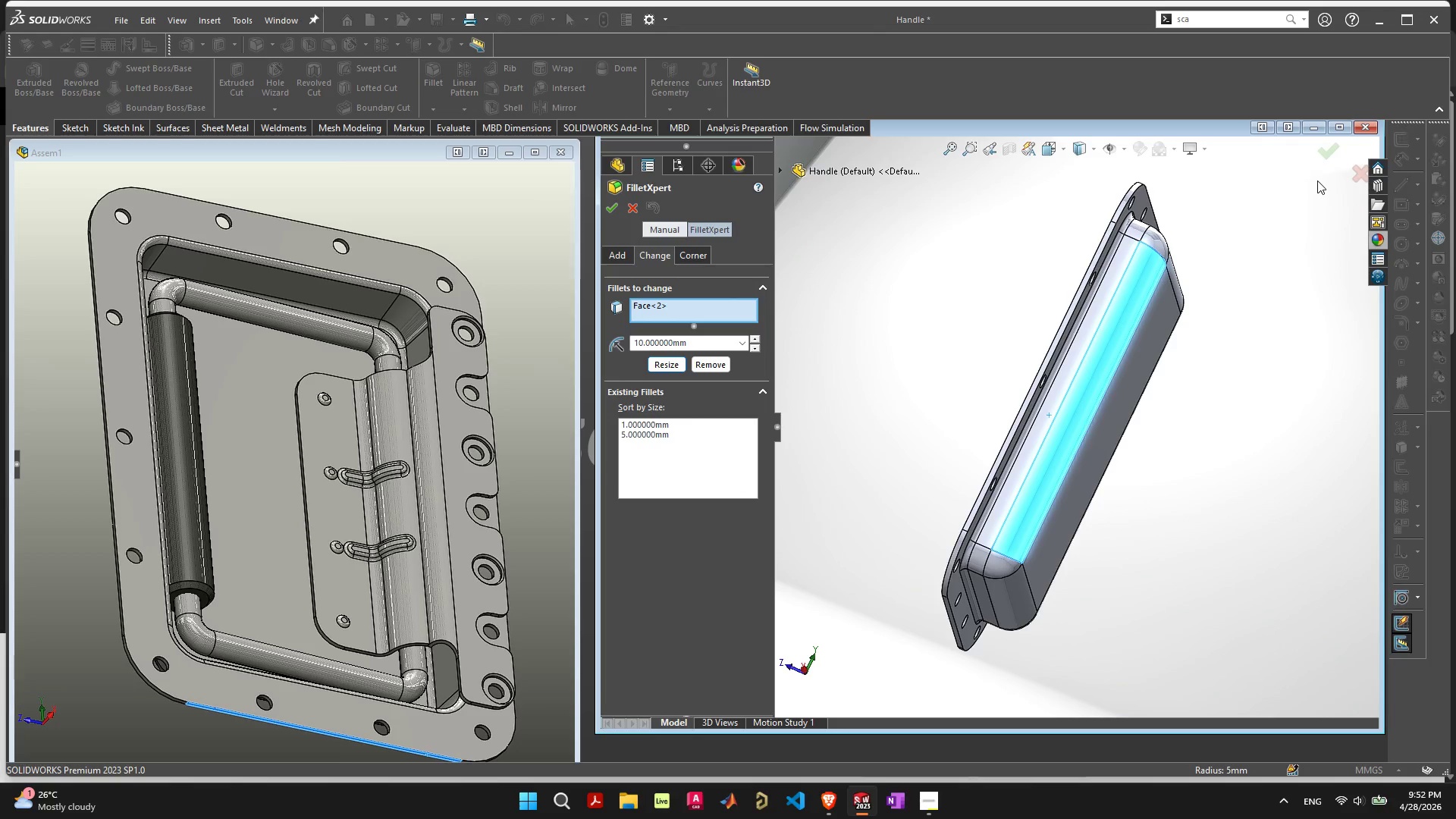 
left_click([1354, 174])
 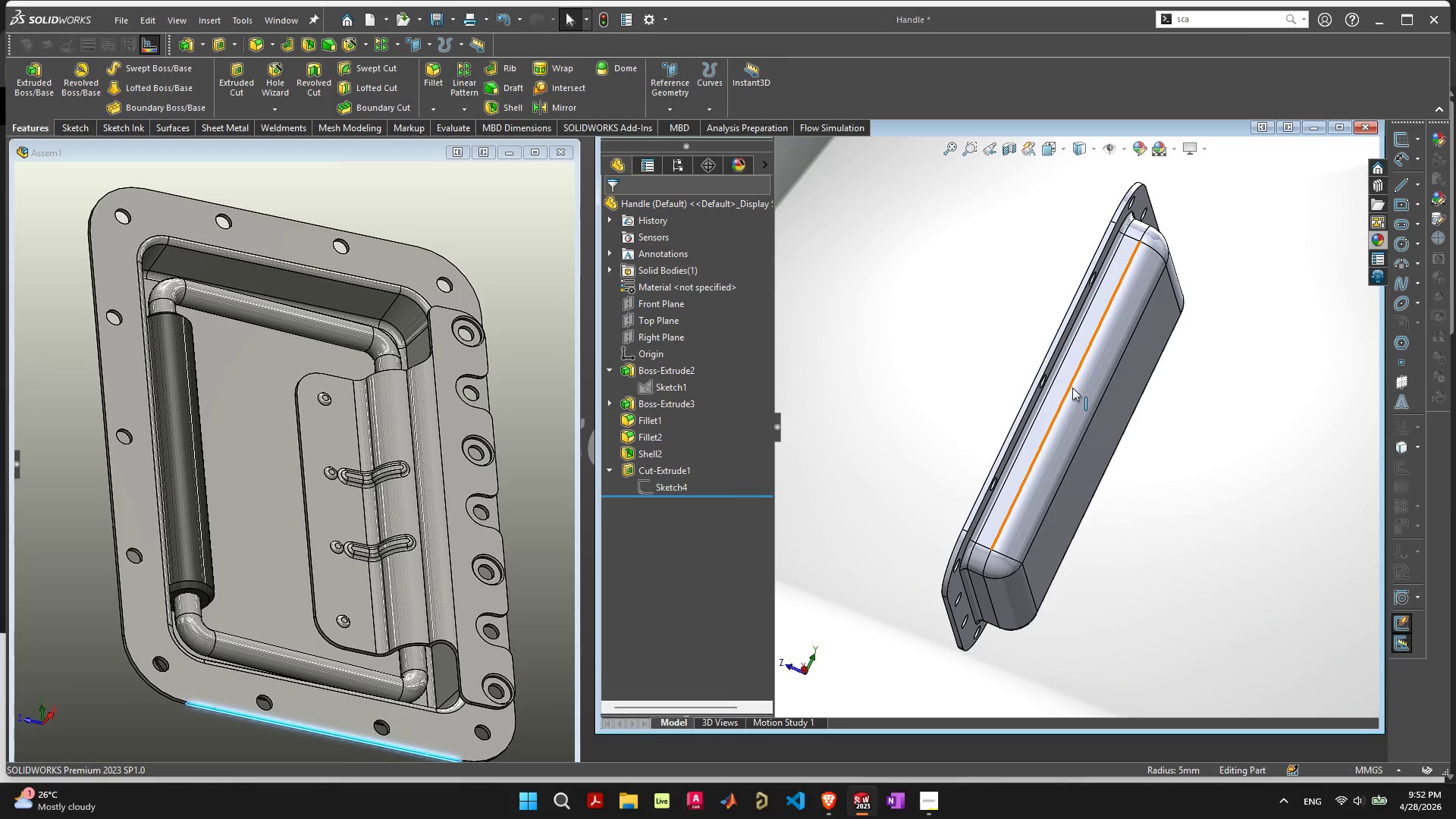 
left_click([1082, 394])
 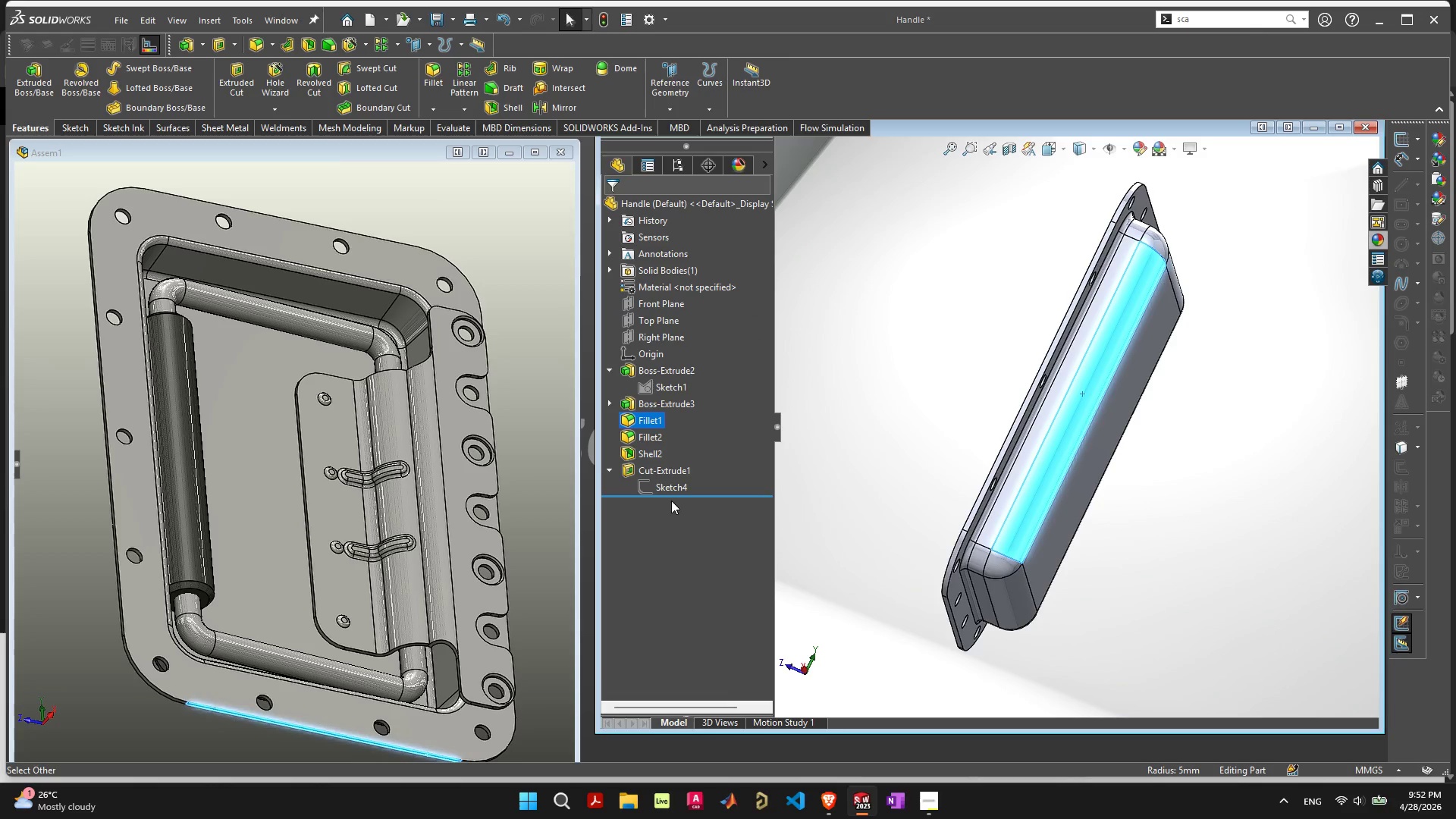 
left_click([655, 423])
 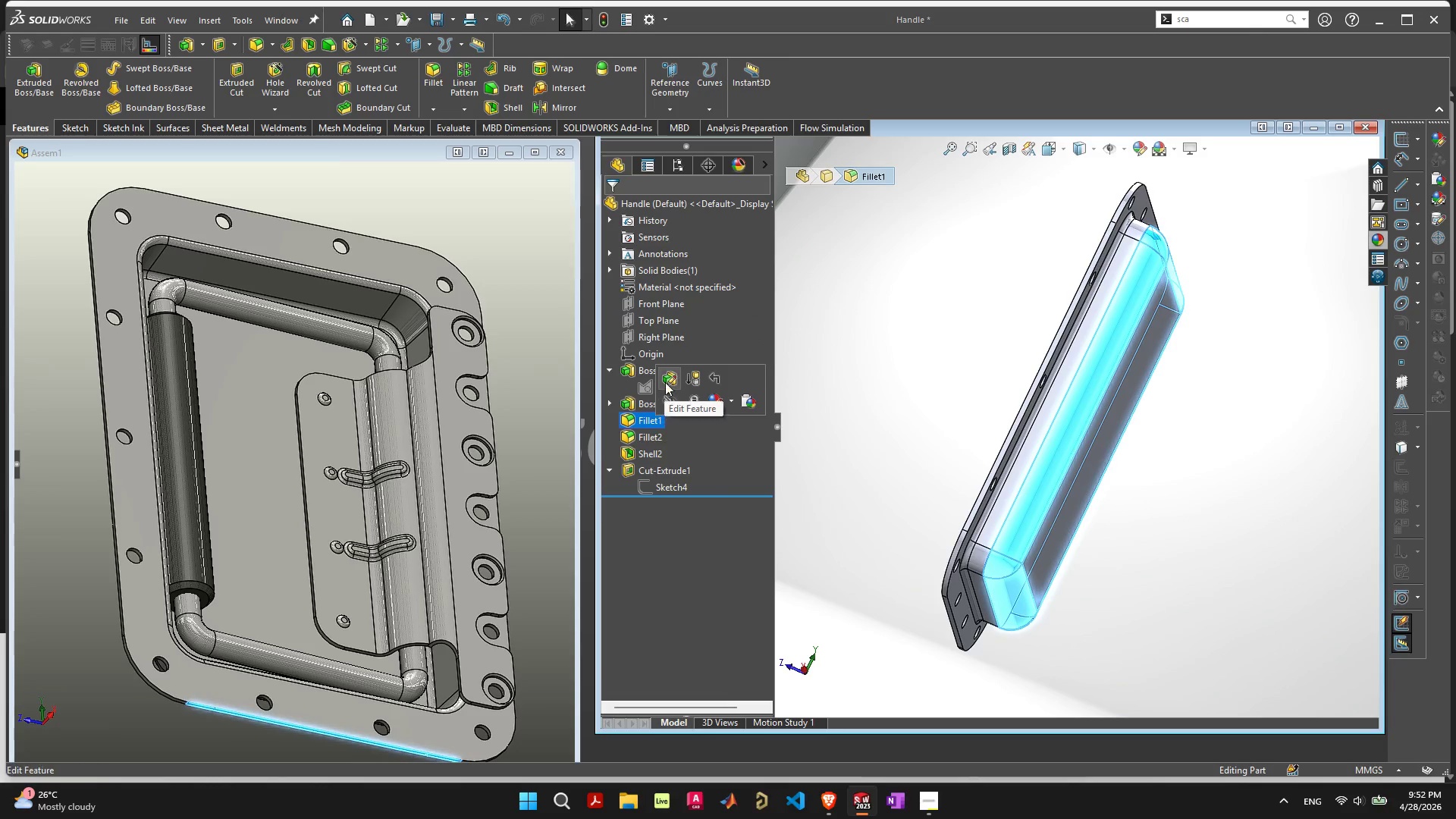 
left_click([665, 381])
 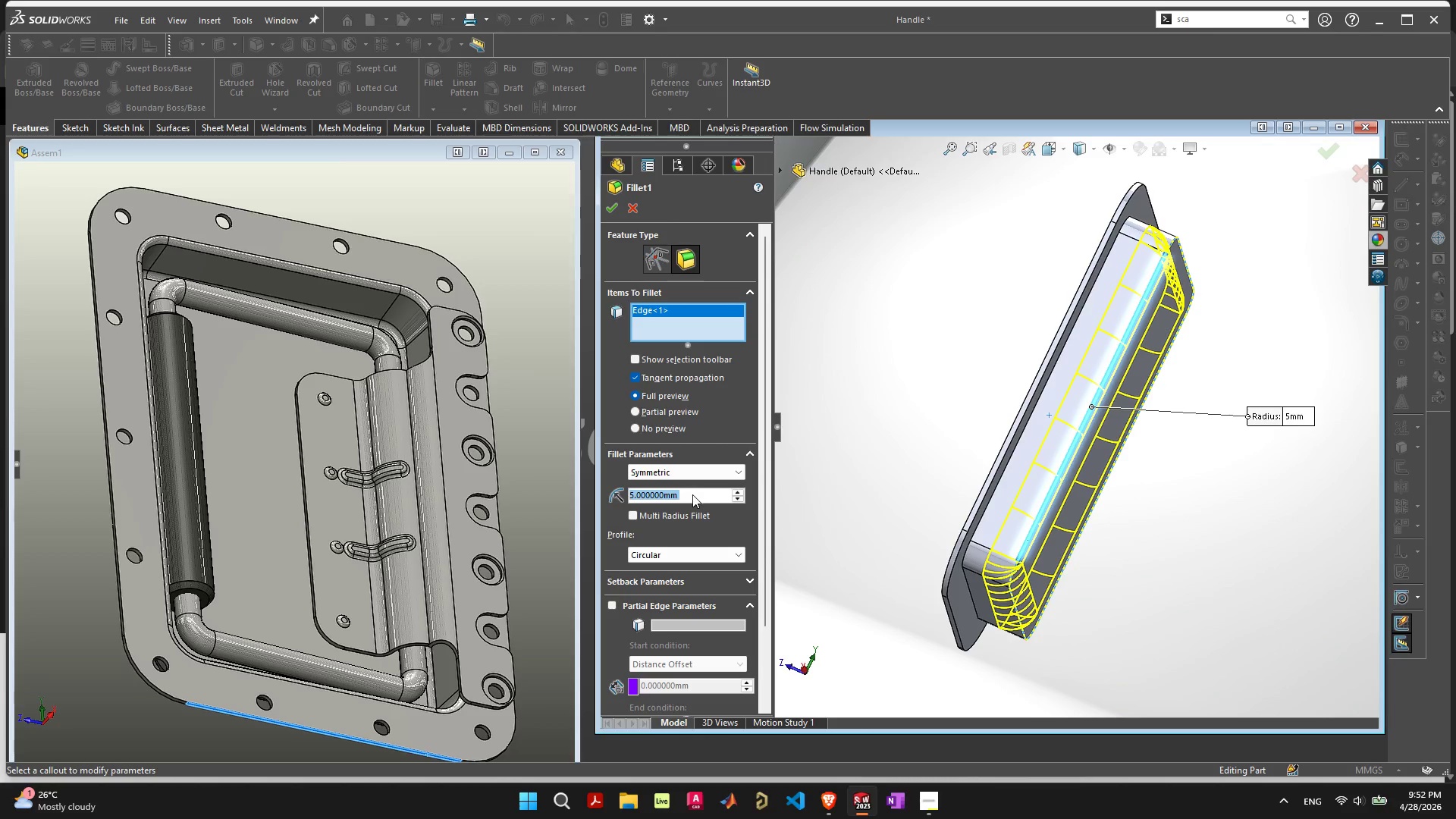 
key(3)
 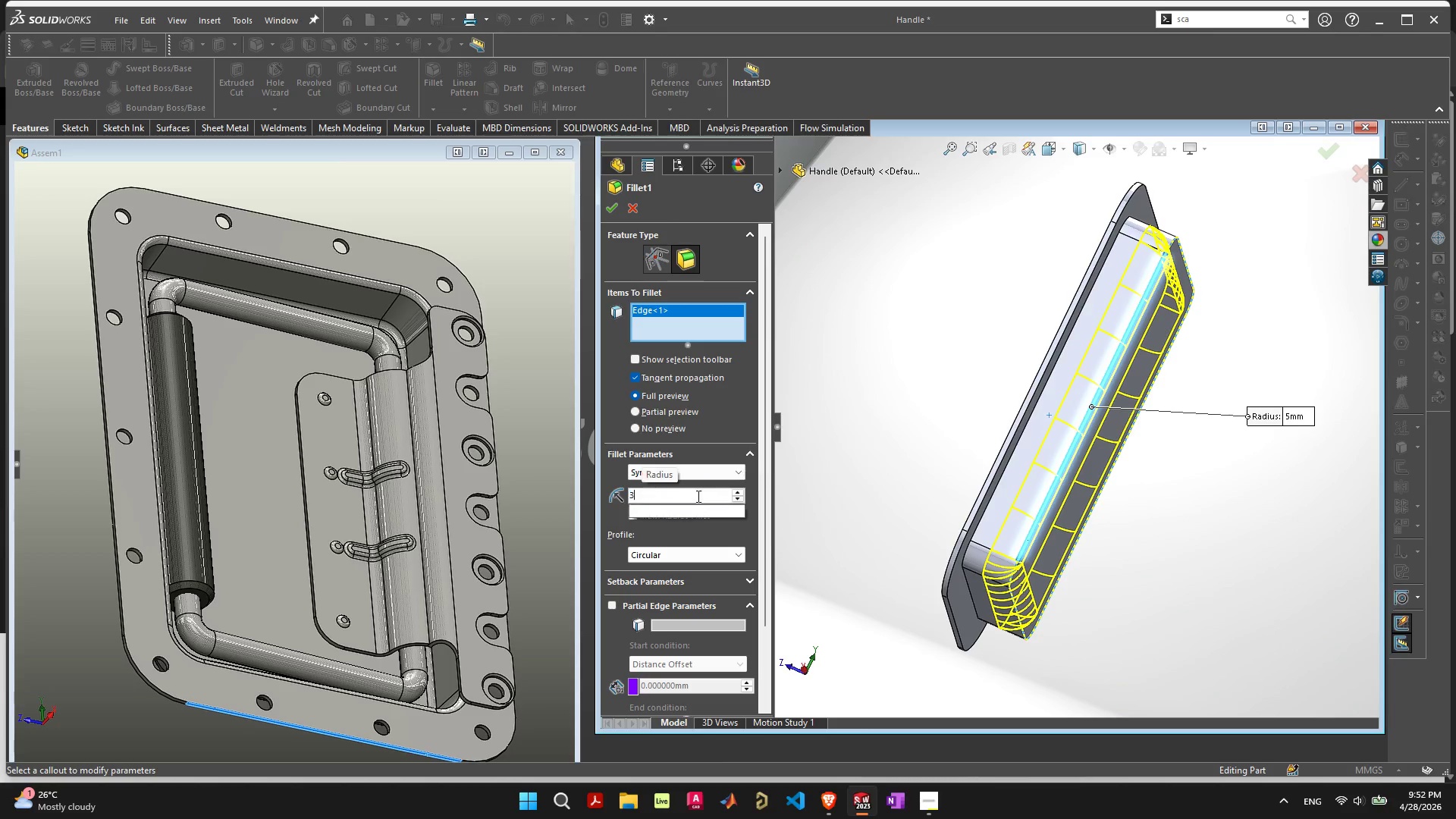 
key(Enter)
 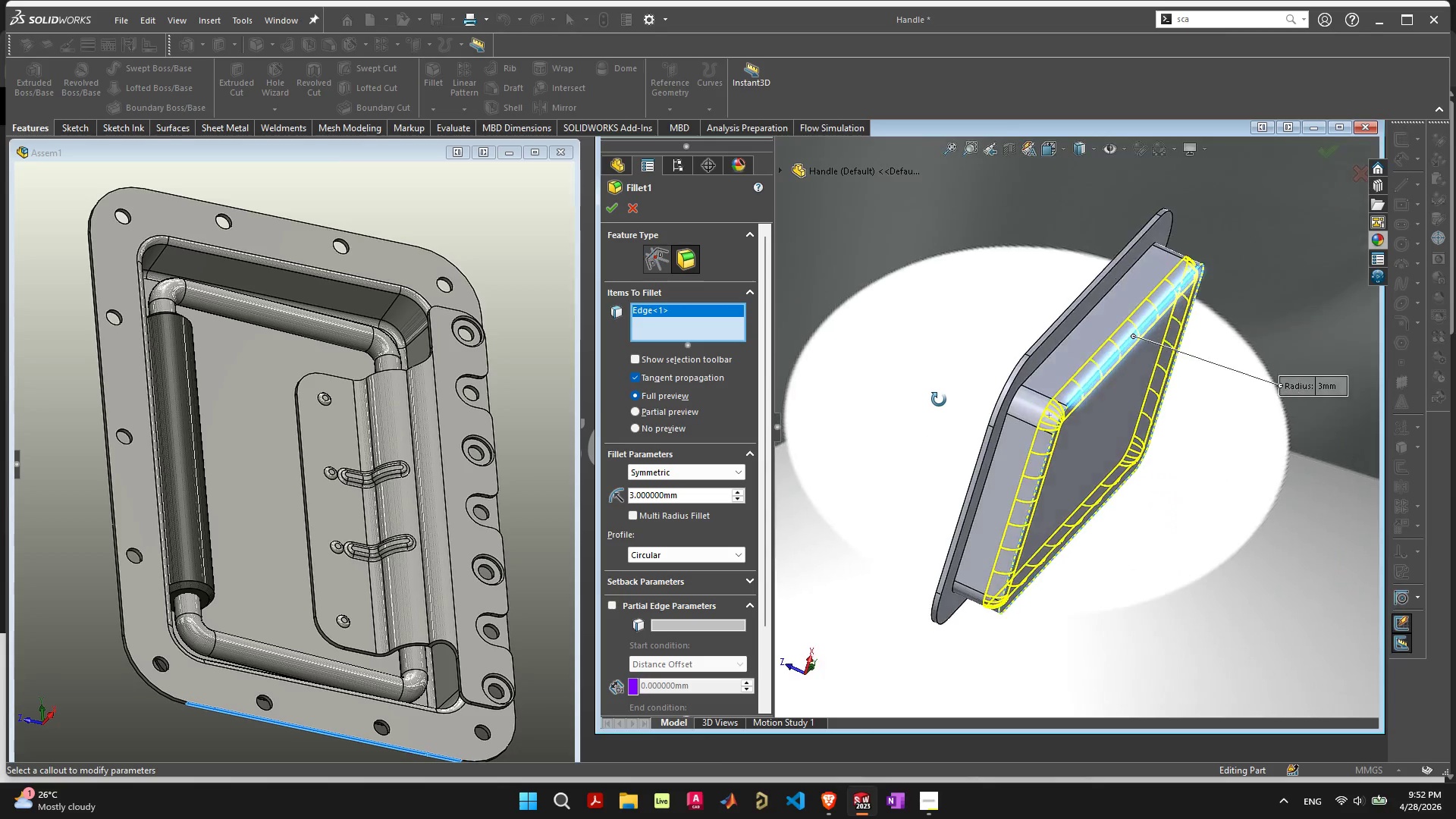 
wait(10.11)
 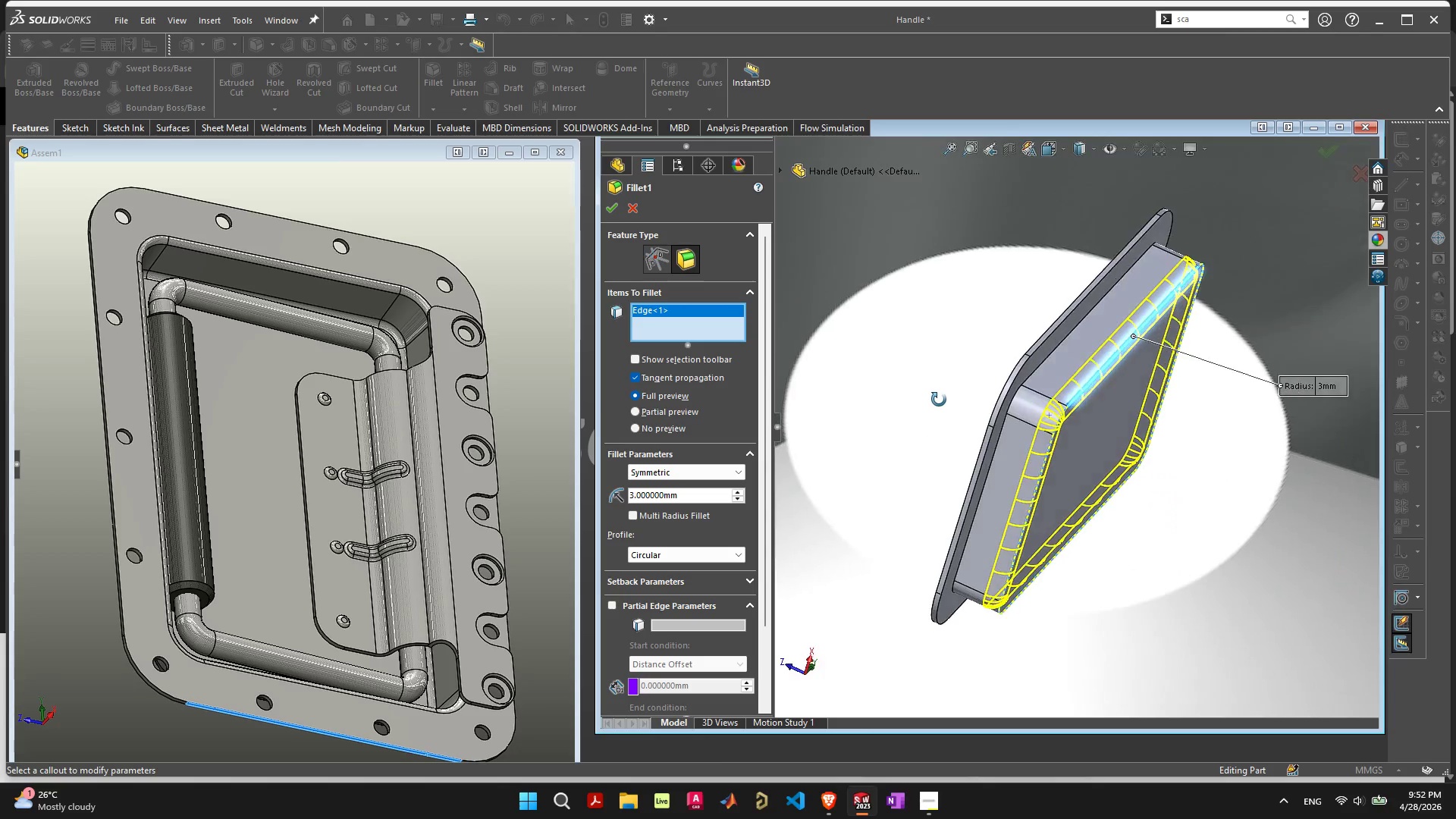 
left_click([535, 544])
 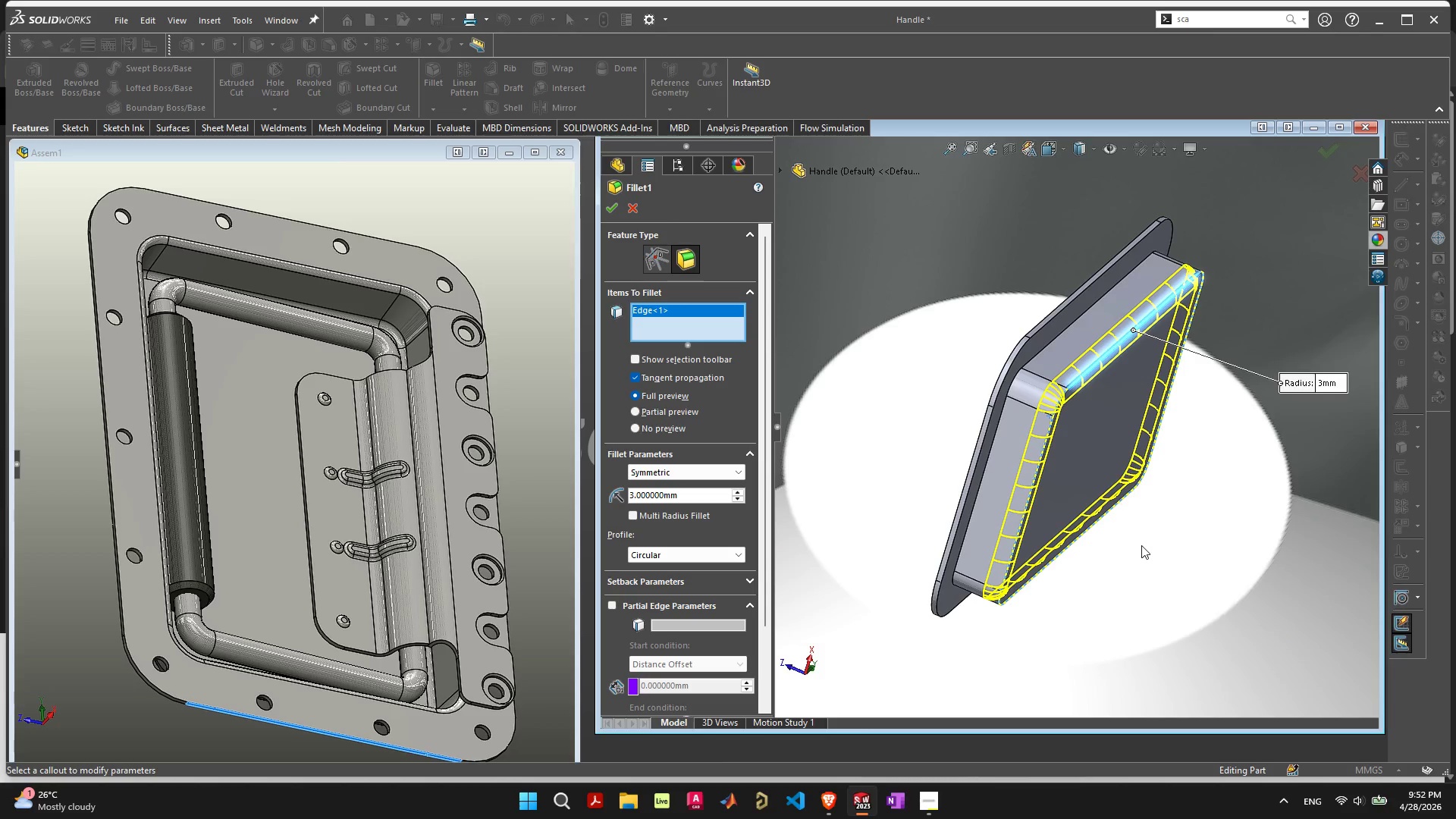 
wait(10.33)
 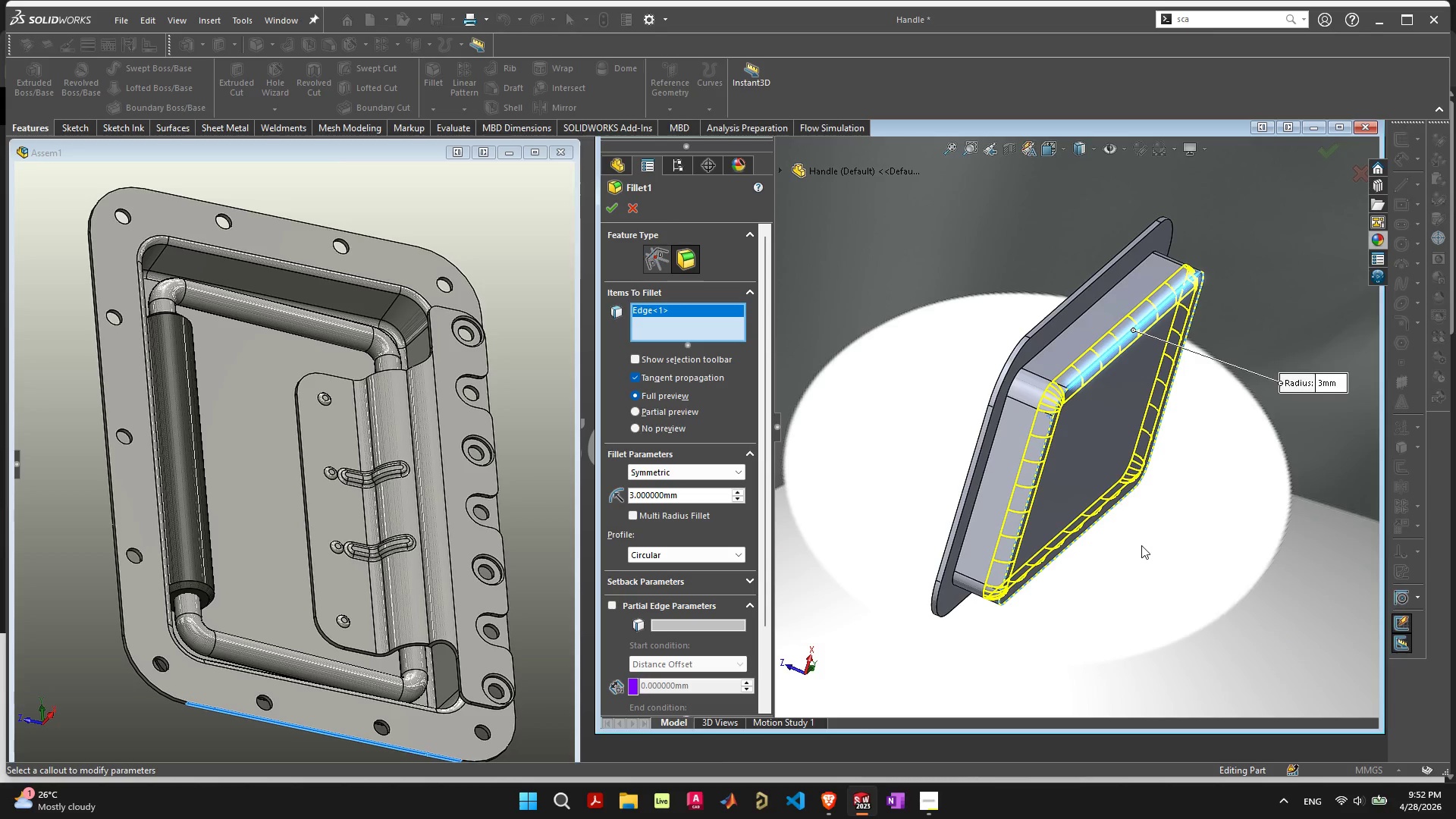 
left_click([1329, 417])
 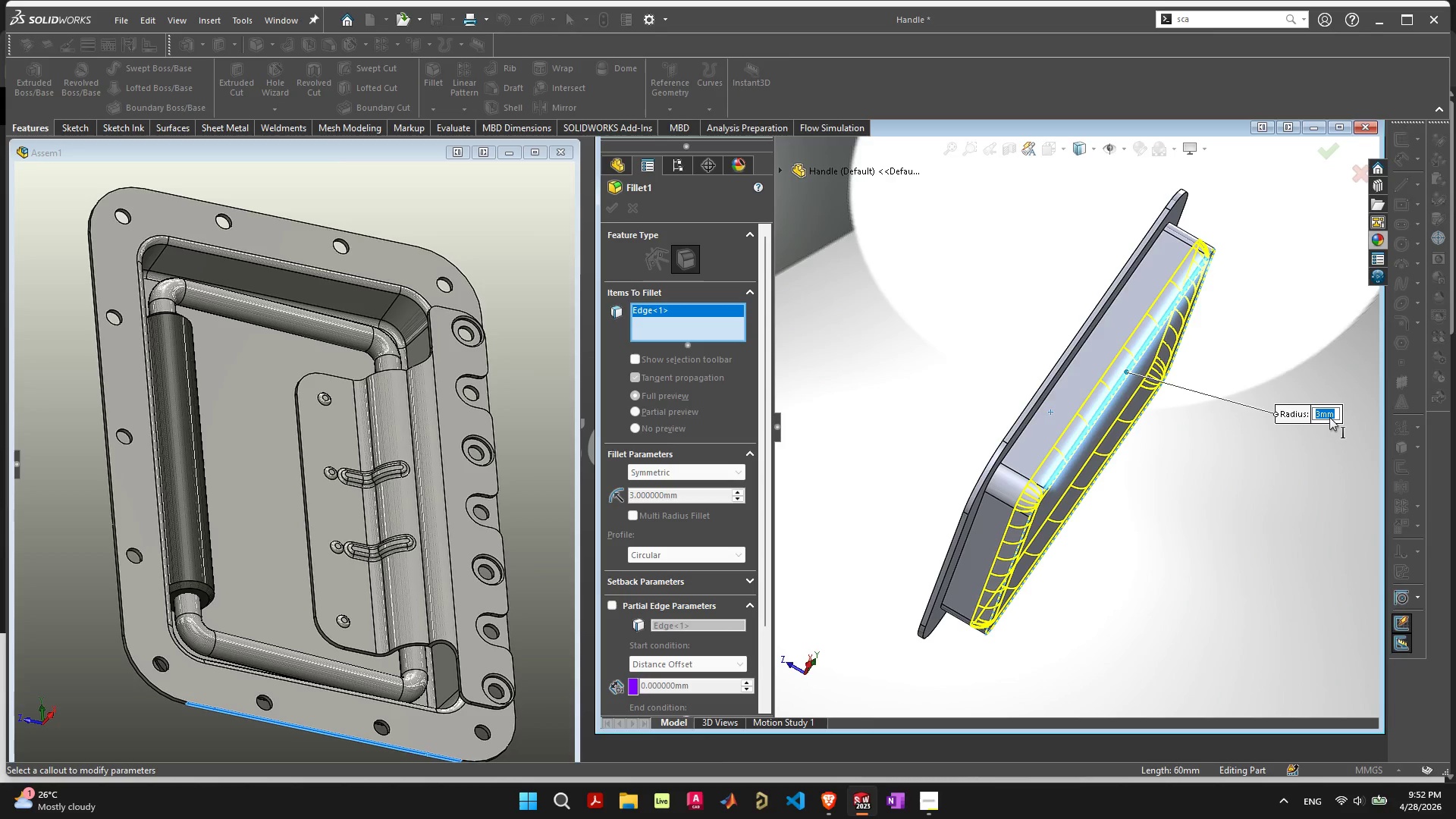 
key(4)
 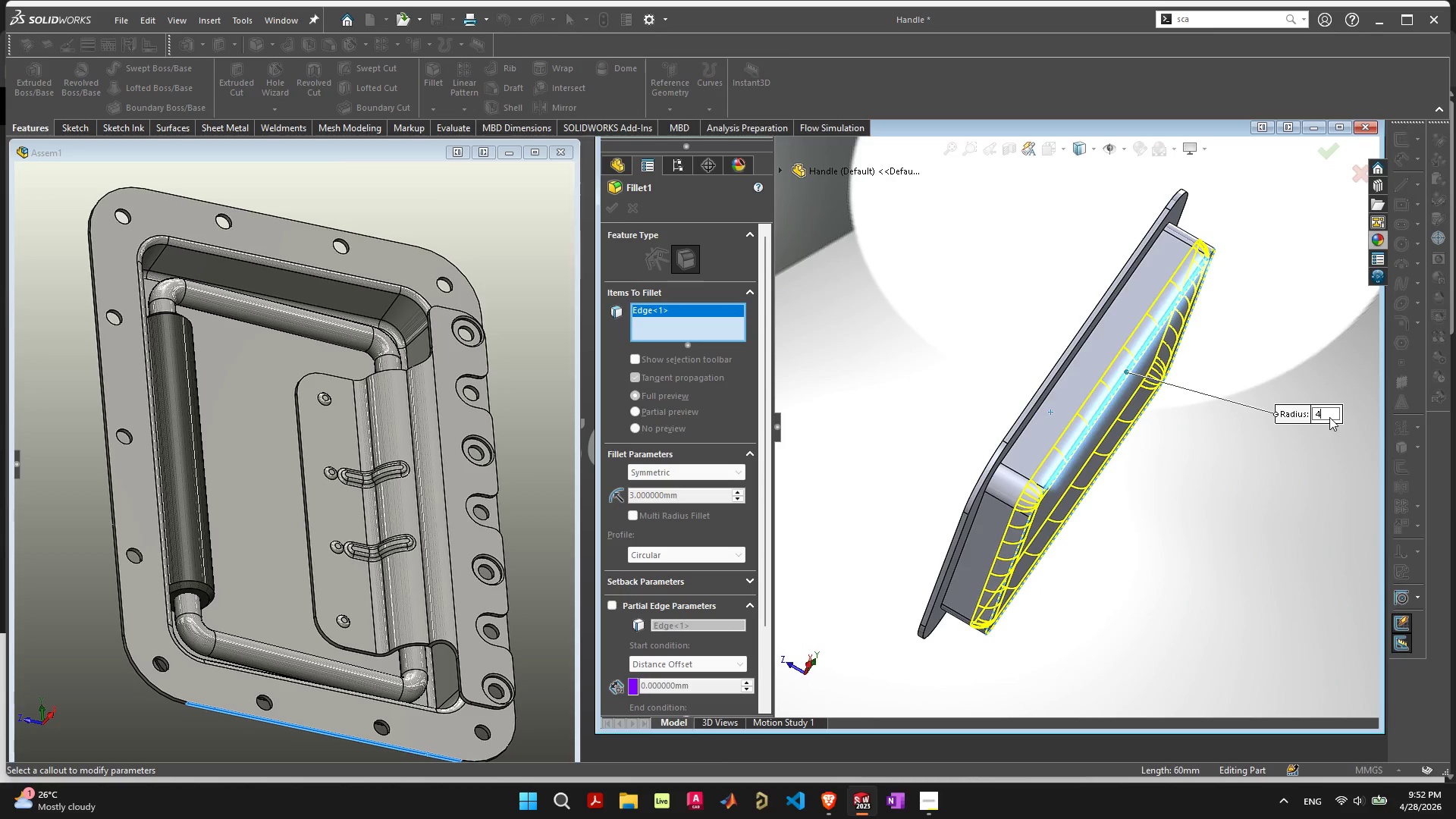 
key(Enter)
 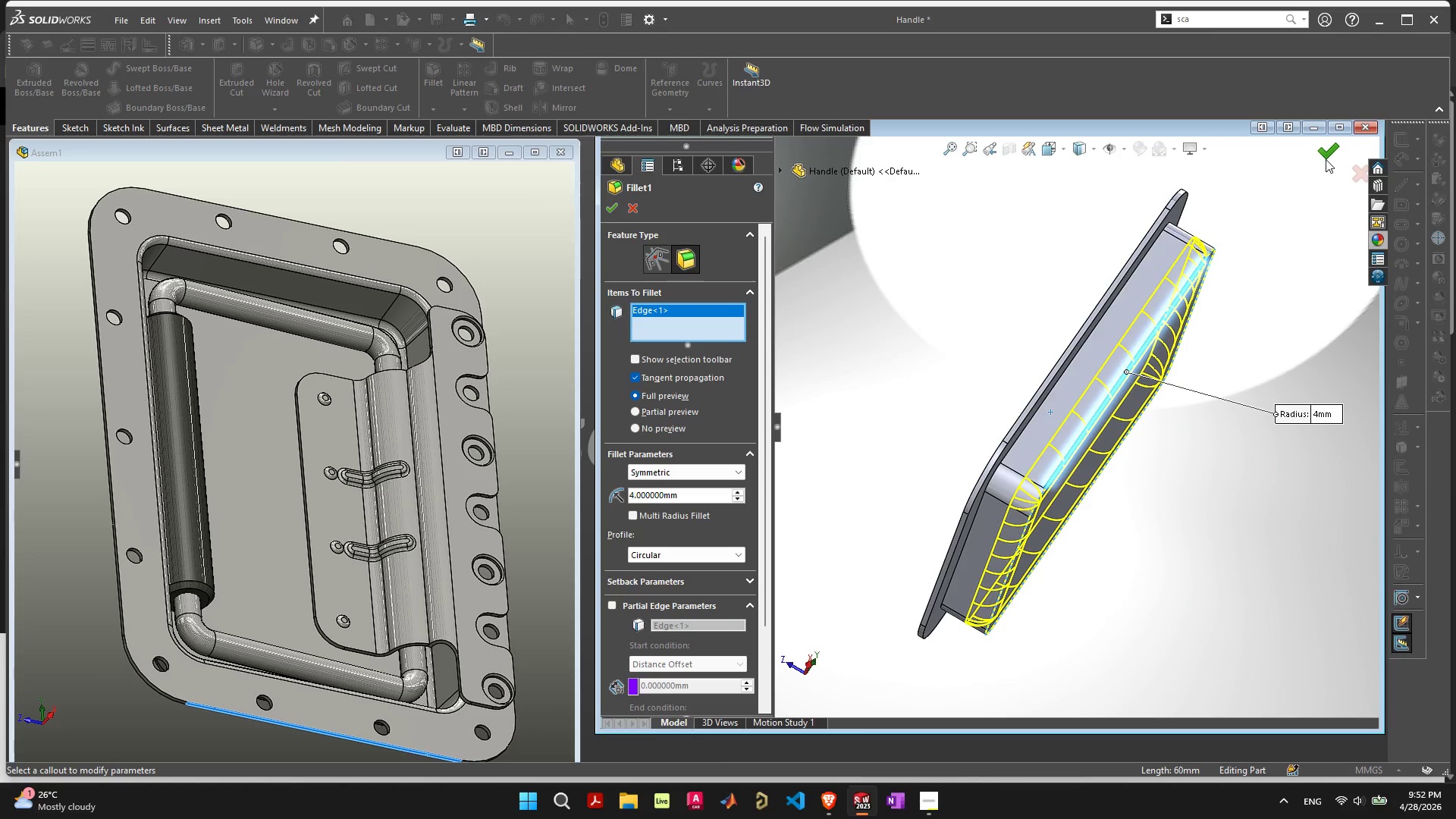 
wait(6.05)
 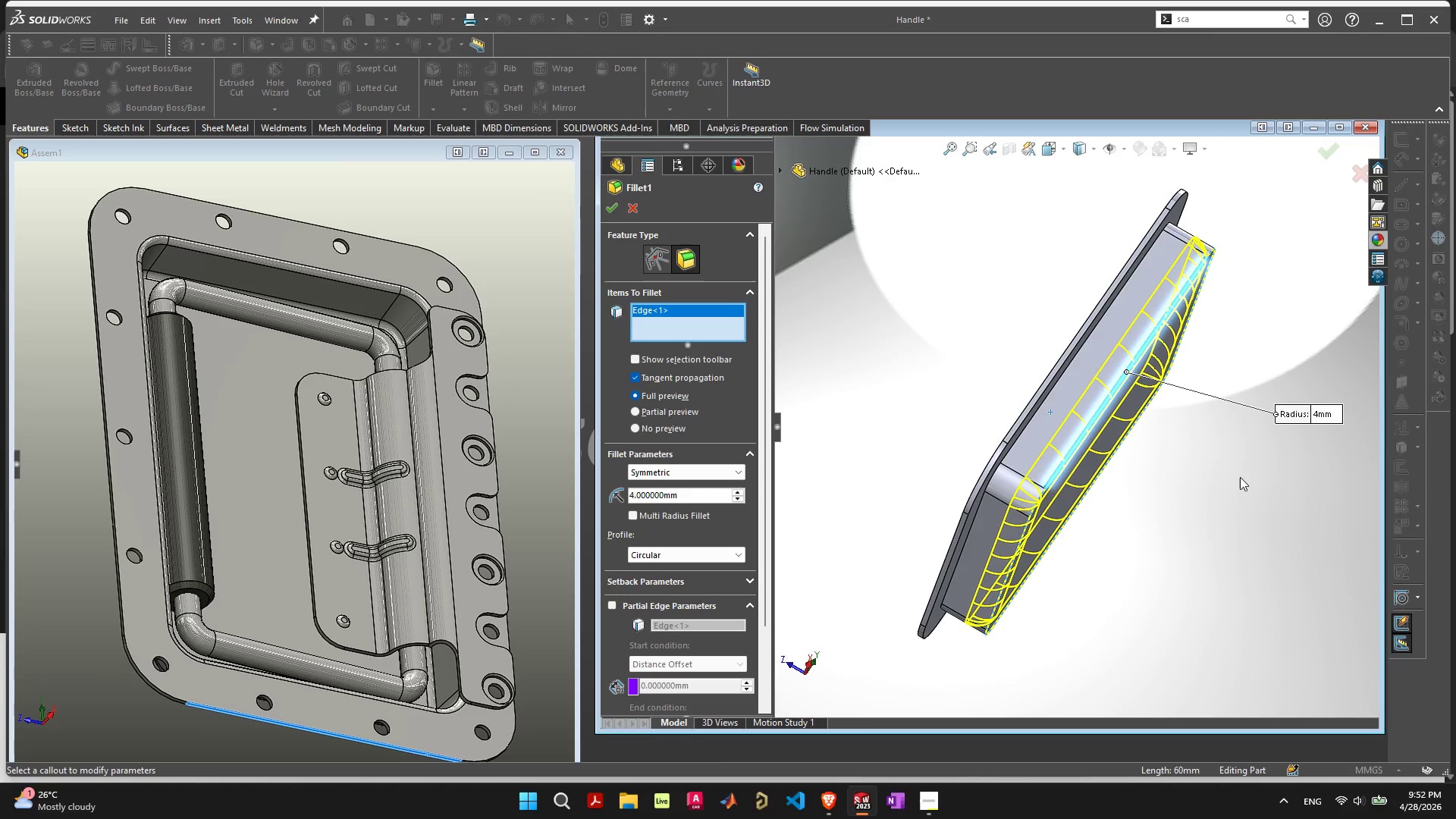 
left_click([1326, 158])
 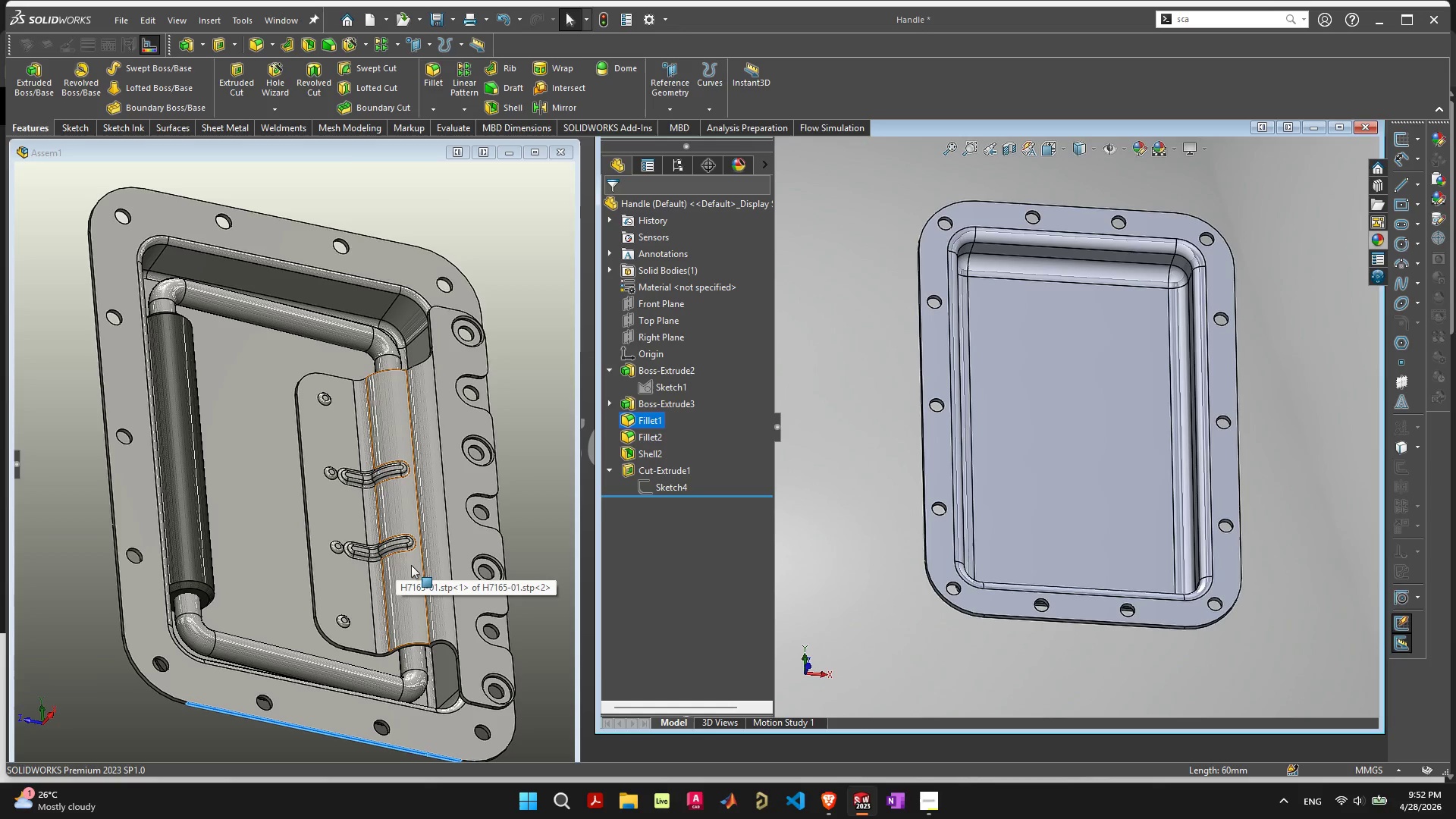 
wait(7.83)
 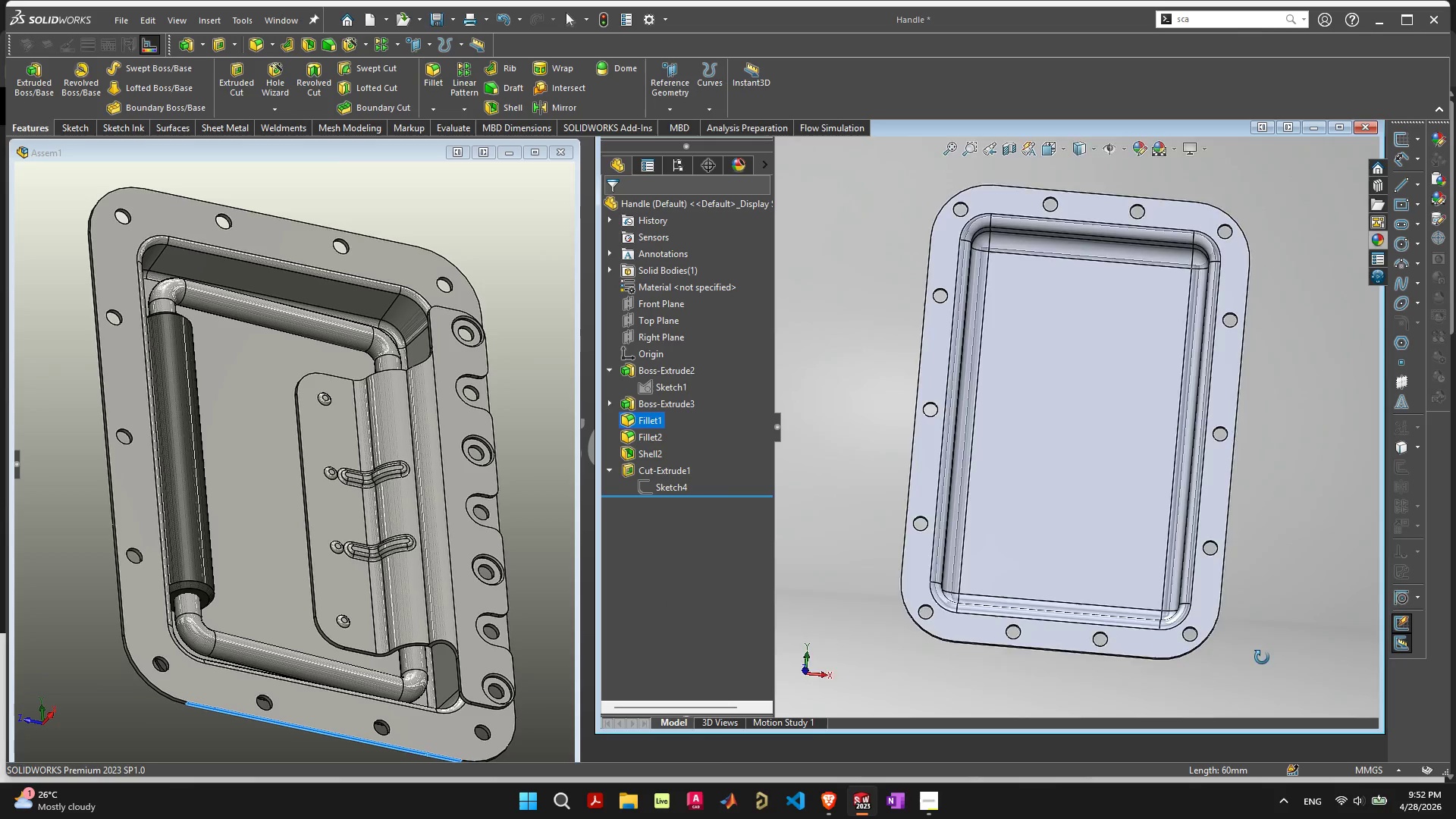 
left_click([472, 534])
 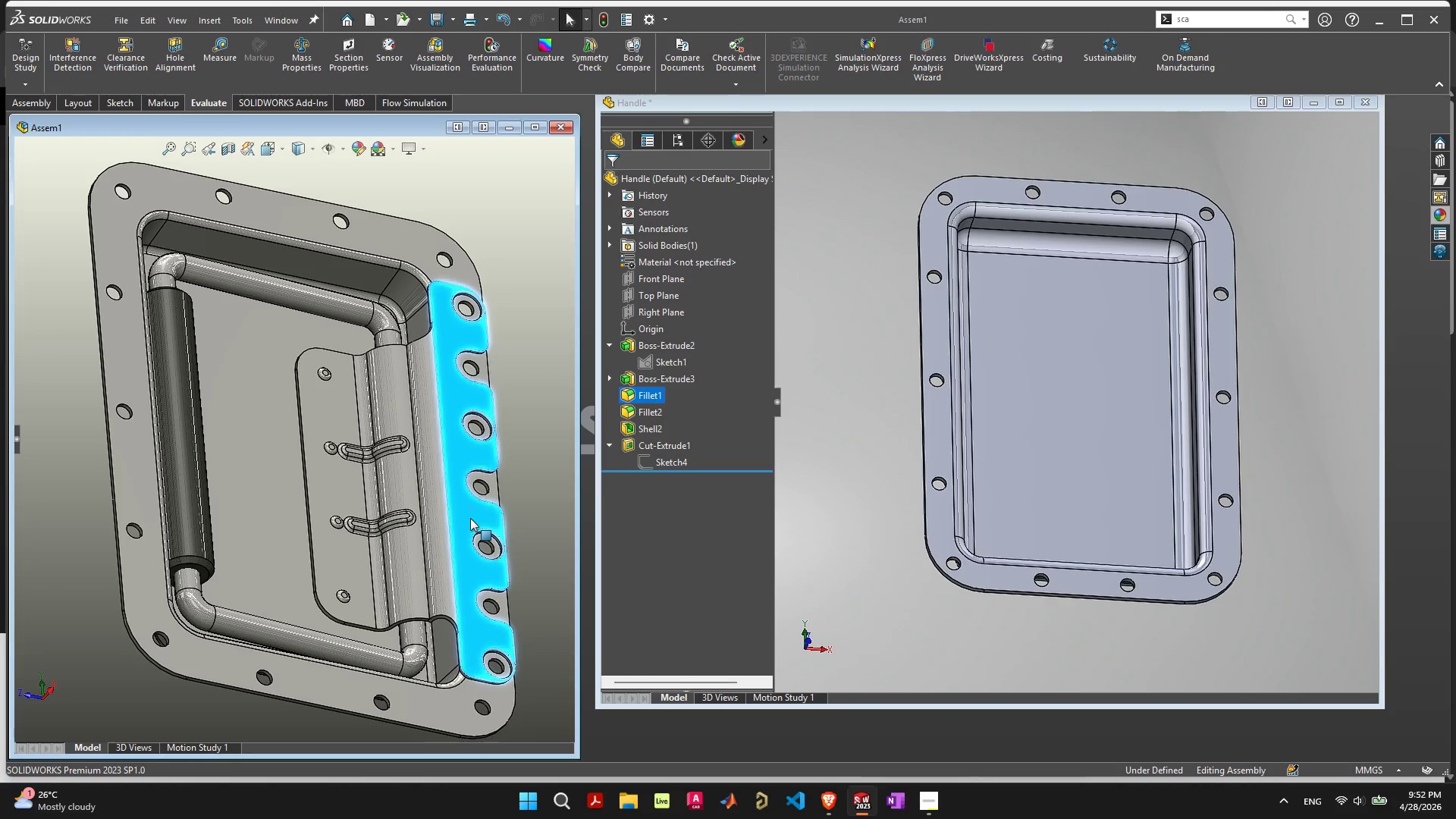 
key(Control+C)
 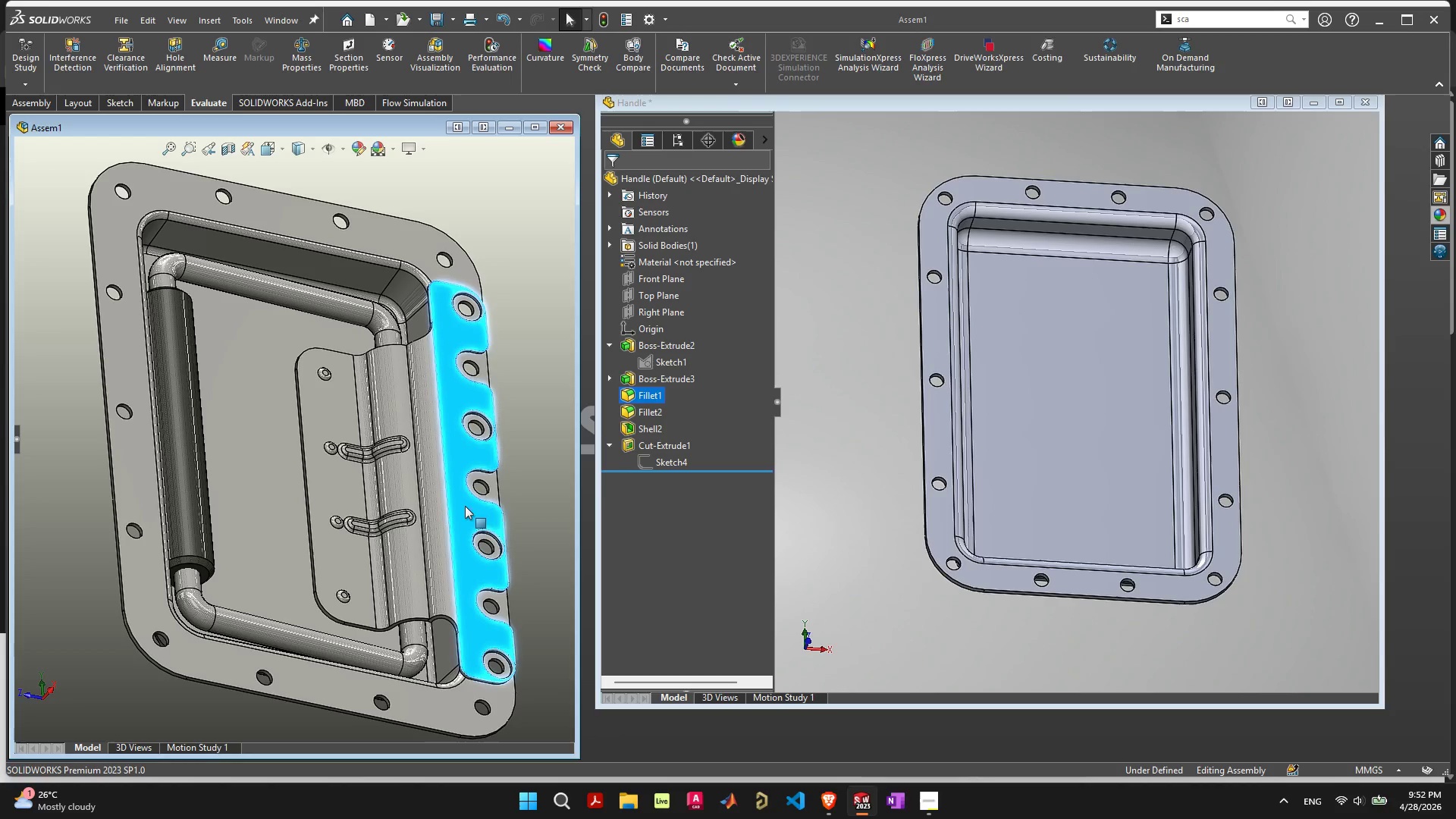 
left_click([892, 414])
 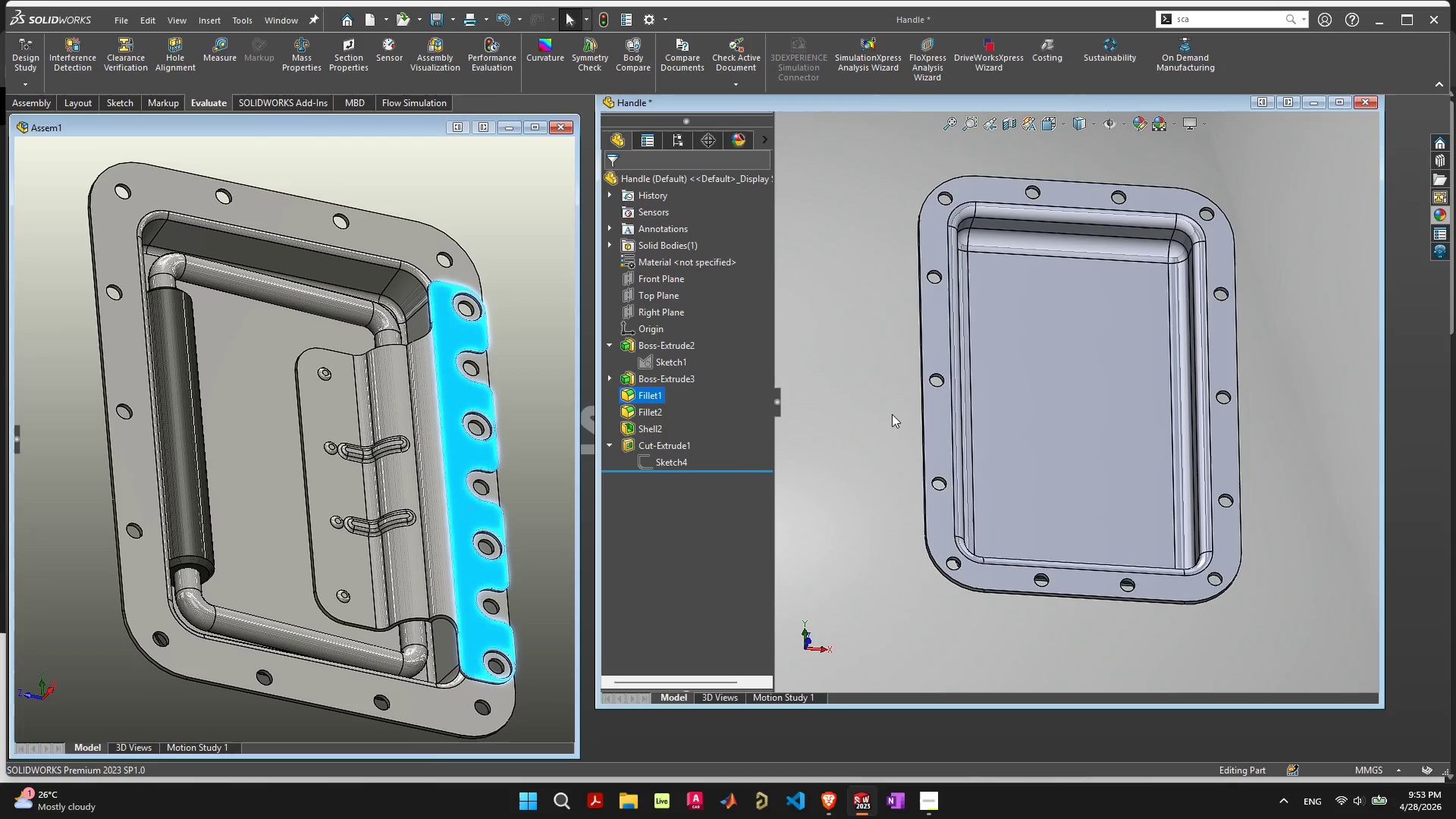 
key(Control+V)
 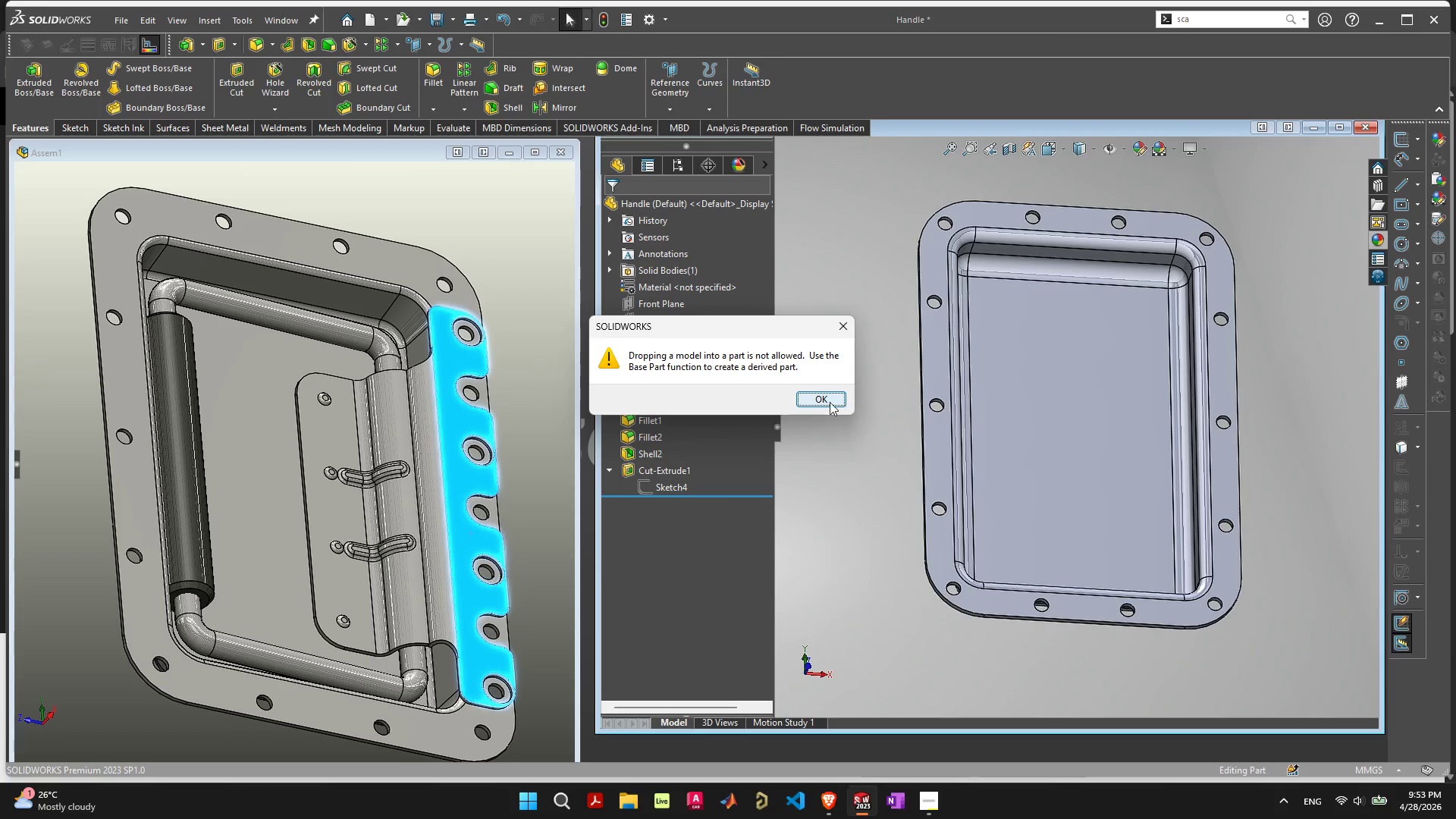 
left_click([815, 401])
 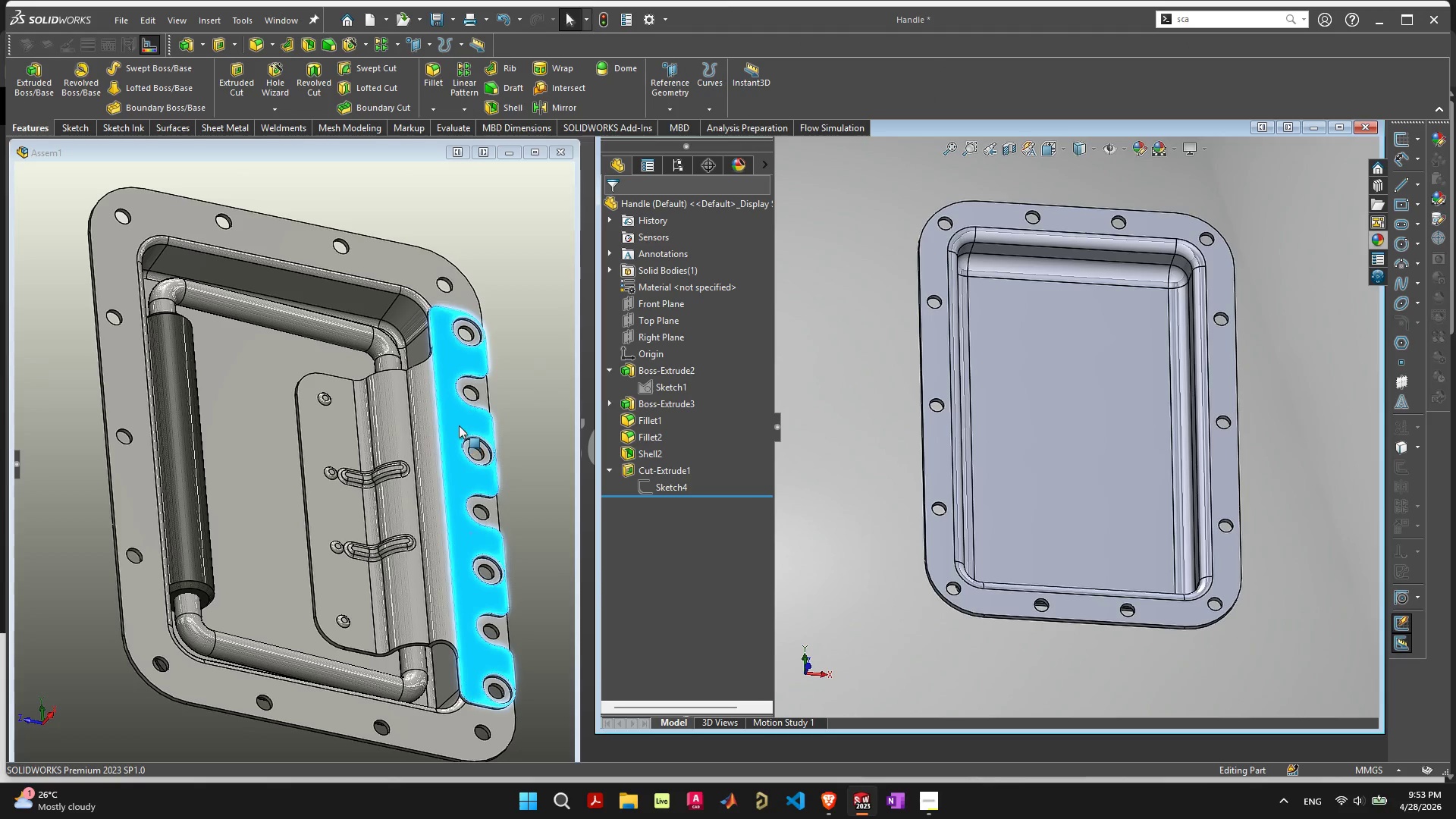 
right_click([459, 416])
 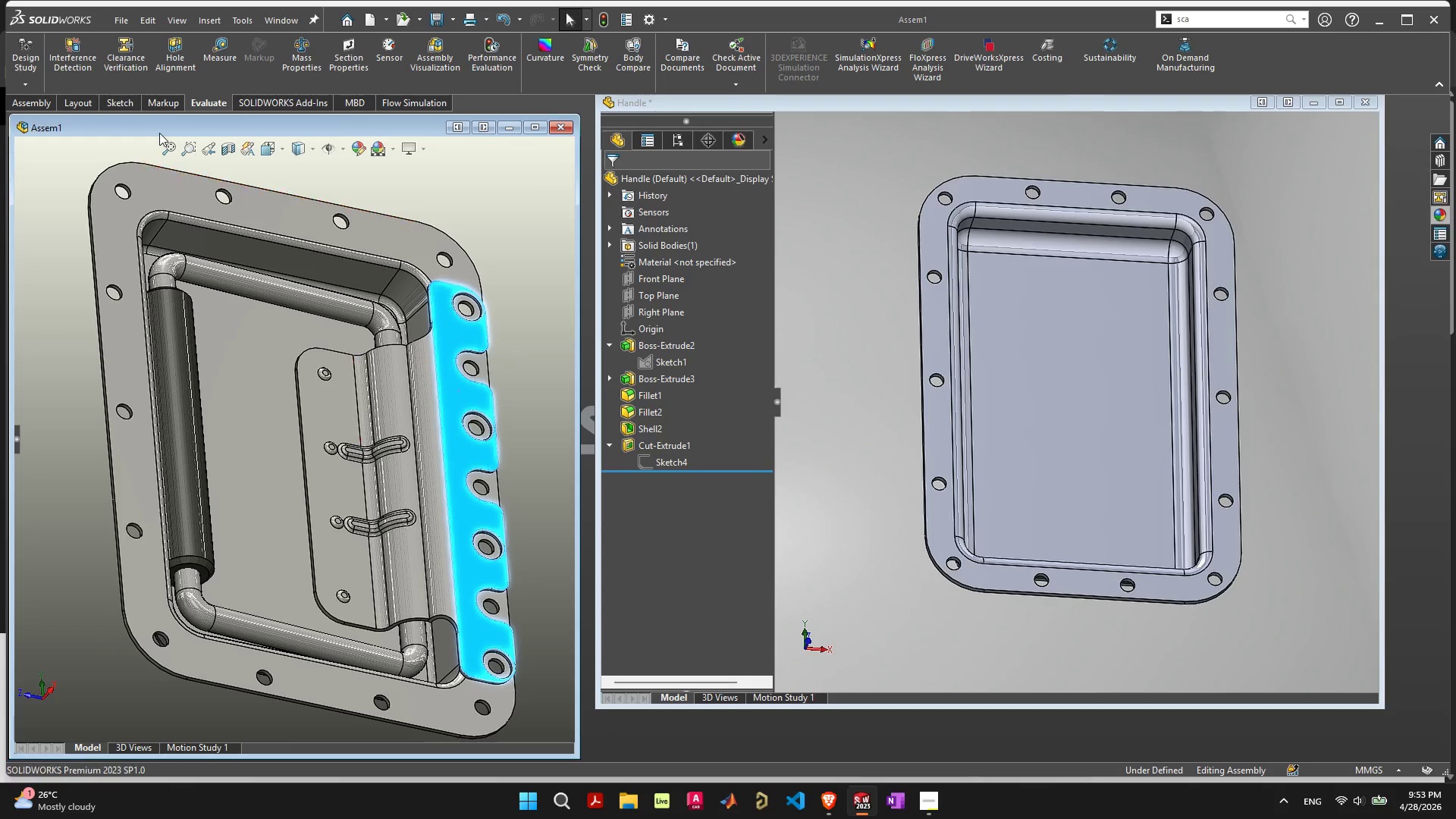 
left_click([122, 97])
 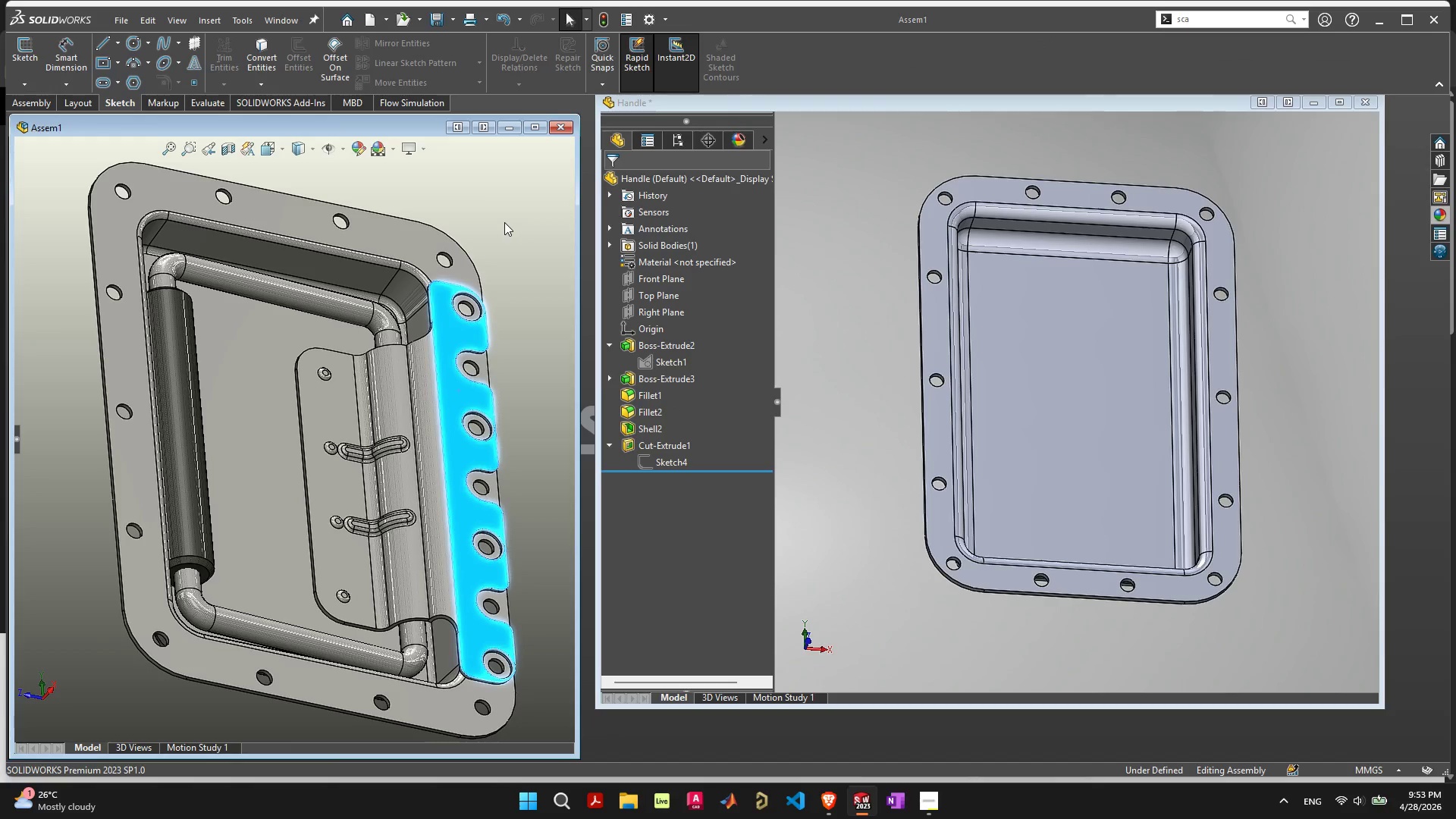 
left_click([260, 53])
 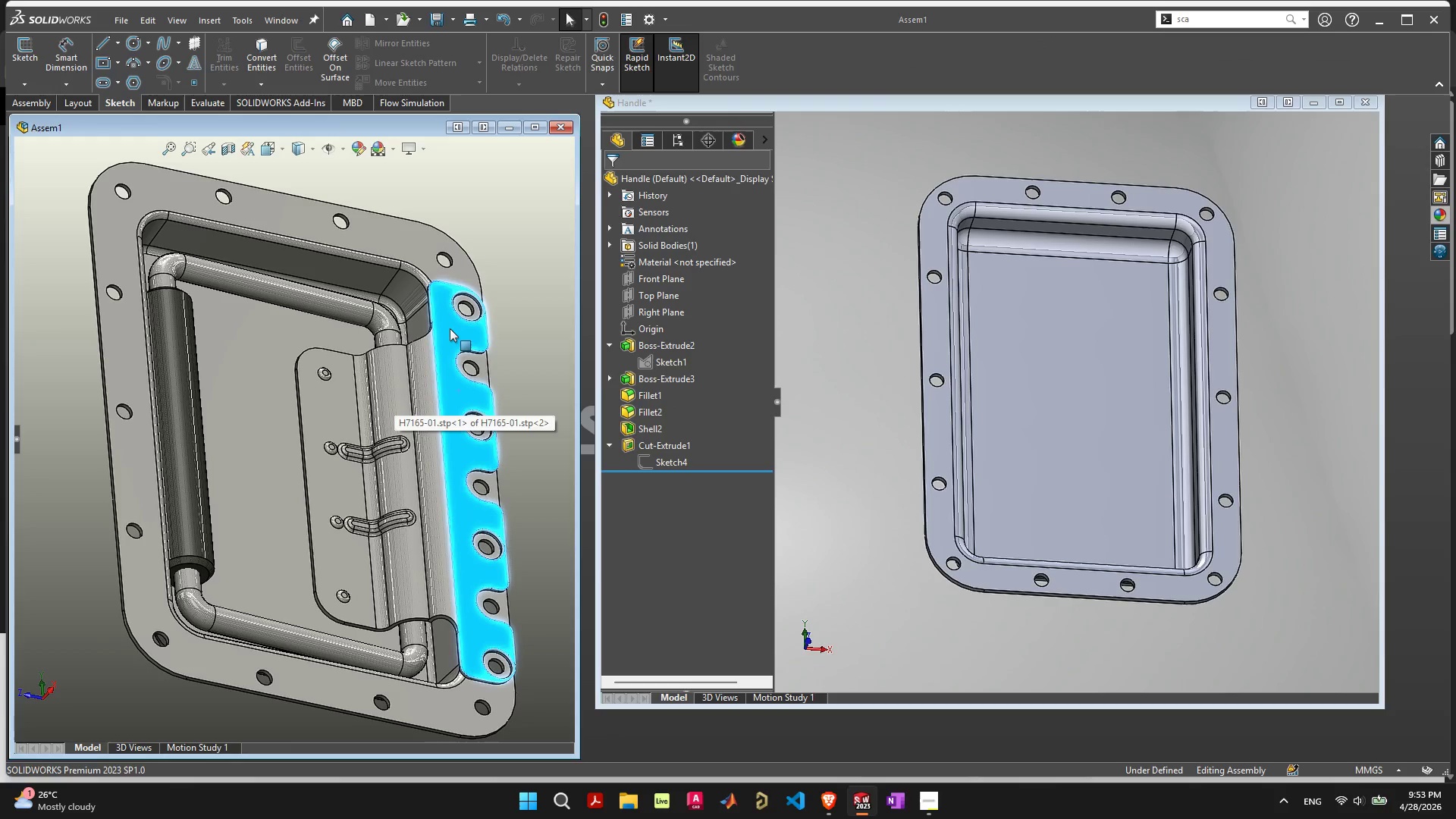 
double_click([506, 256])
 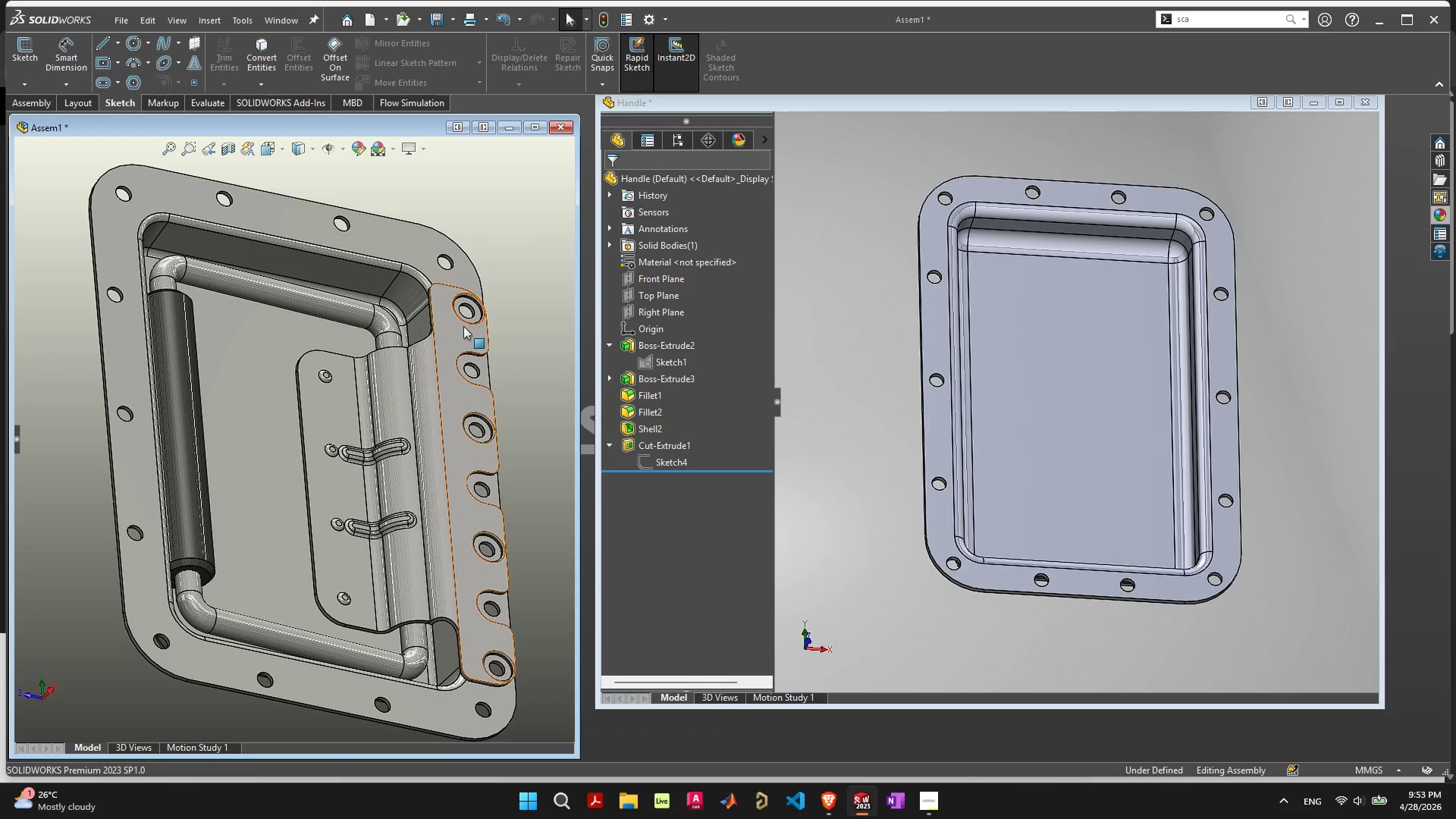 
left_click([463, 327])
 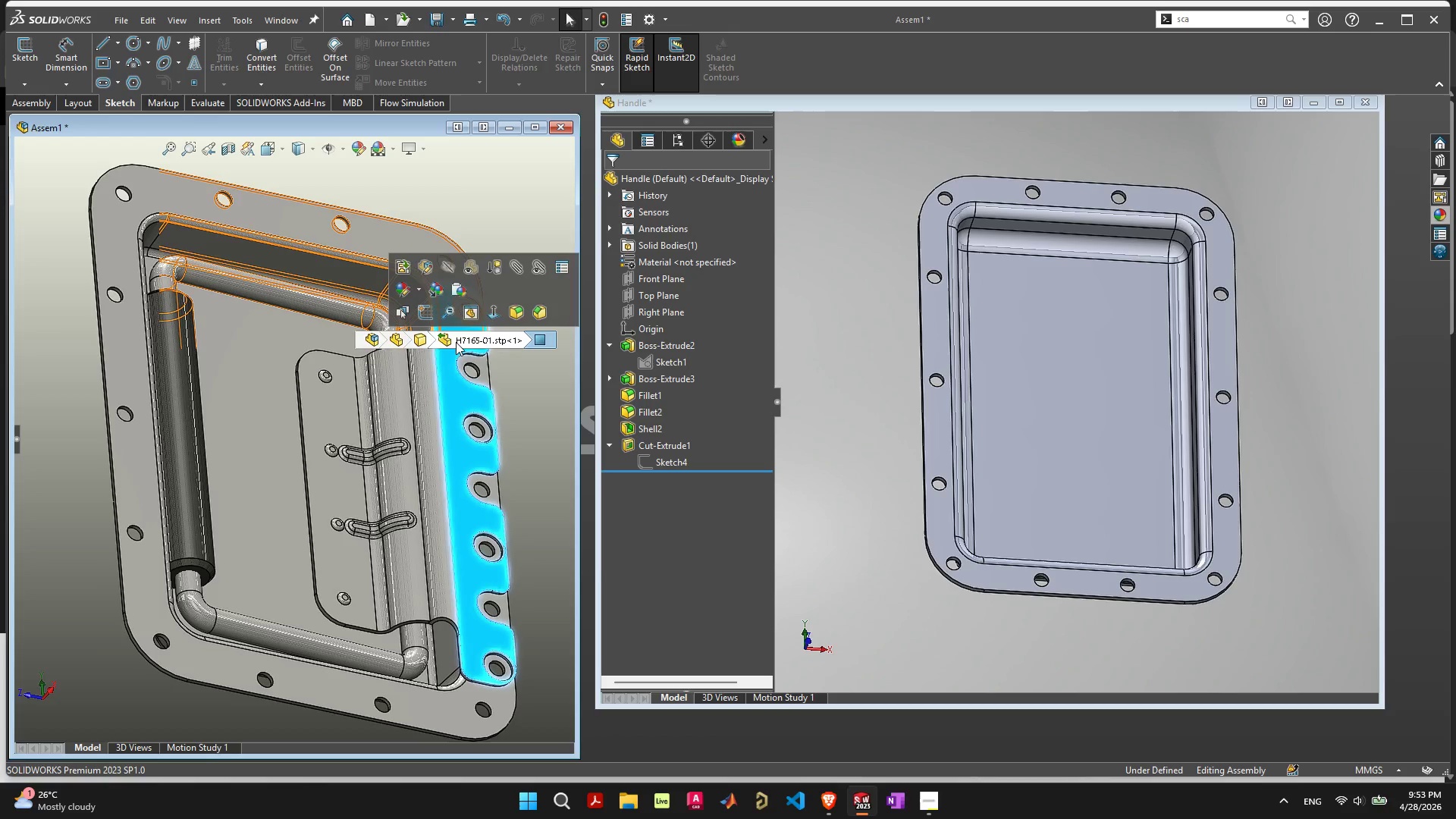 
scroll: coordinate [285, 446], scroll_direction: down, amount: 12.0
 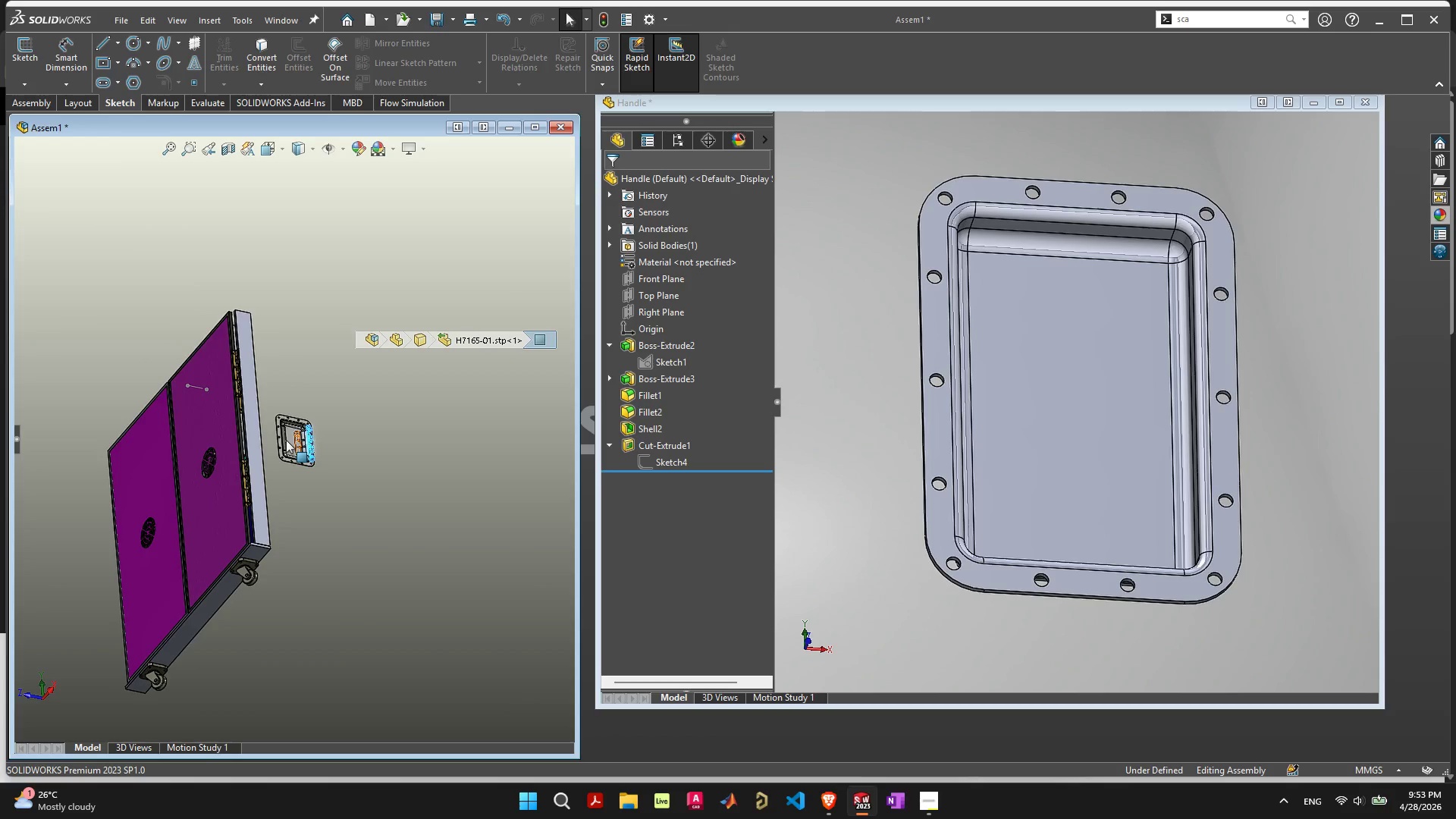 
scroll: coordinate [453, 398], scroll_direction: up, amount: 16.0
 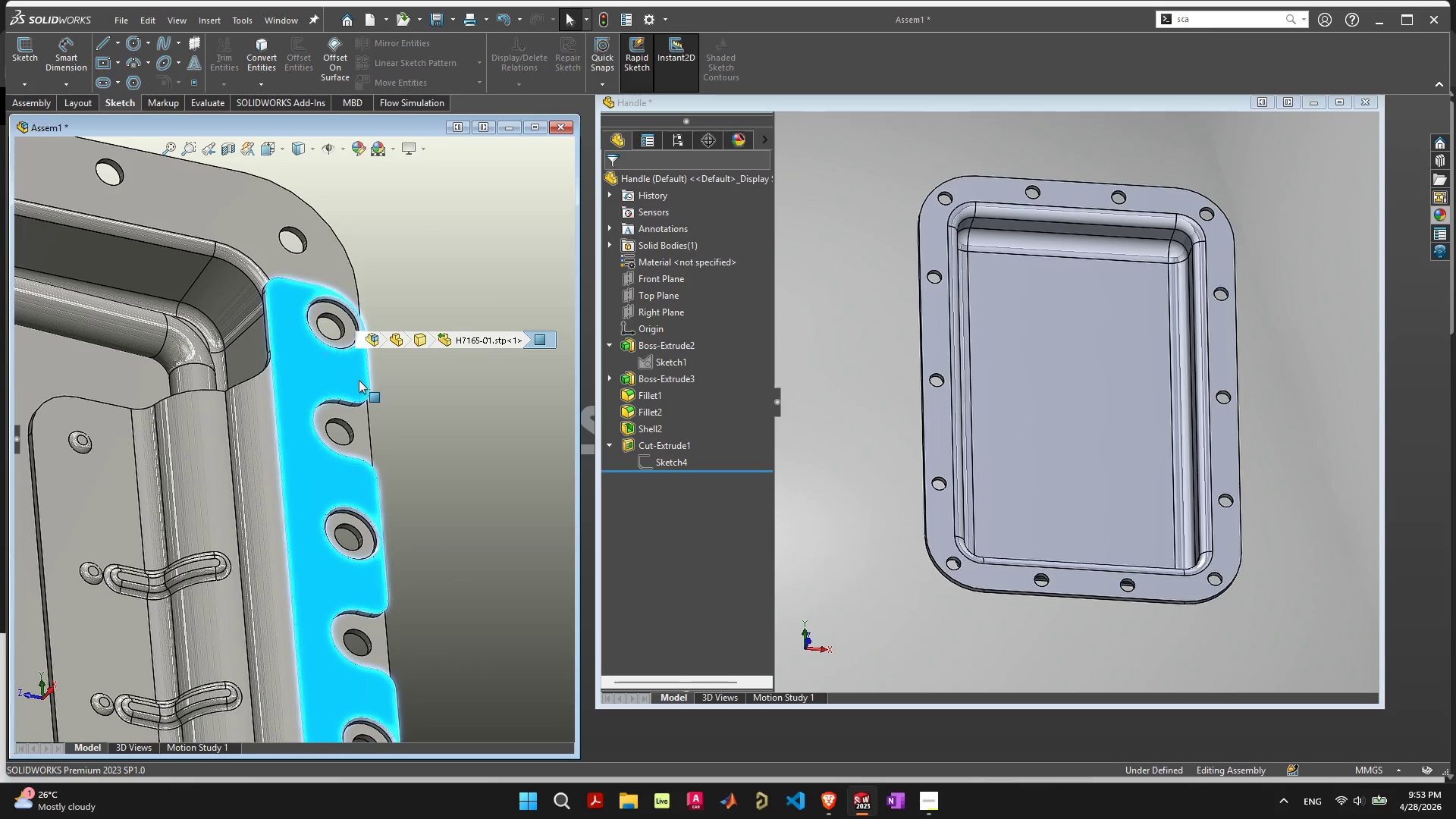 
scroll: coordinate [339, 428], scroll_direction: down, amount: 7.0
 